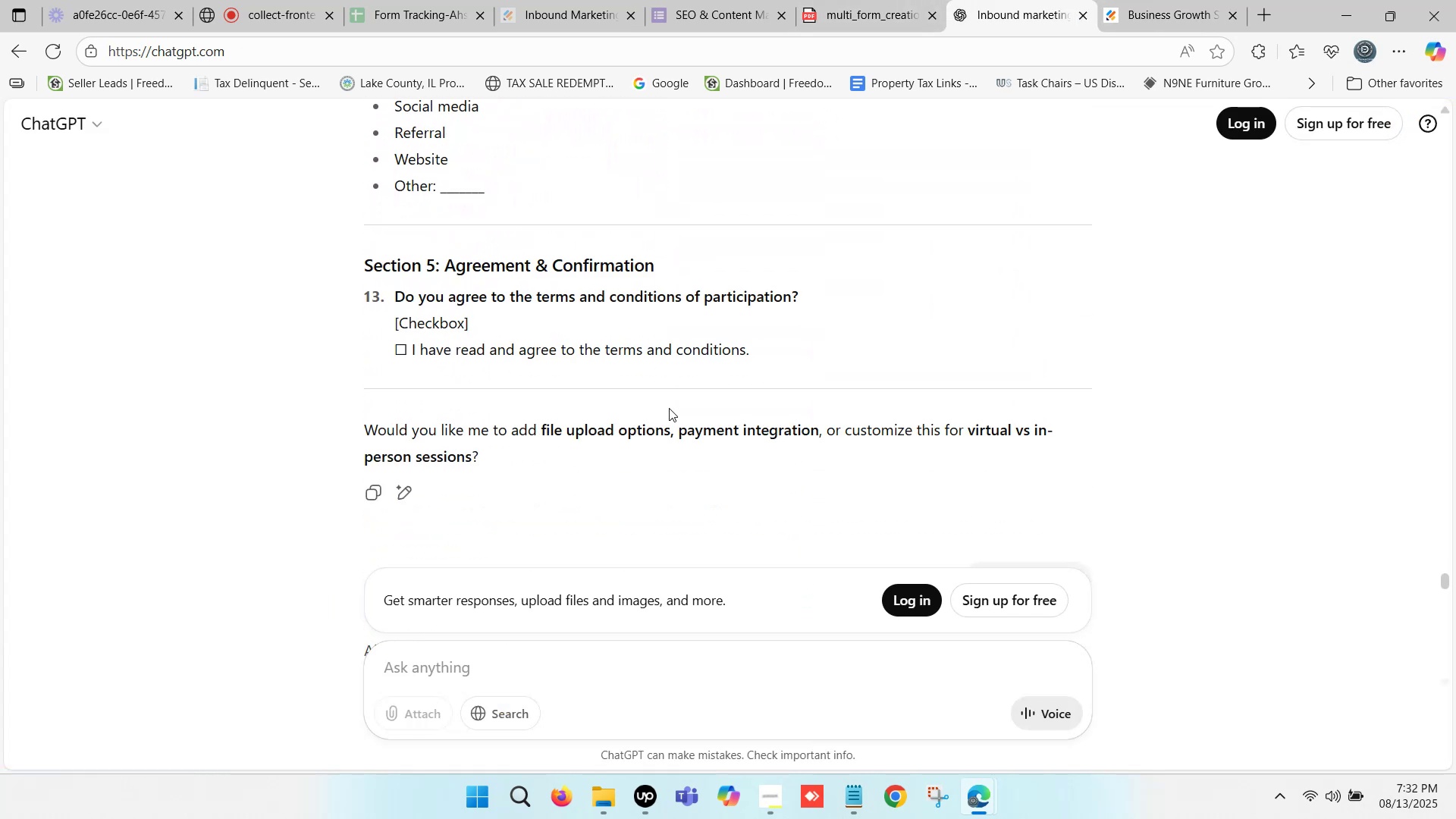 
scroll: coordinate [651, 409], scroll_direction: up, amount: 4.0
 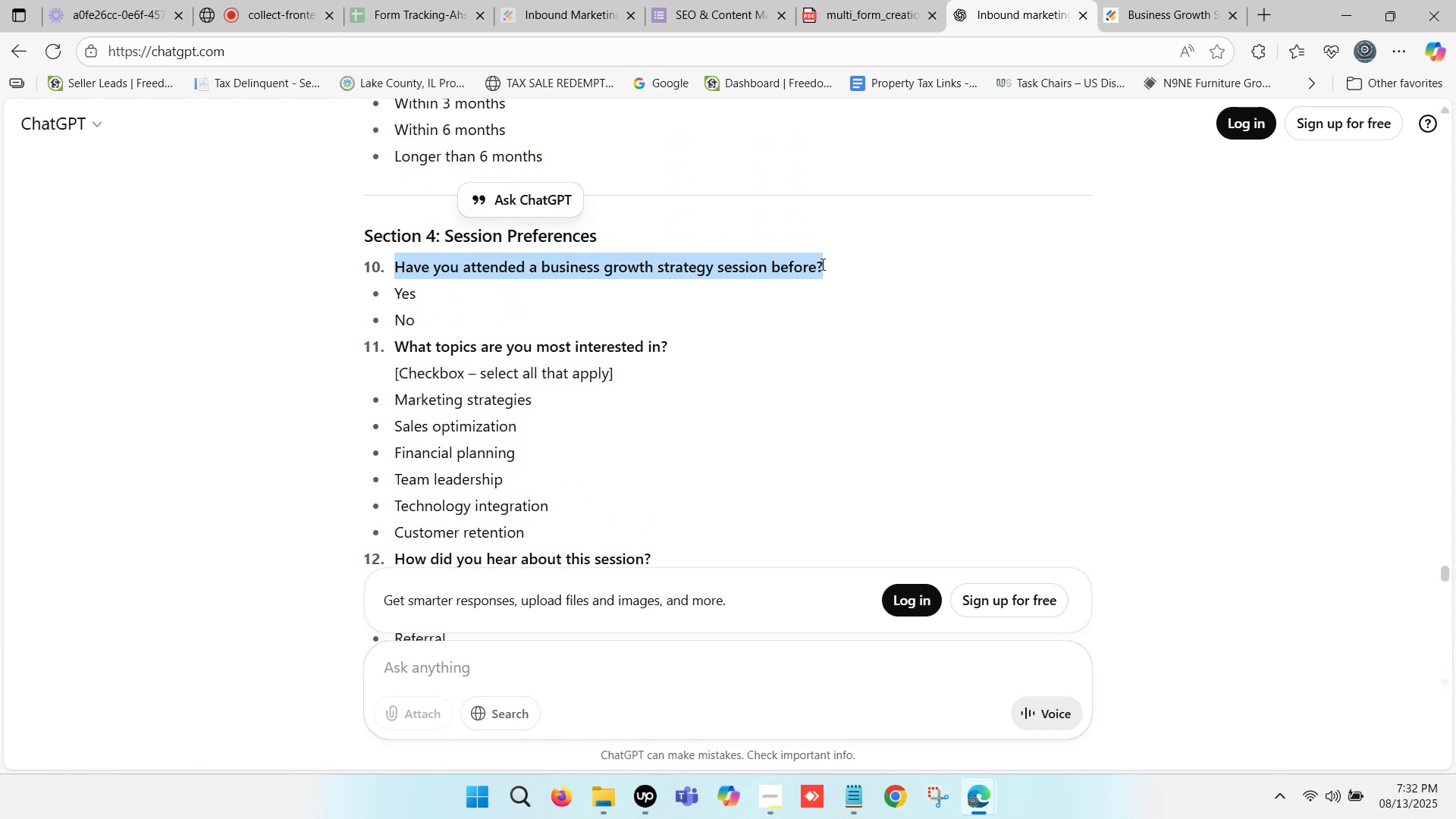 
wait(5.44)
 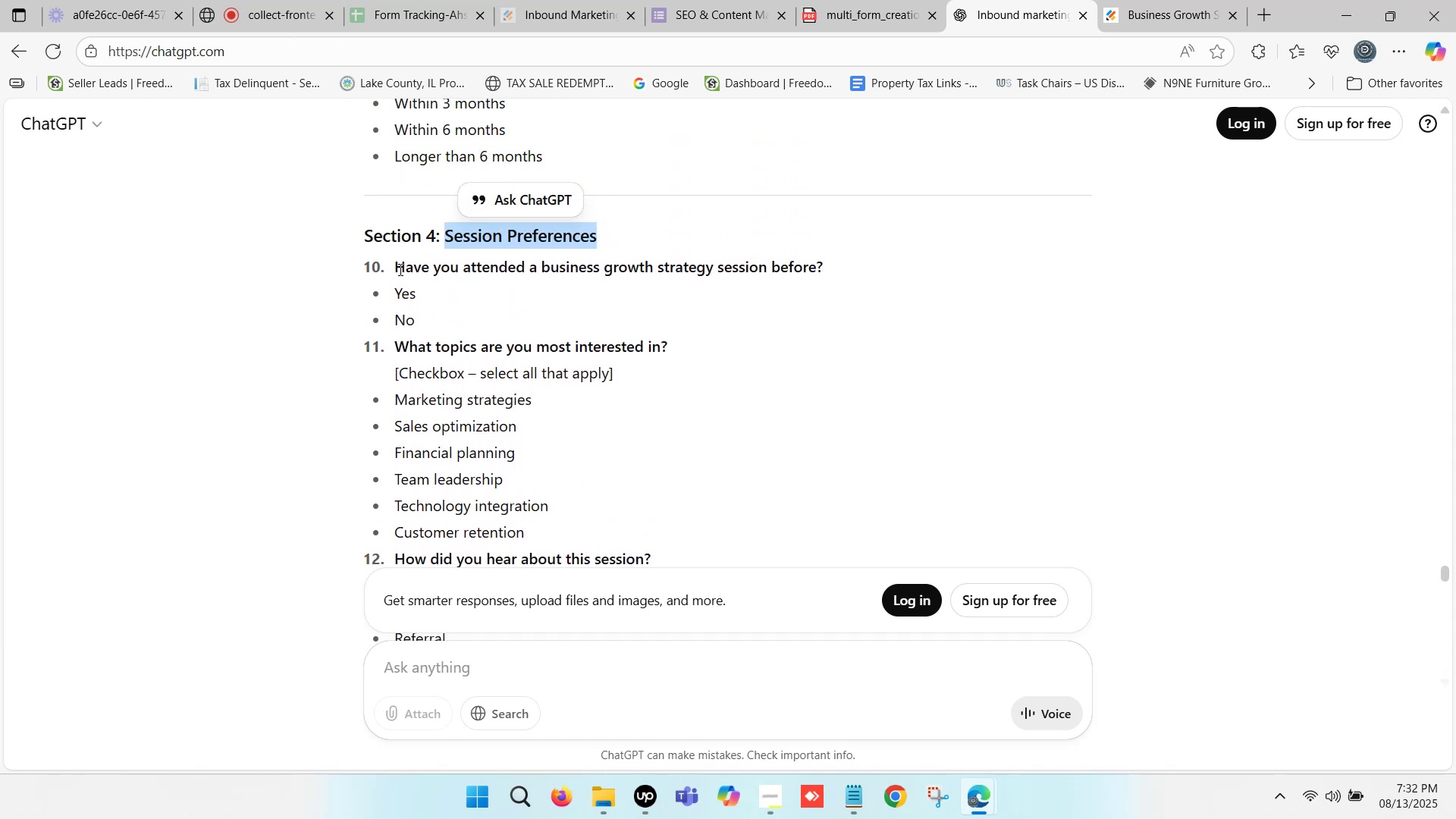 
key(Control+C)
 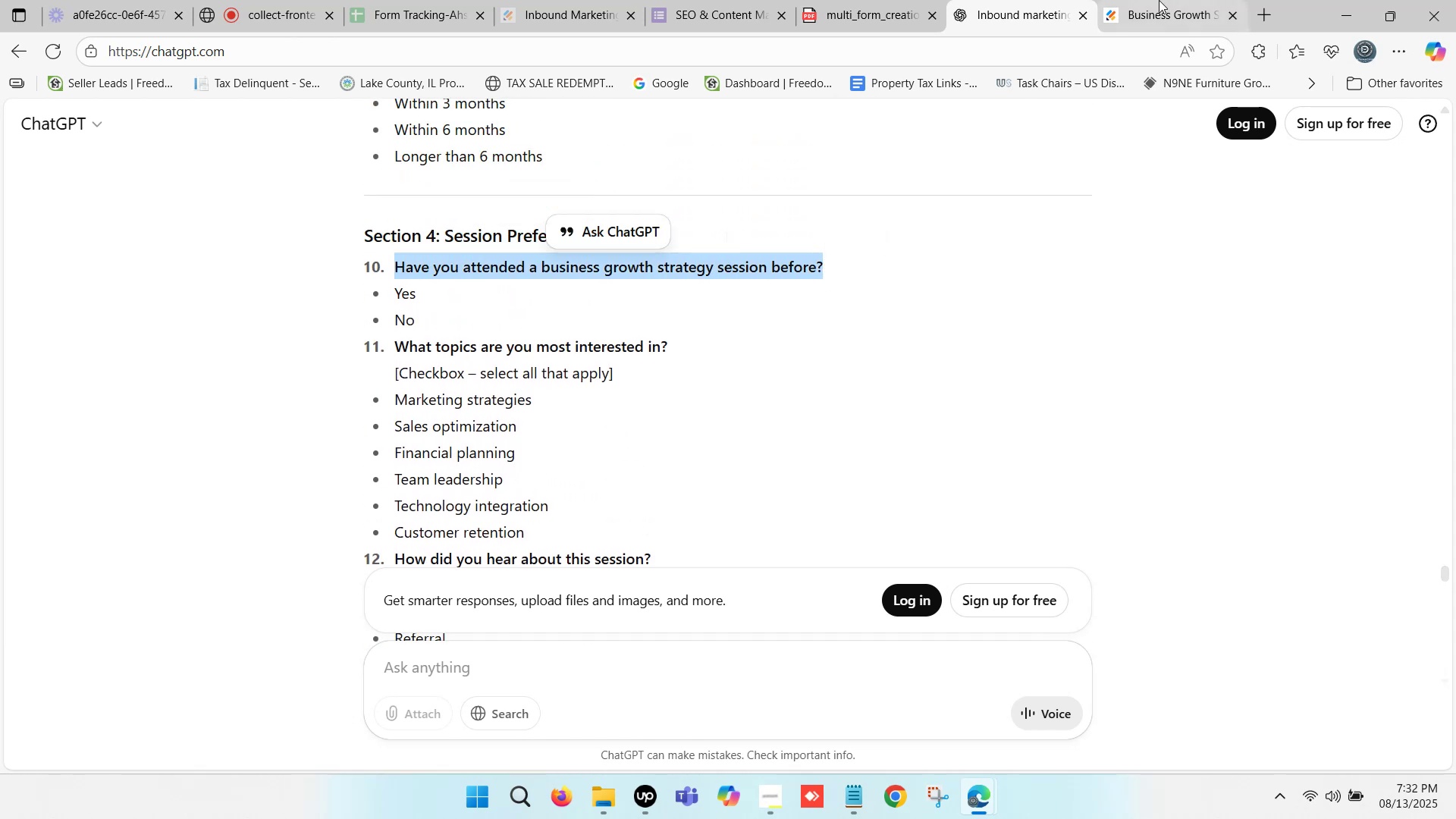 
left_click([1168, 0])
 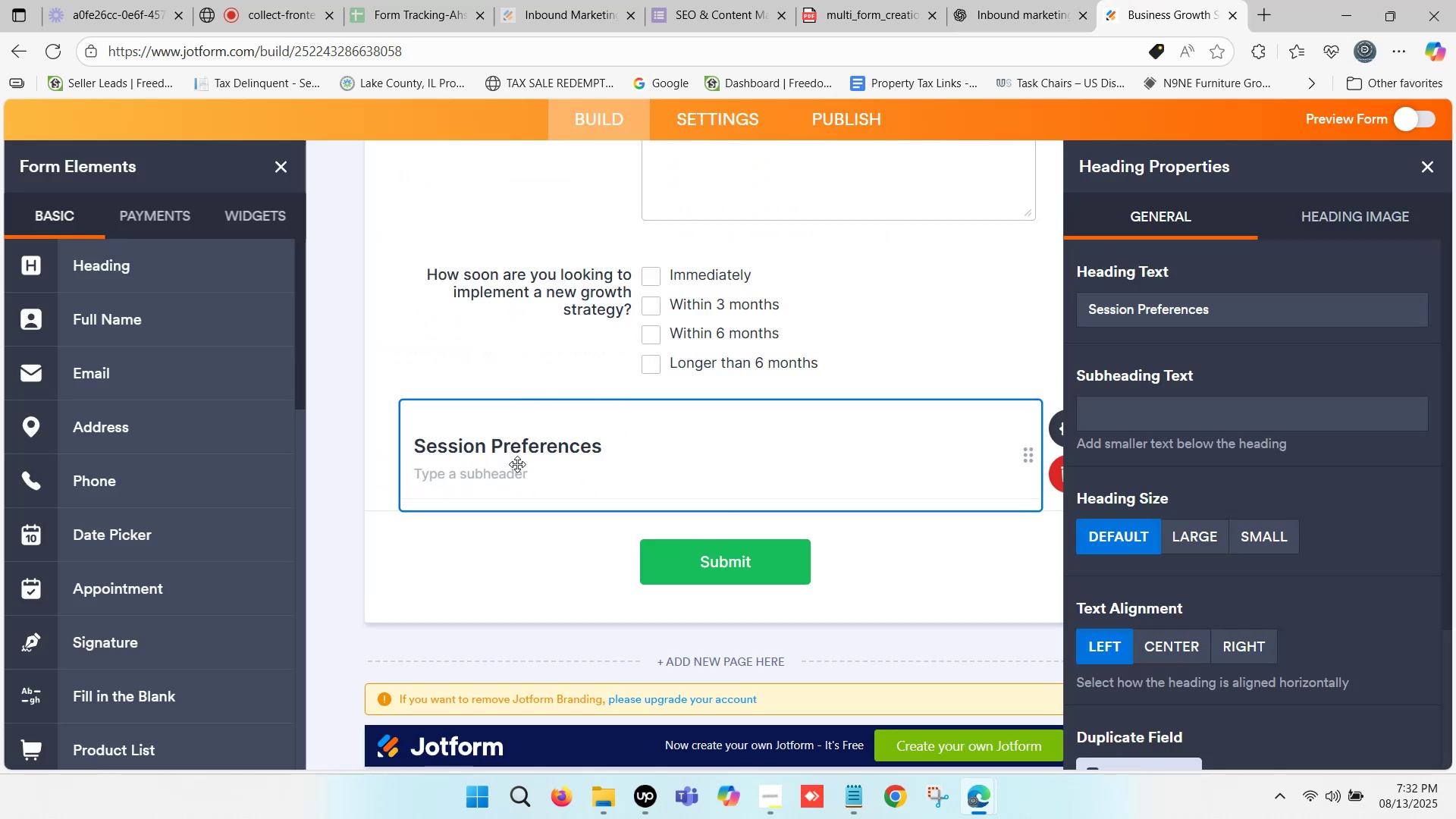 
left_click([466, 447])
 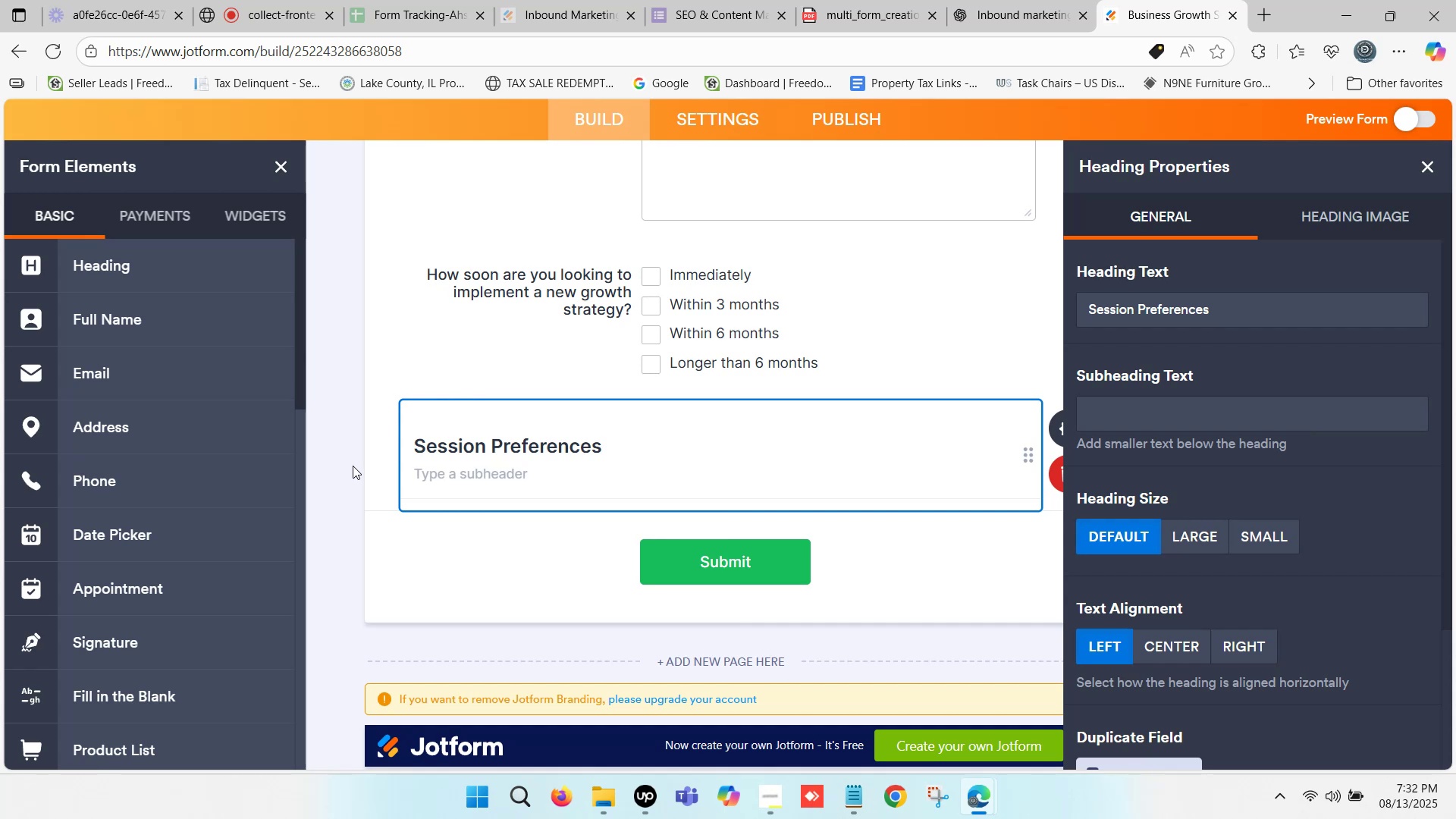 
left_click([370, 459])
 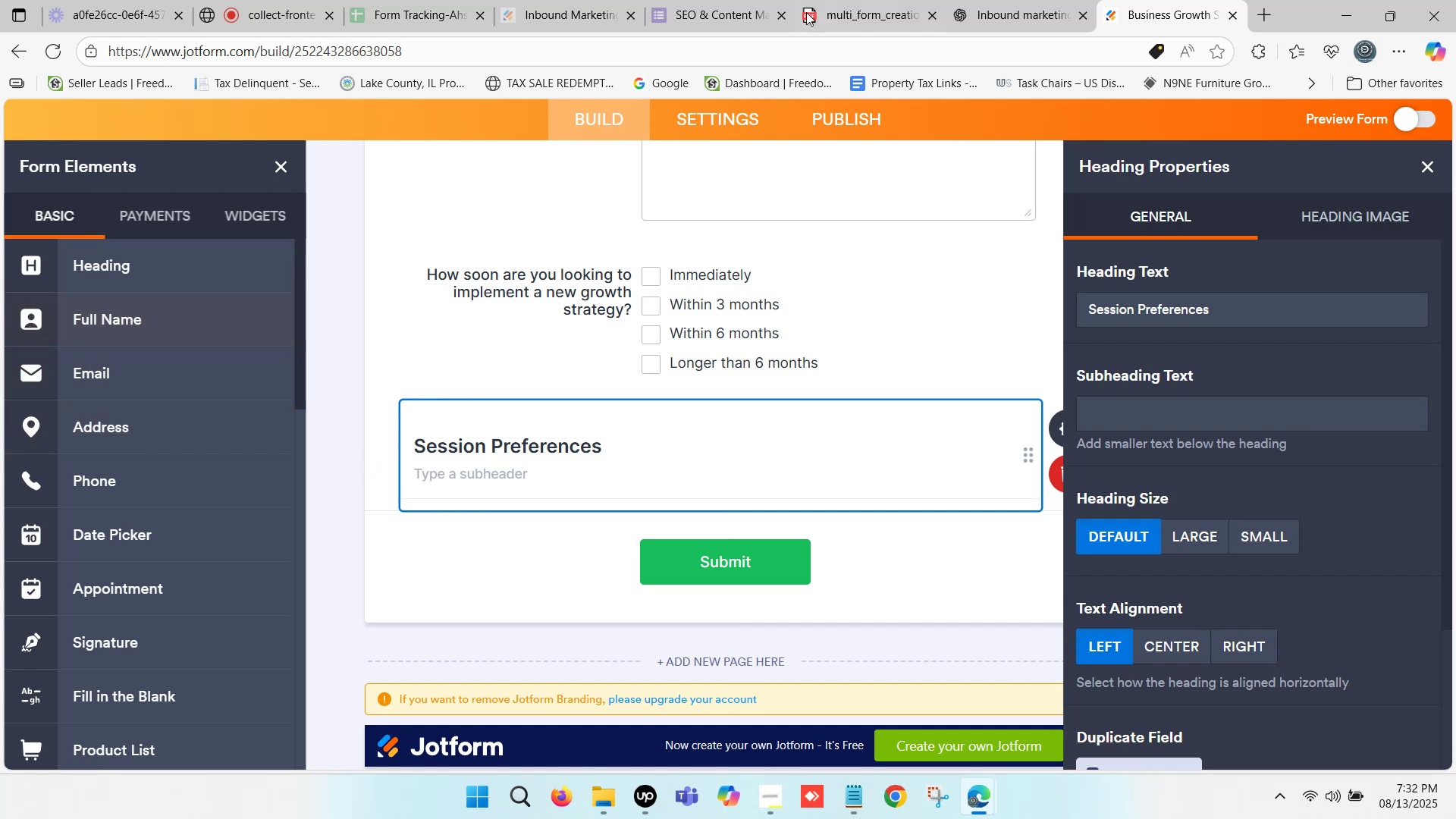 
left_click([993, 0])
 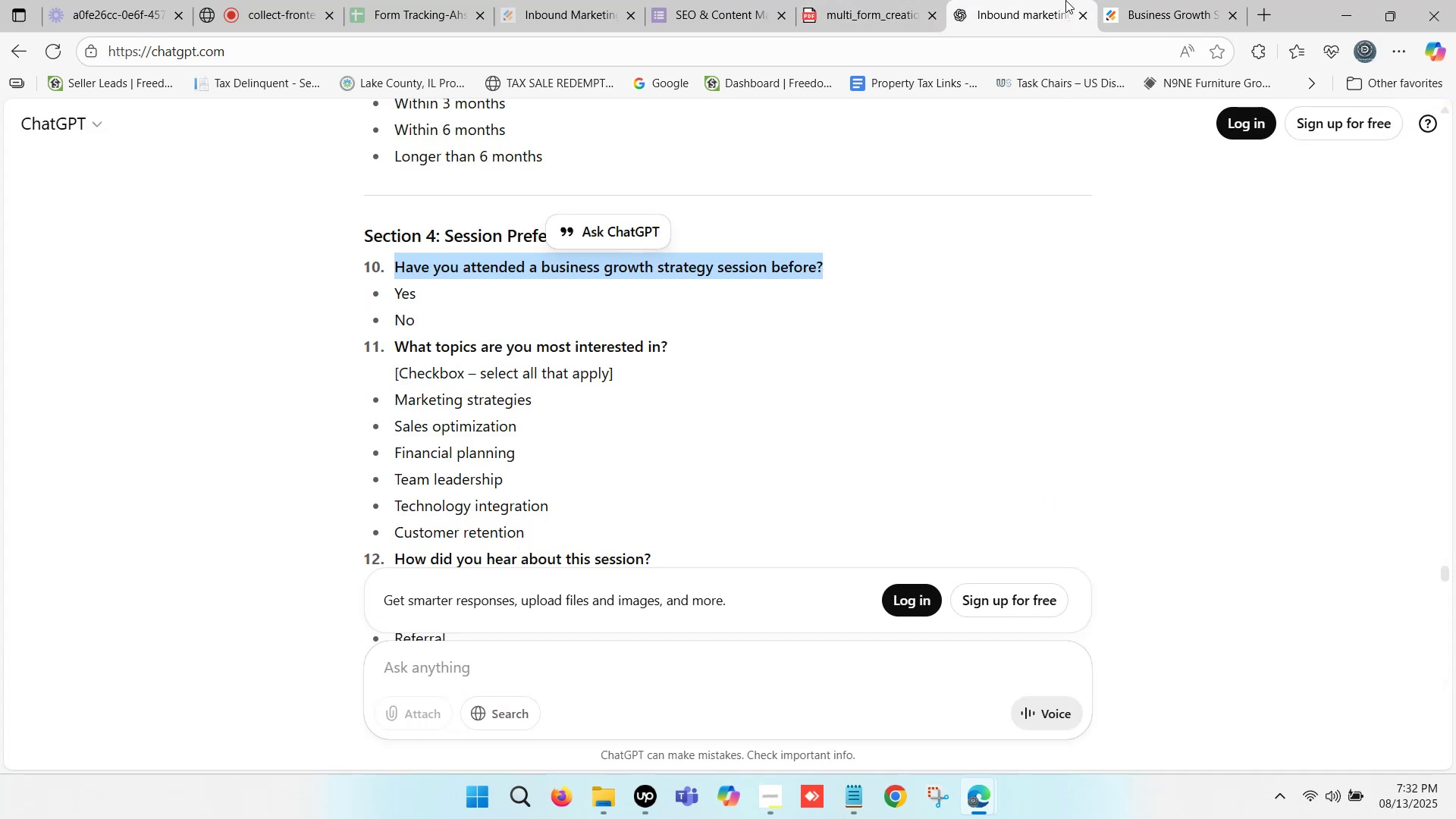 
left_click([1100, 0])
 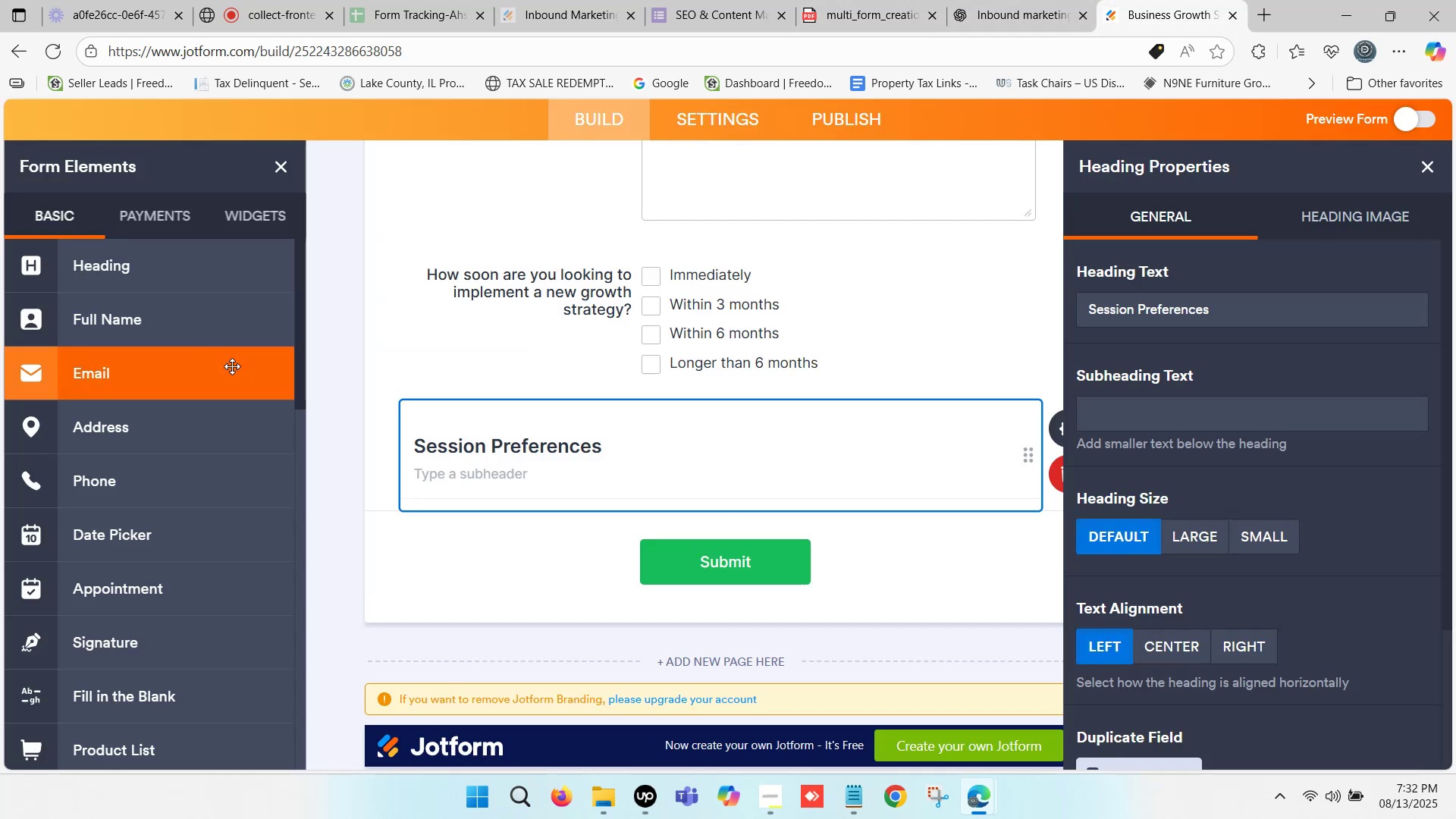 
scroll: coordinate [198, 410], scroll_direction: down, amount: 5.0
 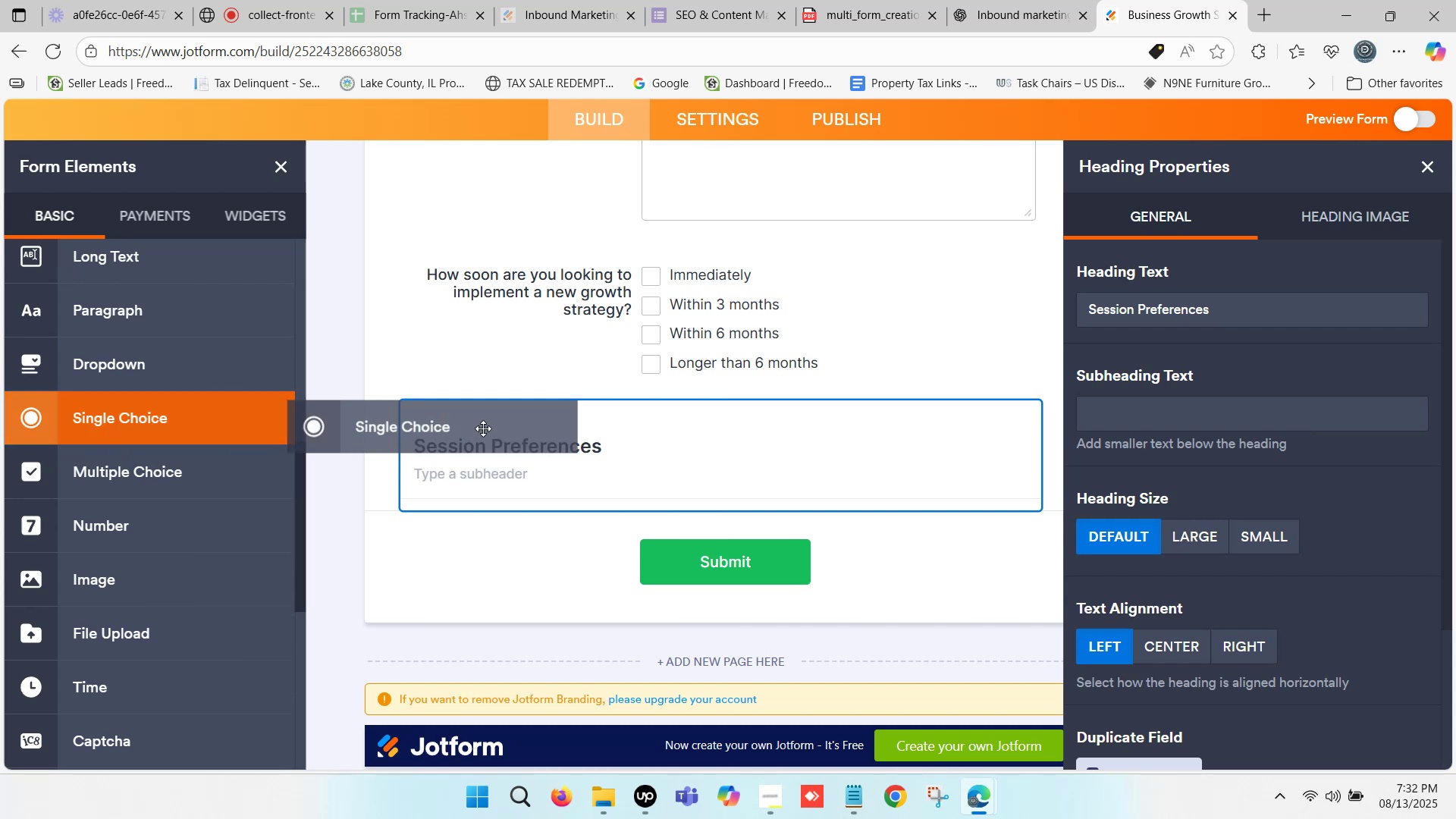 
mouse_move([588, 406])
 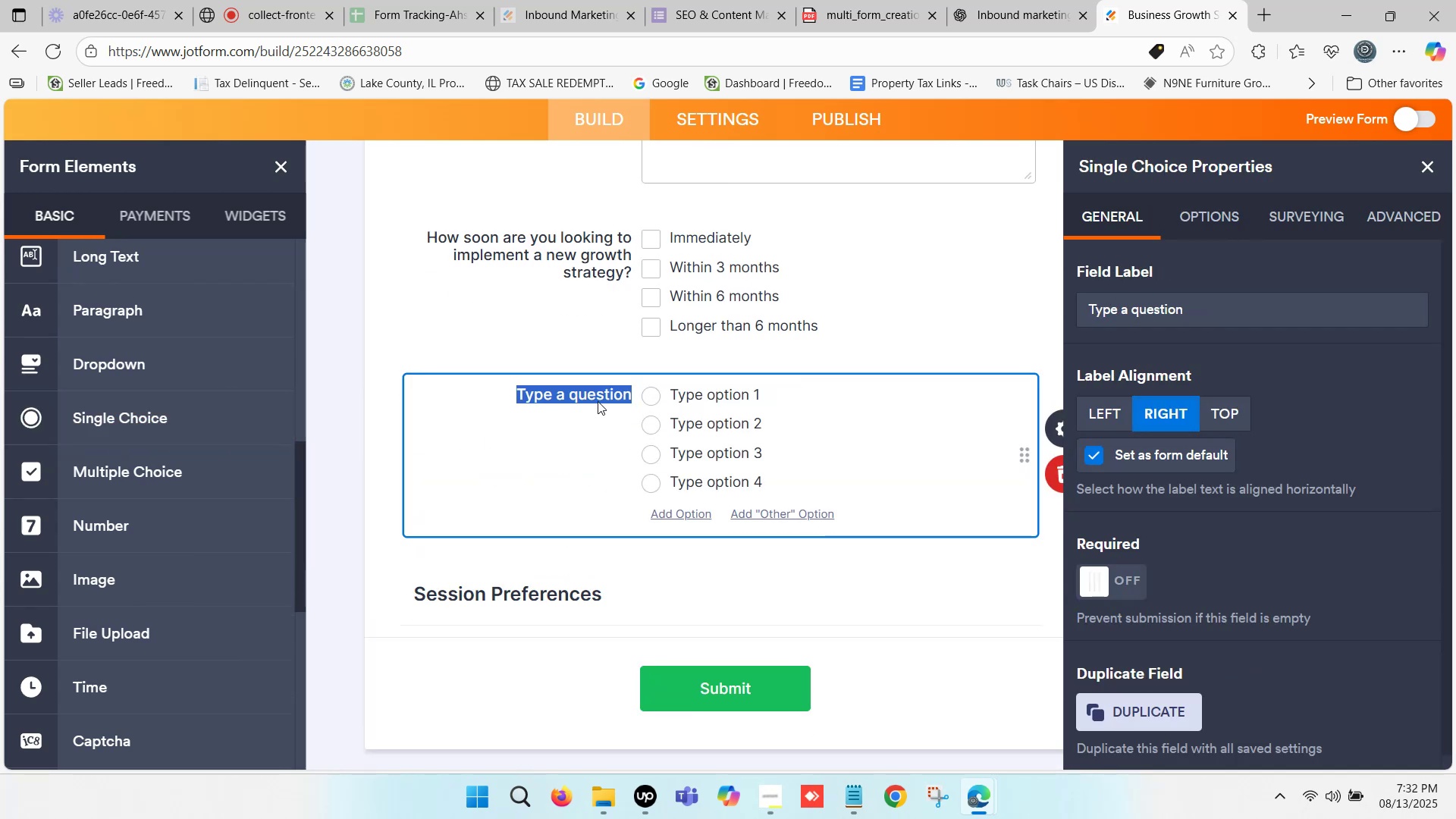 
key(Control+ControlLeft)
 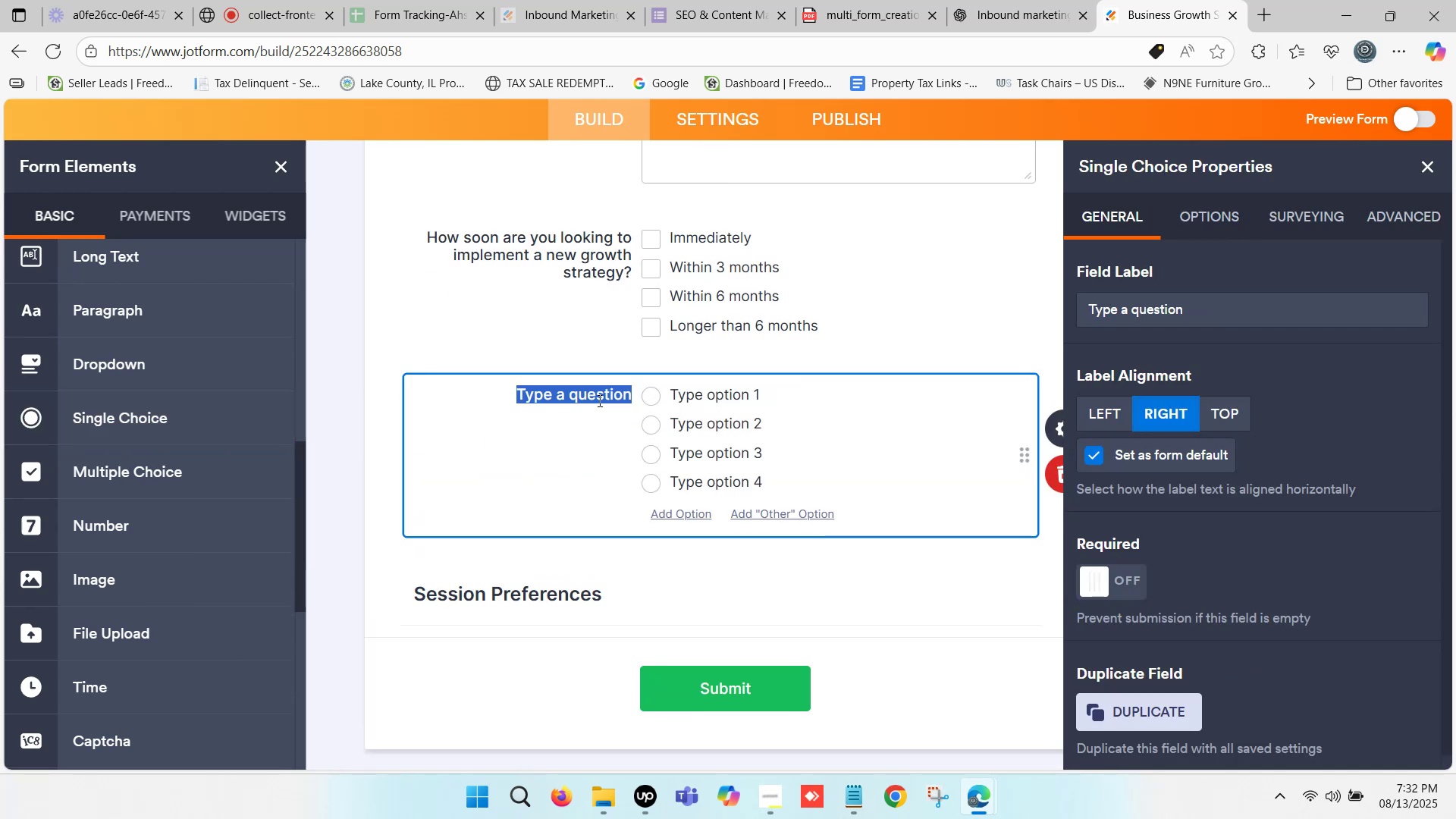 
key(Control+V)
 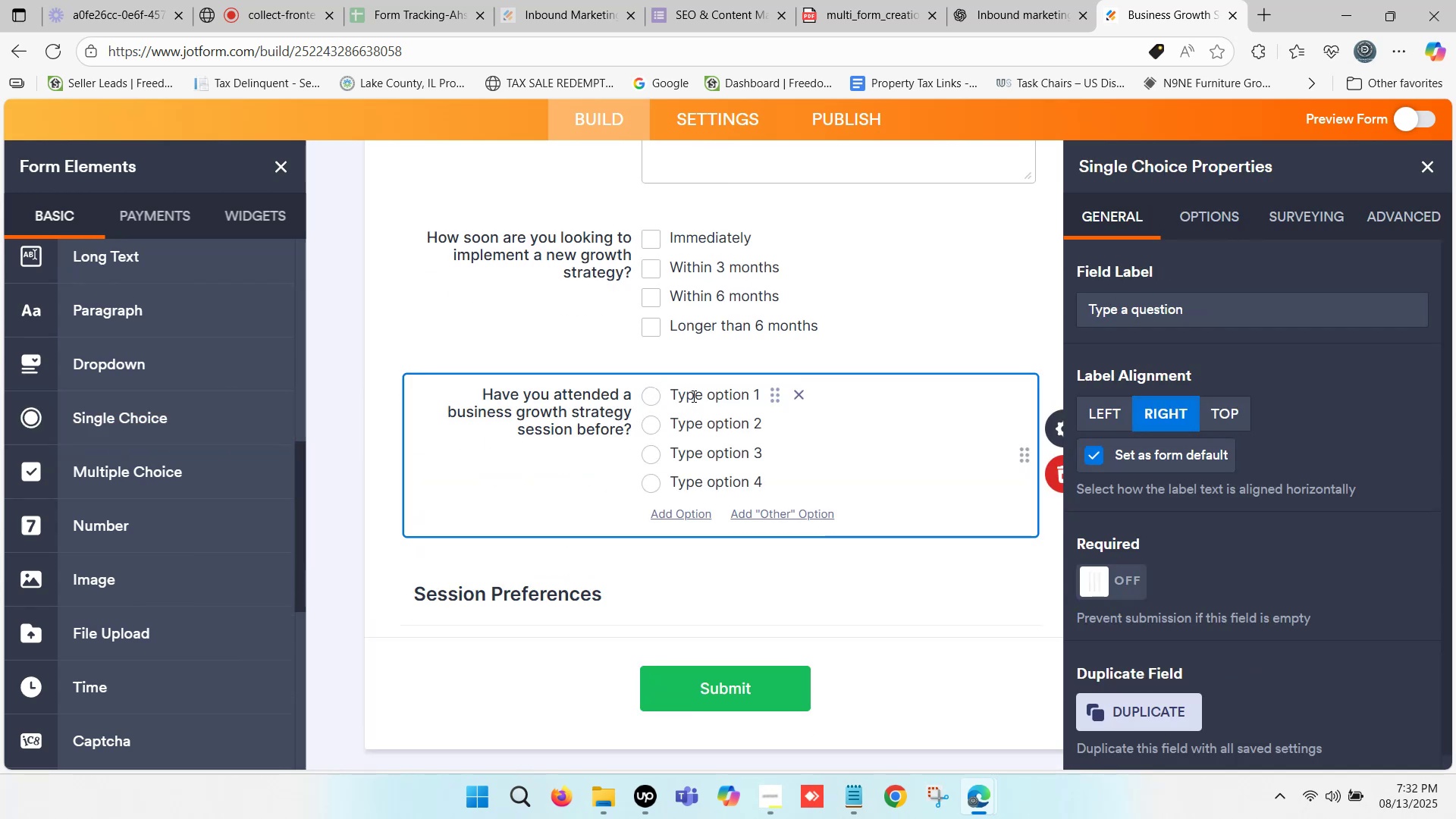 
left_click([705, 396])
 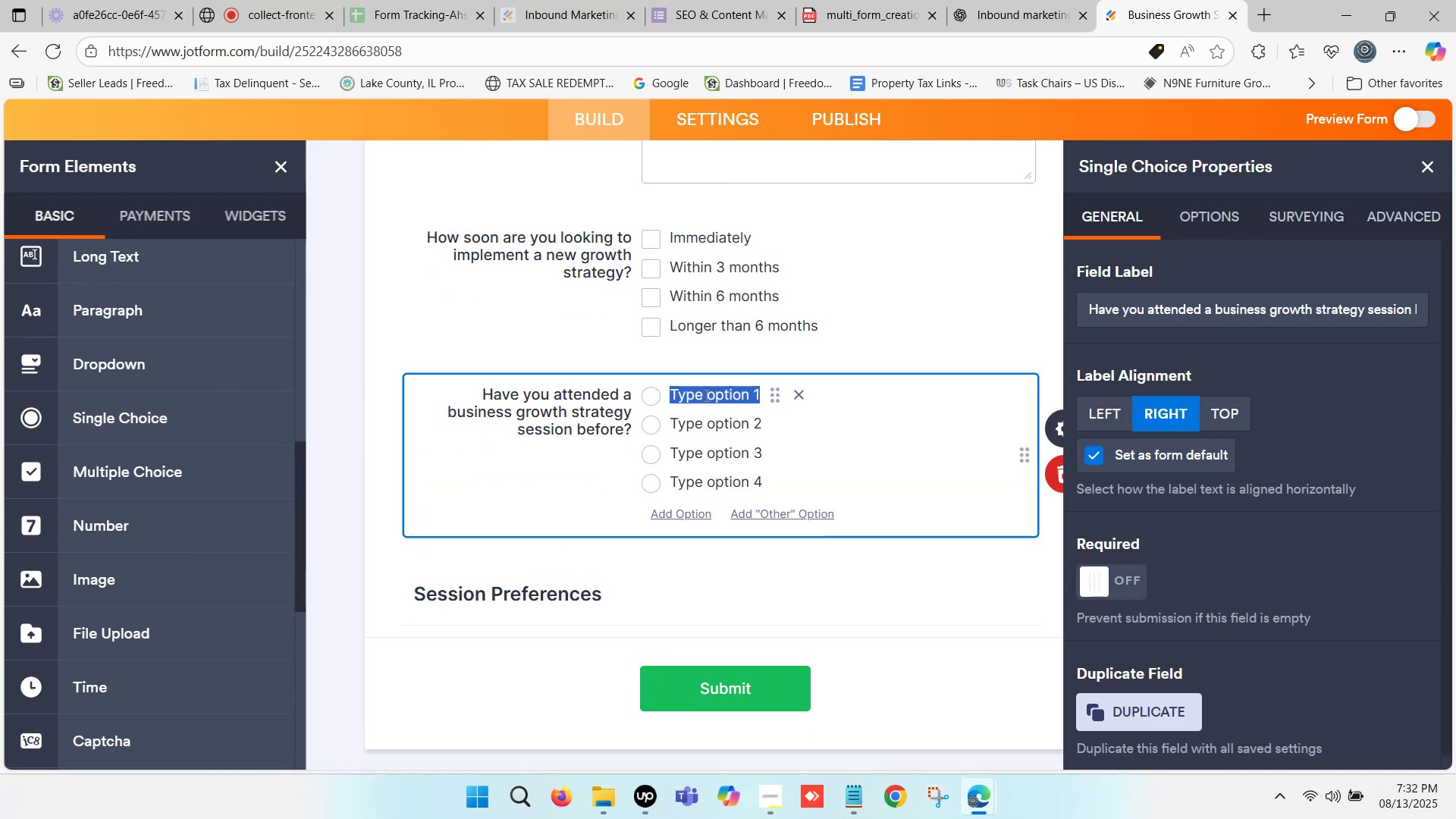 
type(Yes)
 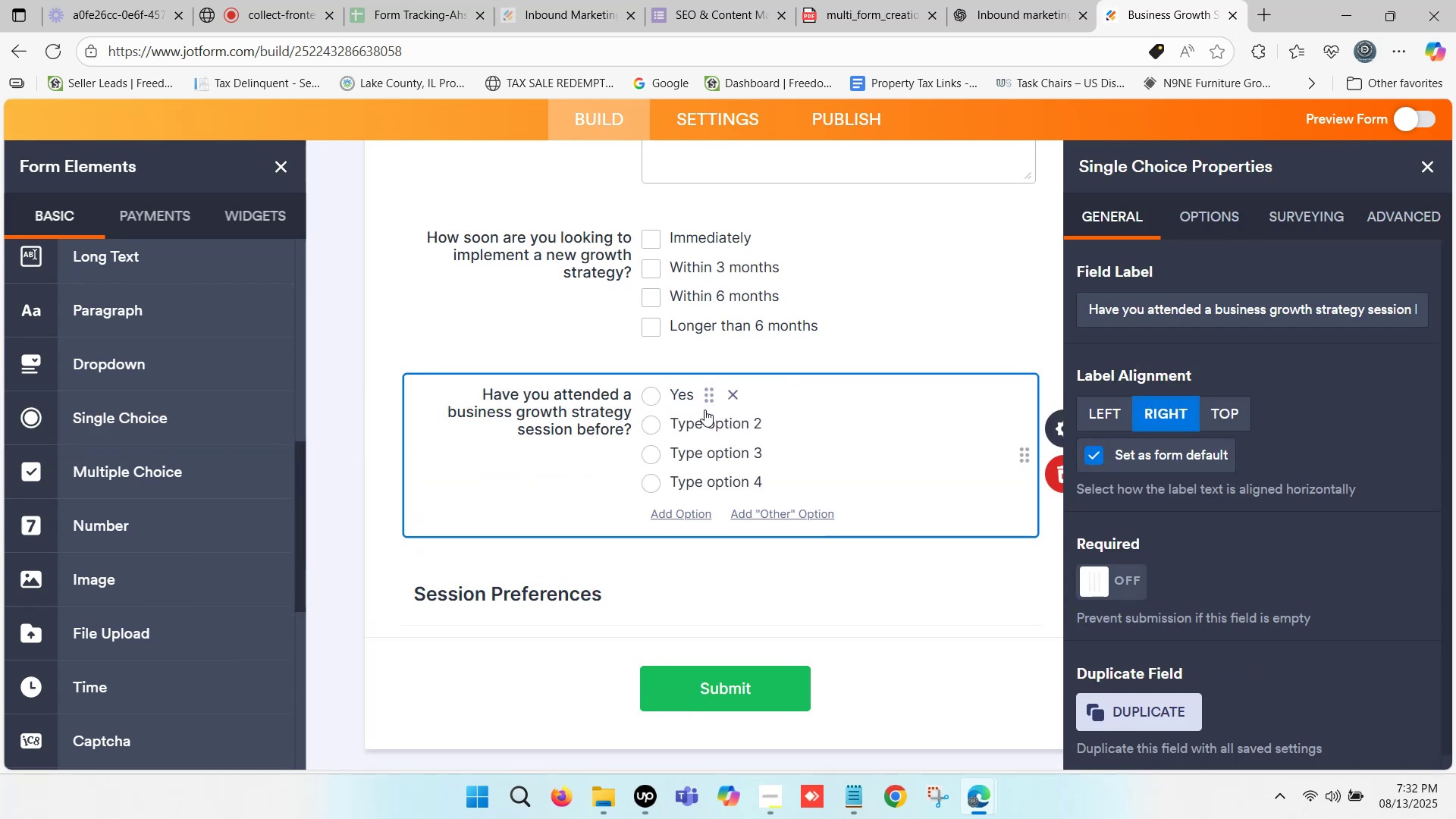 
left_click([704, 416])
 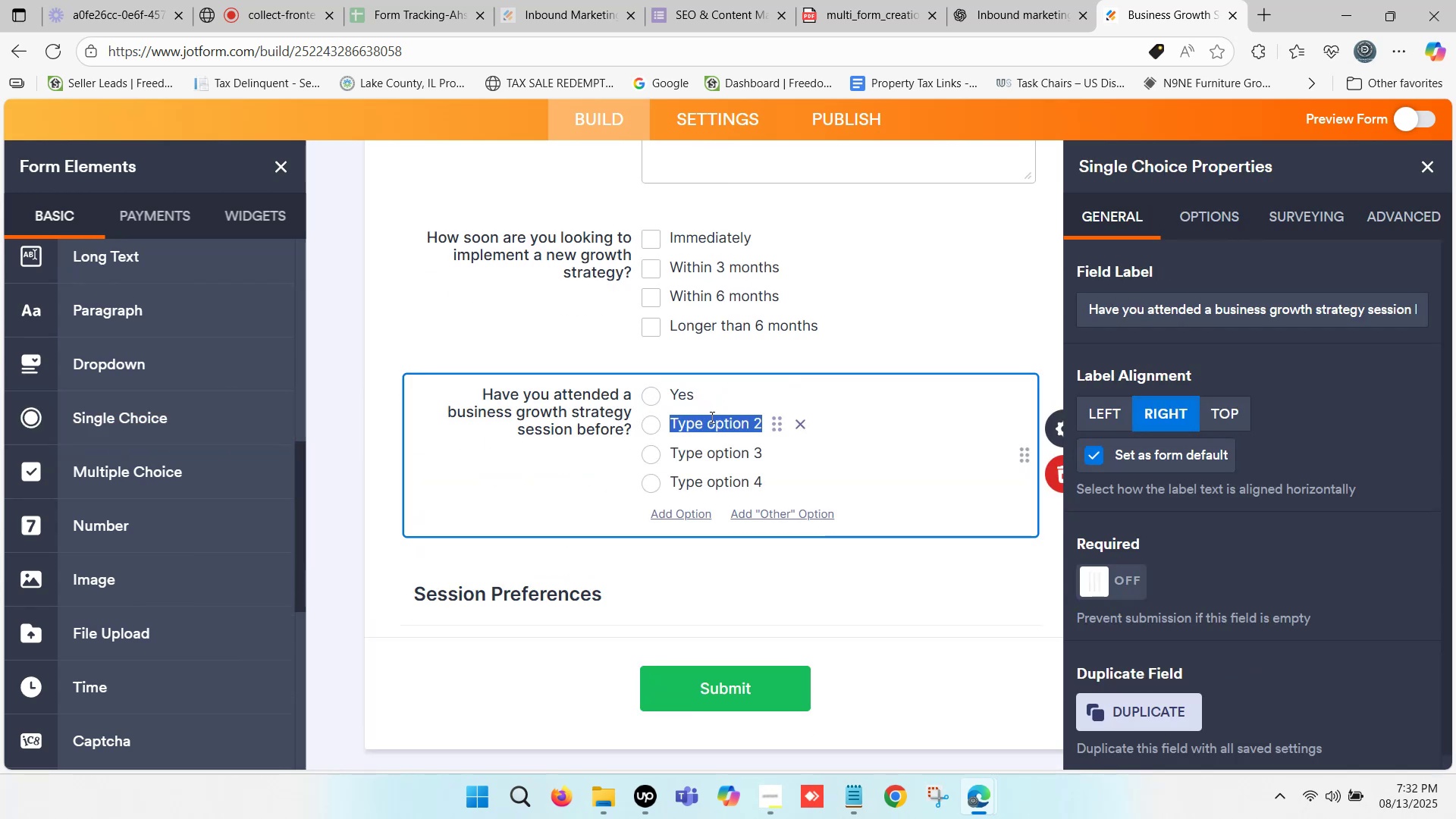 
type(No)
 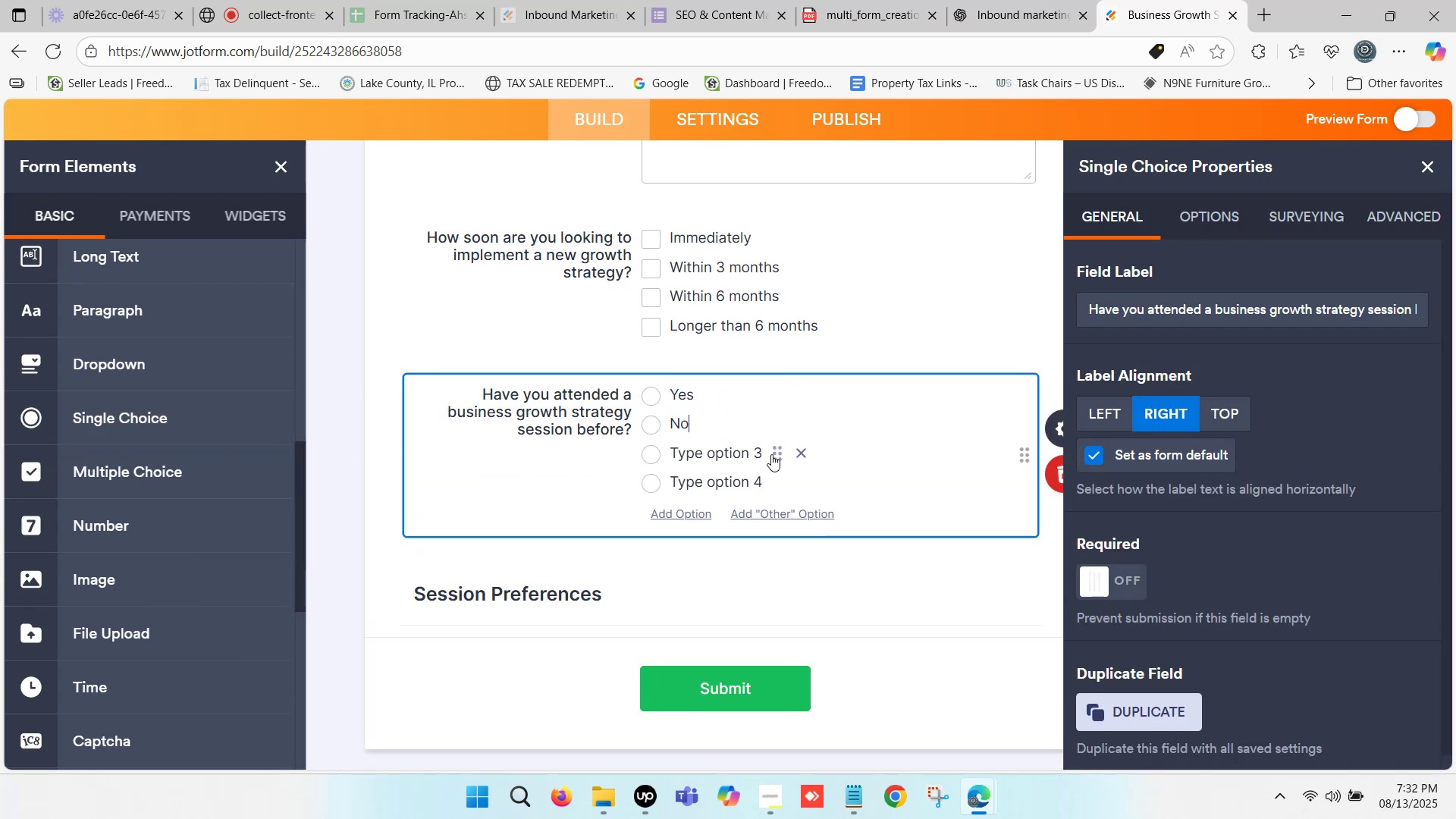 
left_click([798, 450])
 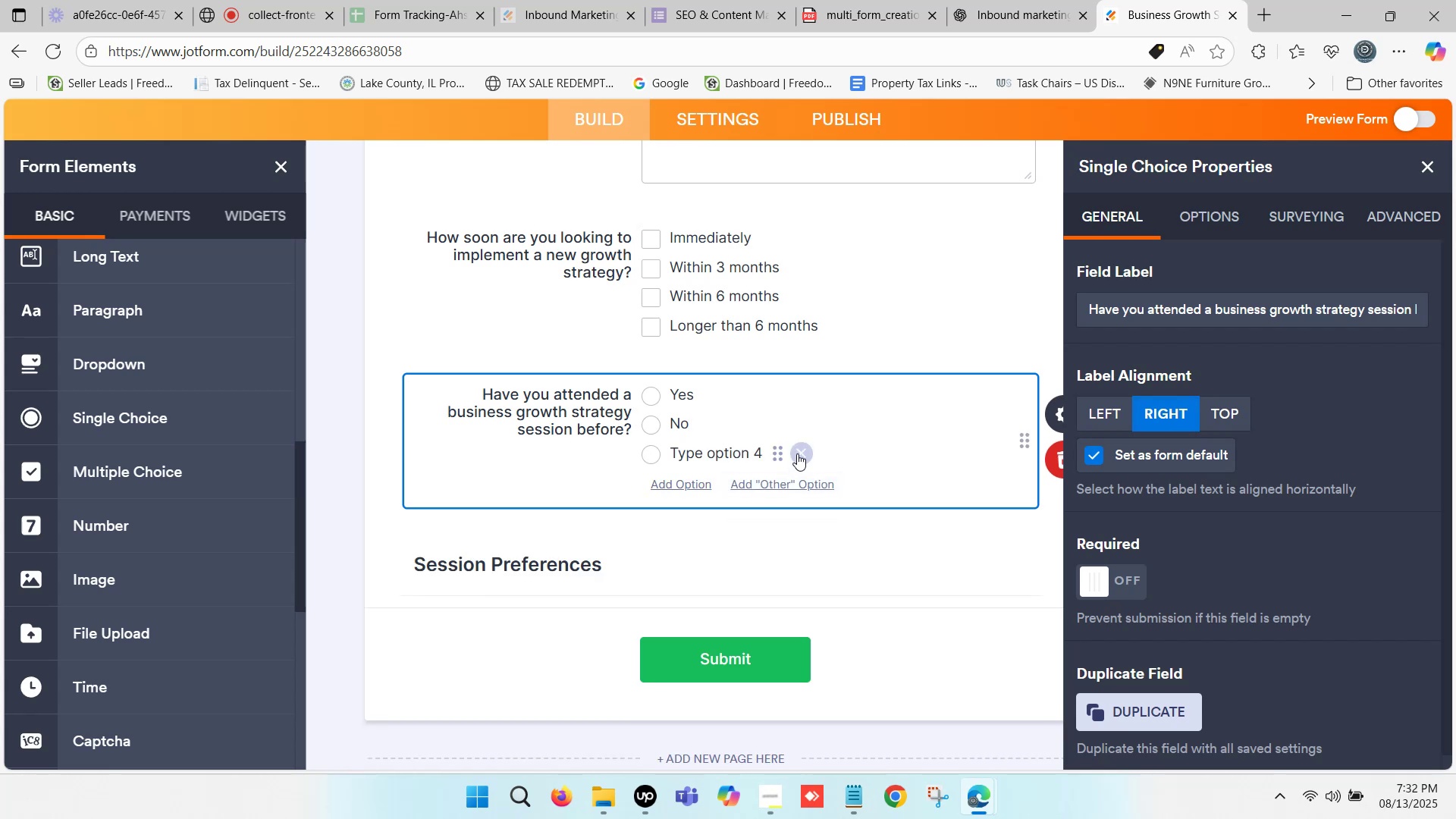 
left_click([795, 453])
 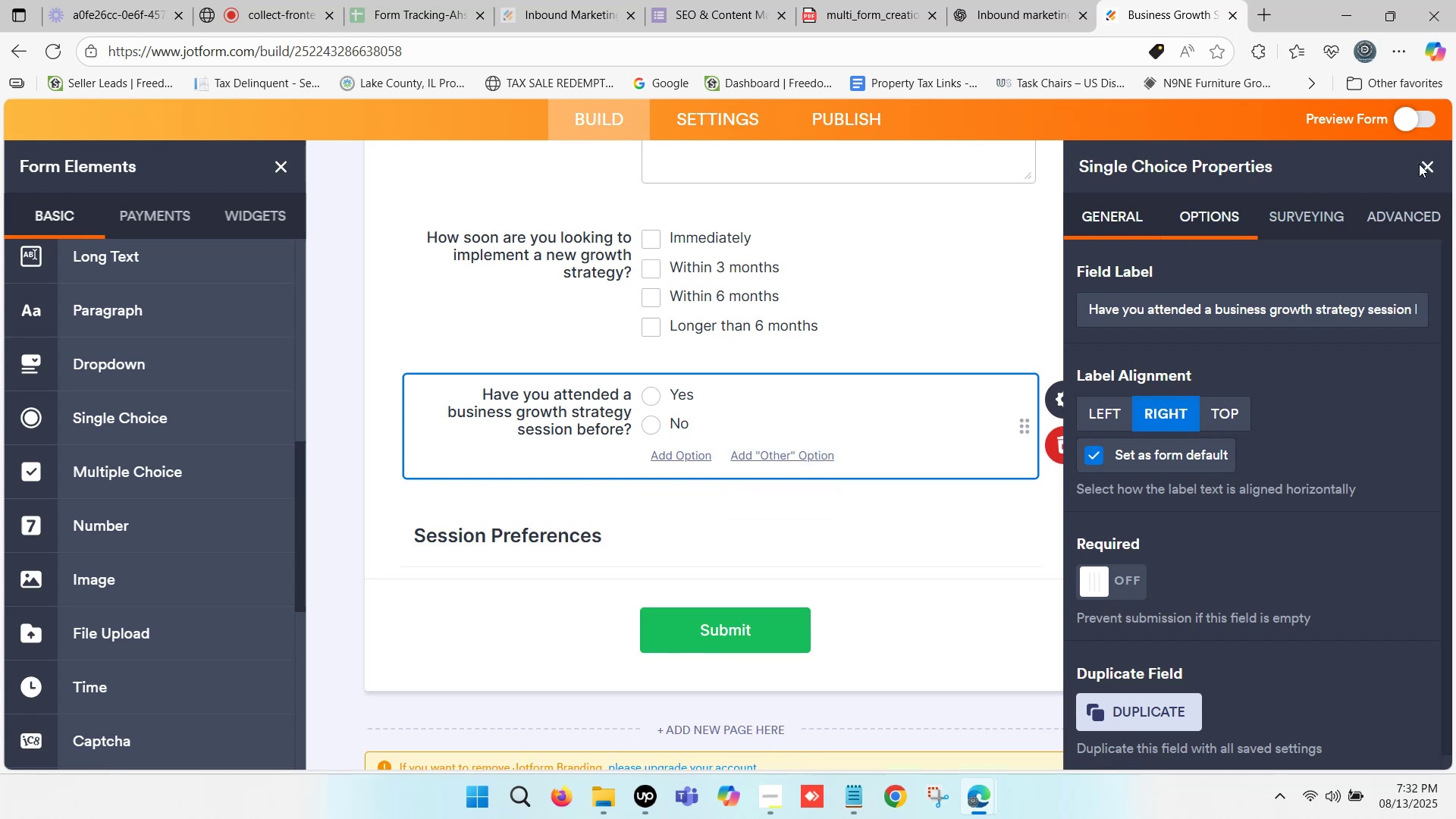 
left_click([1422, 162])
 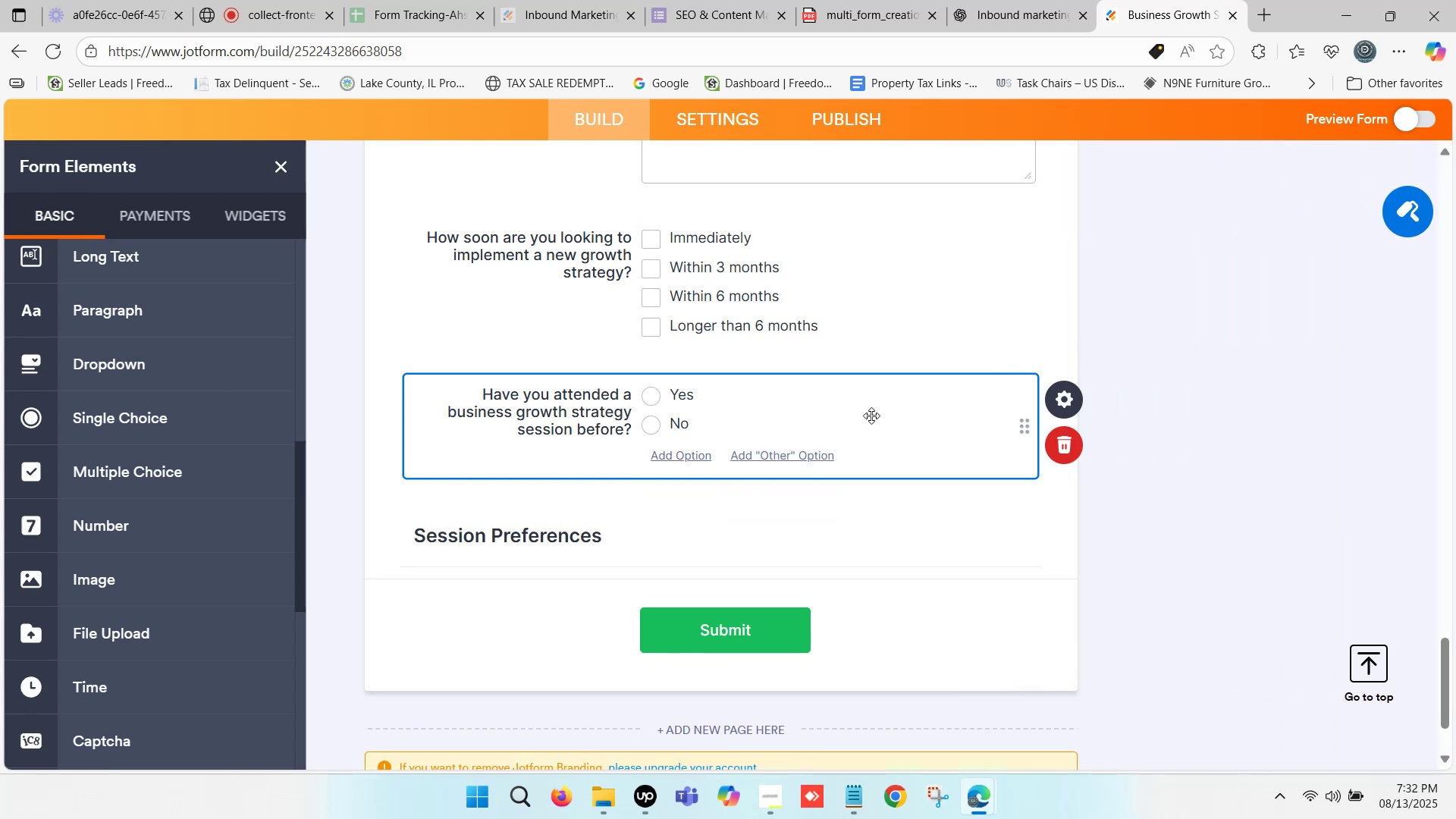 
scroll: coordinate [716, 416], scroll_direction: down, amount: 1.0
 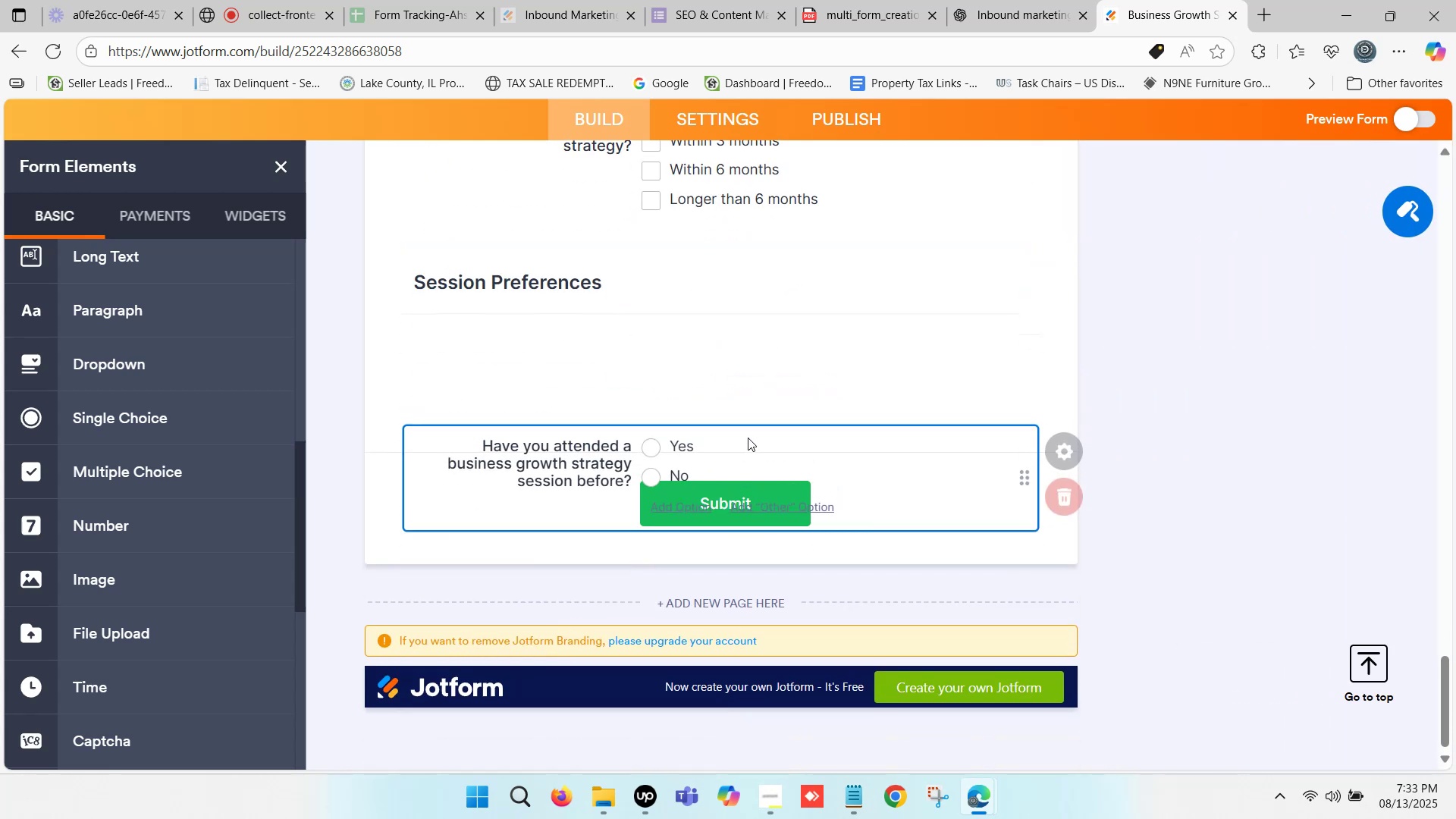 
wait(5.24)
 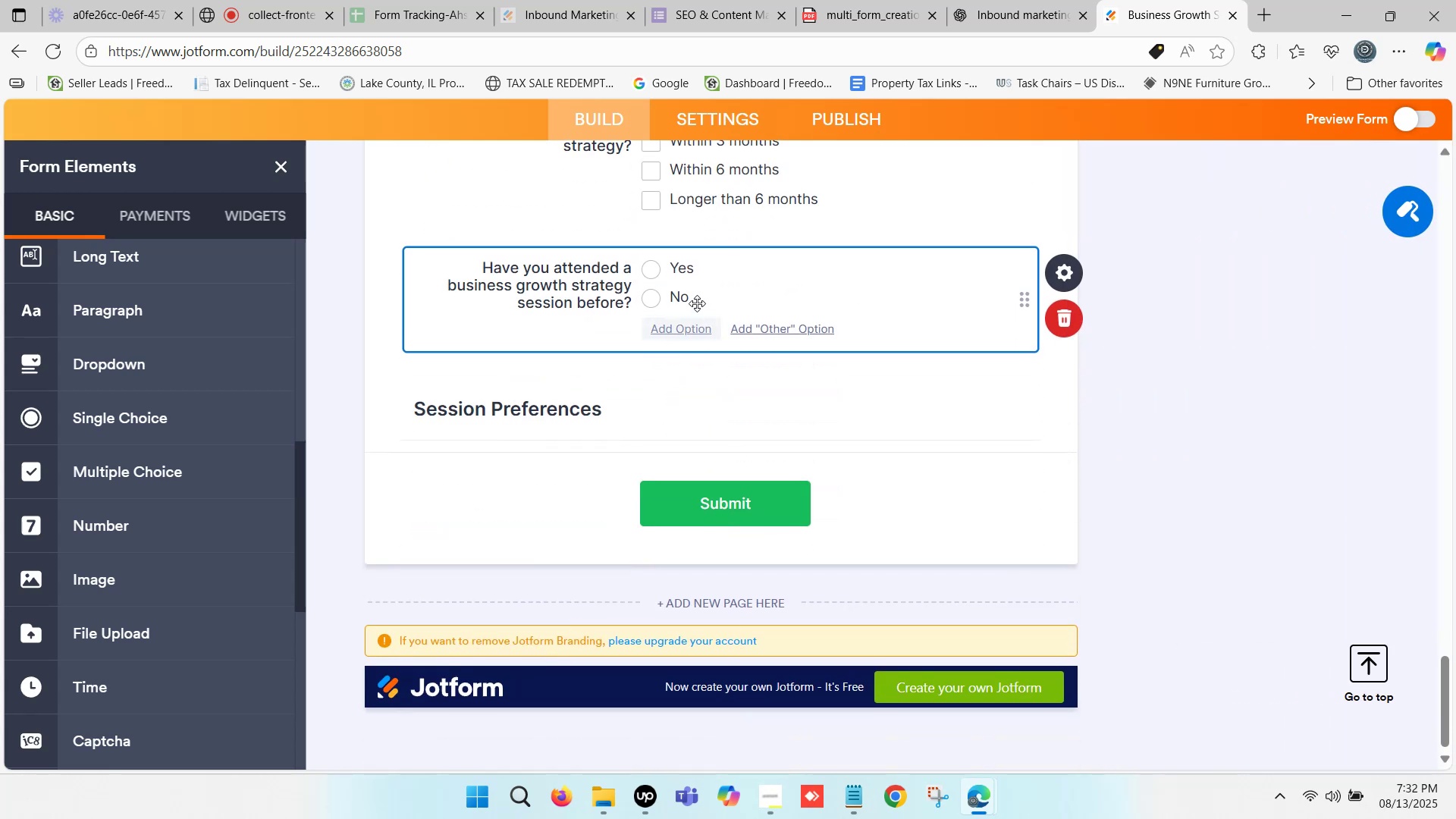 
left_click([970, 0])
 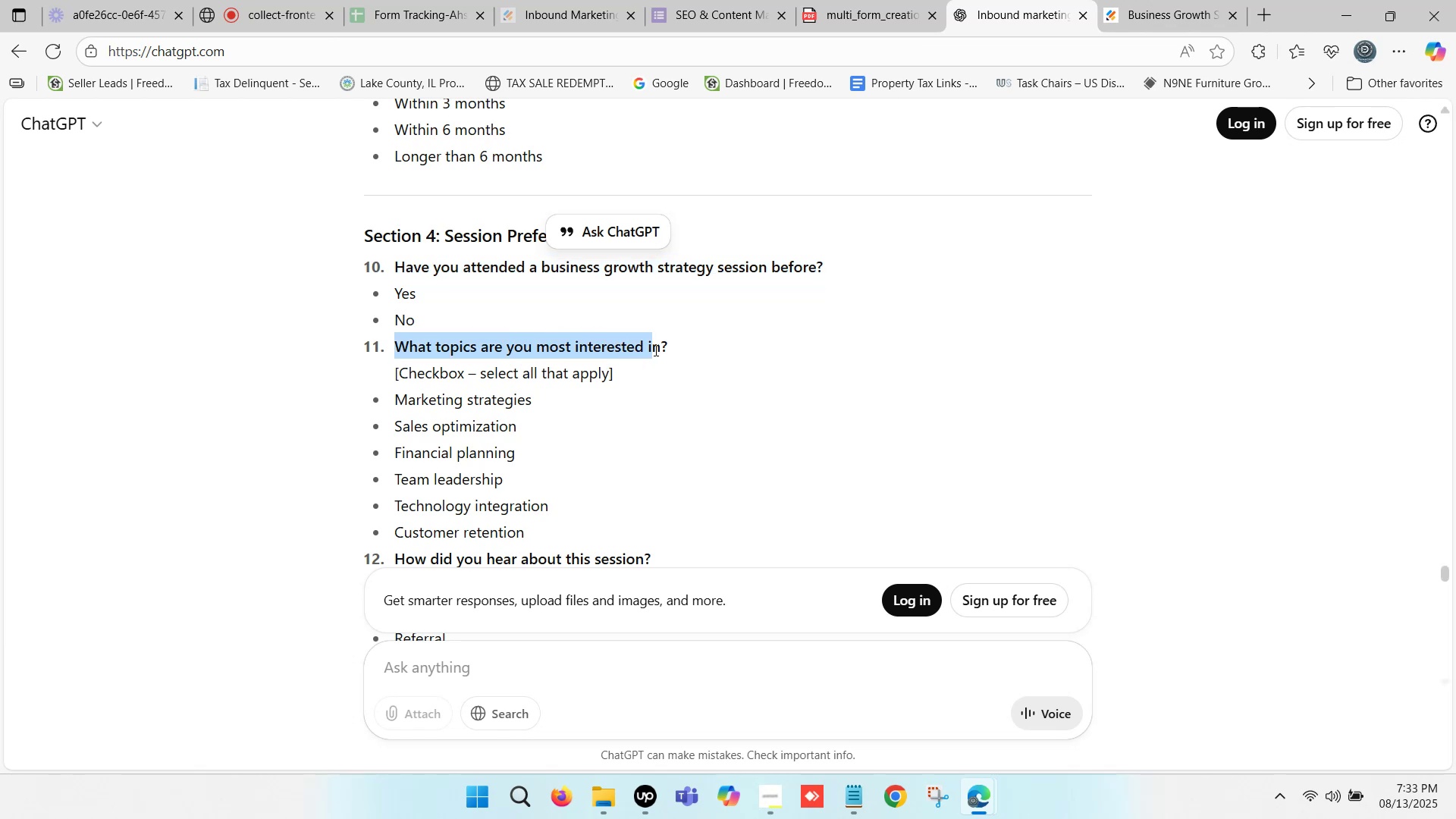 
key(Control+C)
 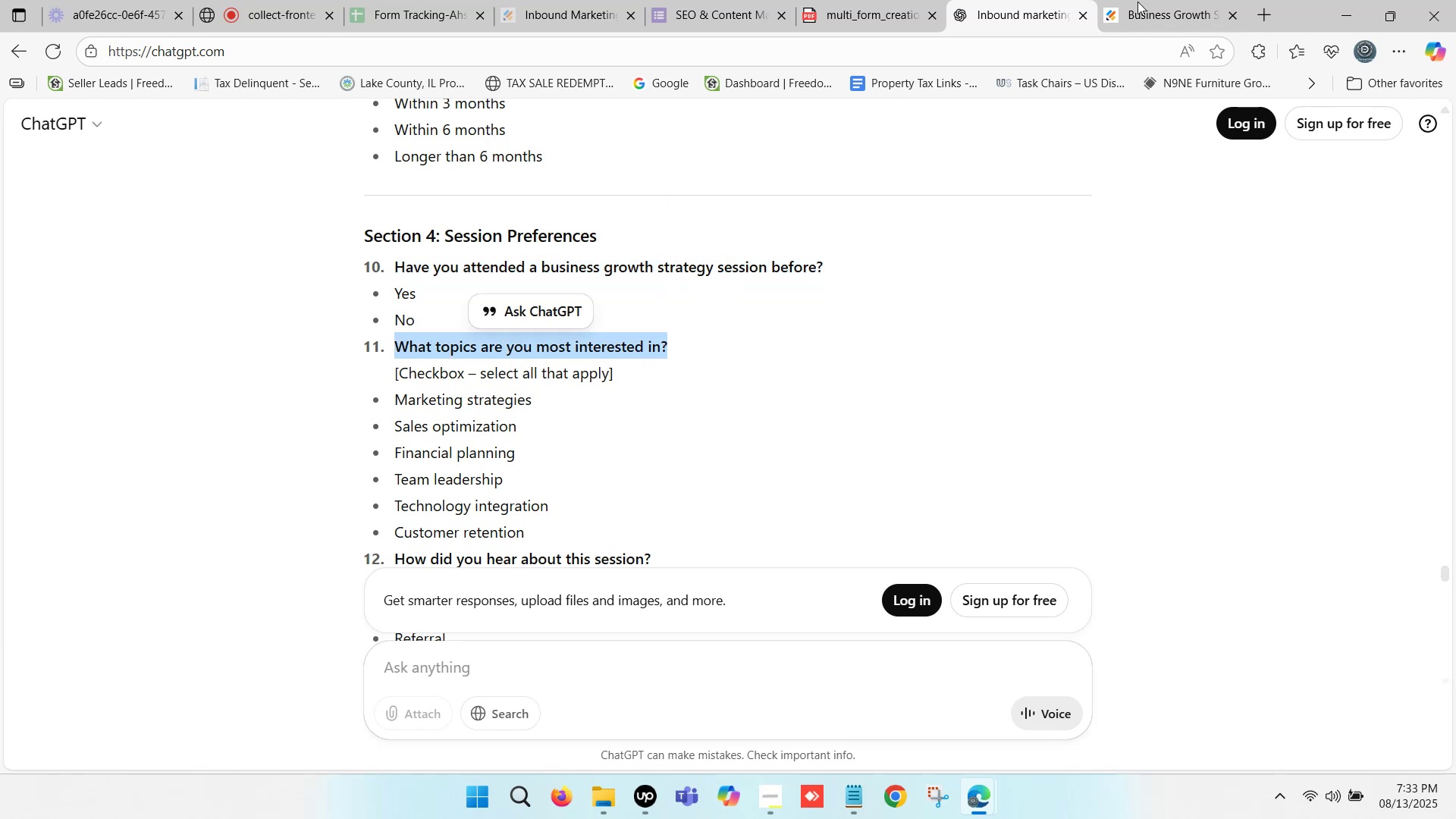 
left_click([1153, 0])
 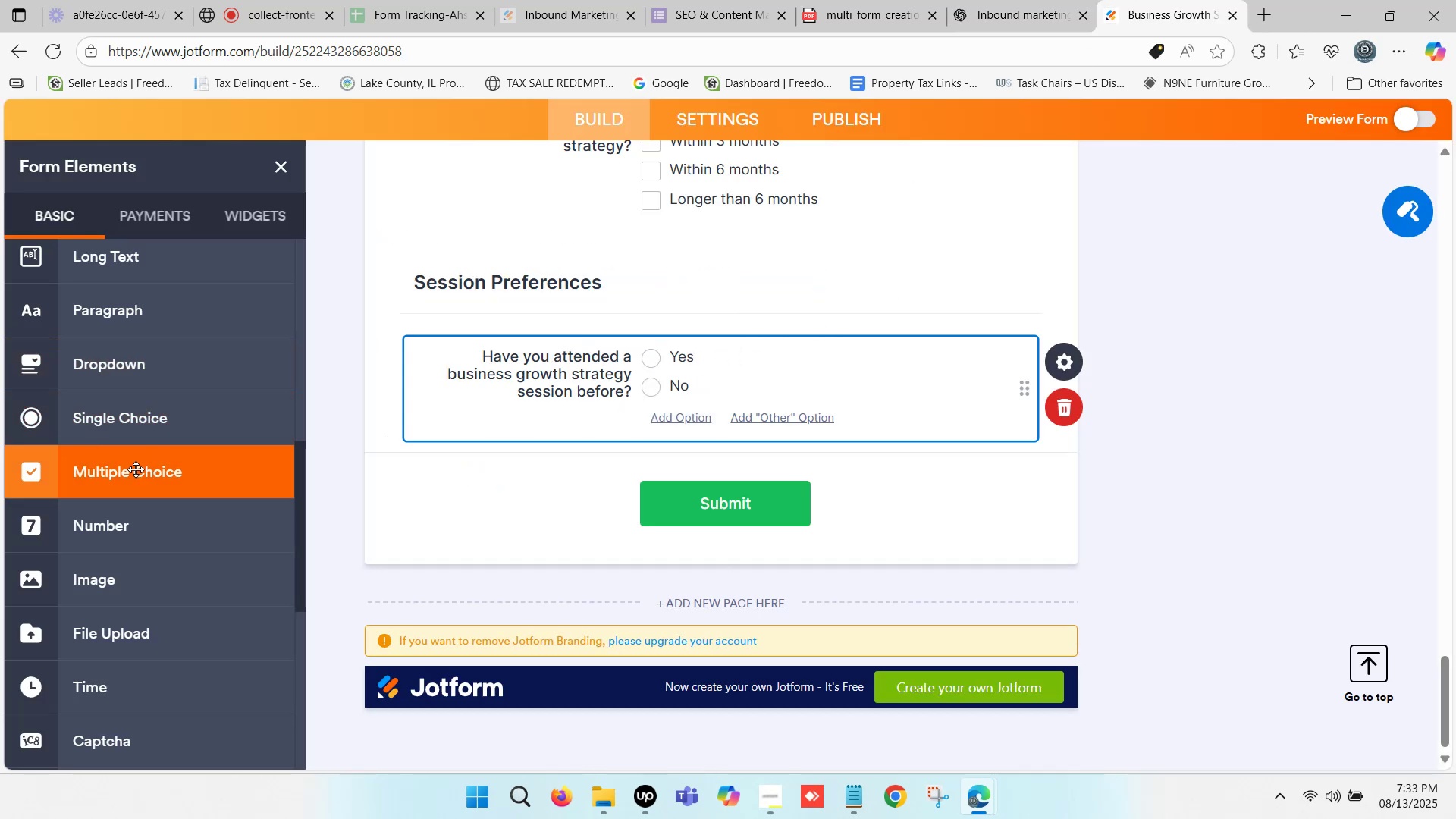 
wait(6.27)
 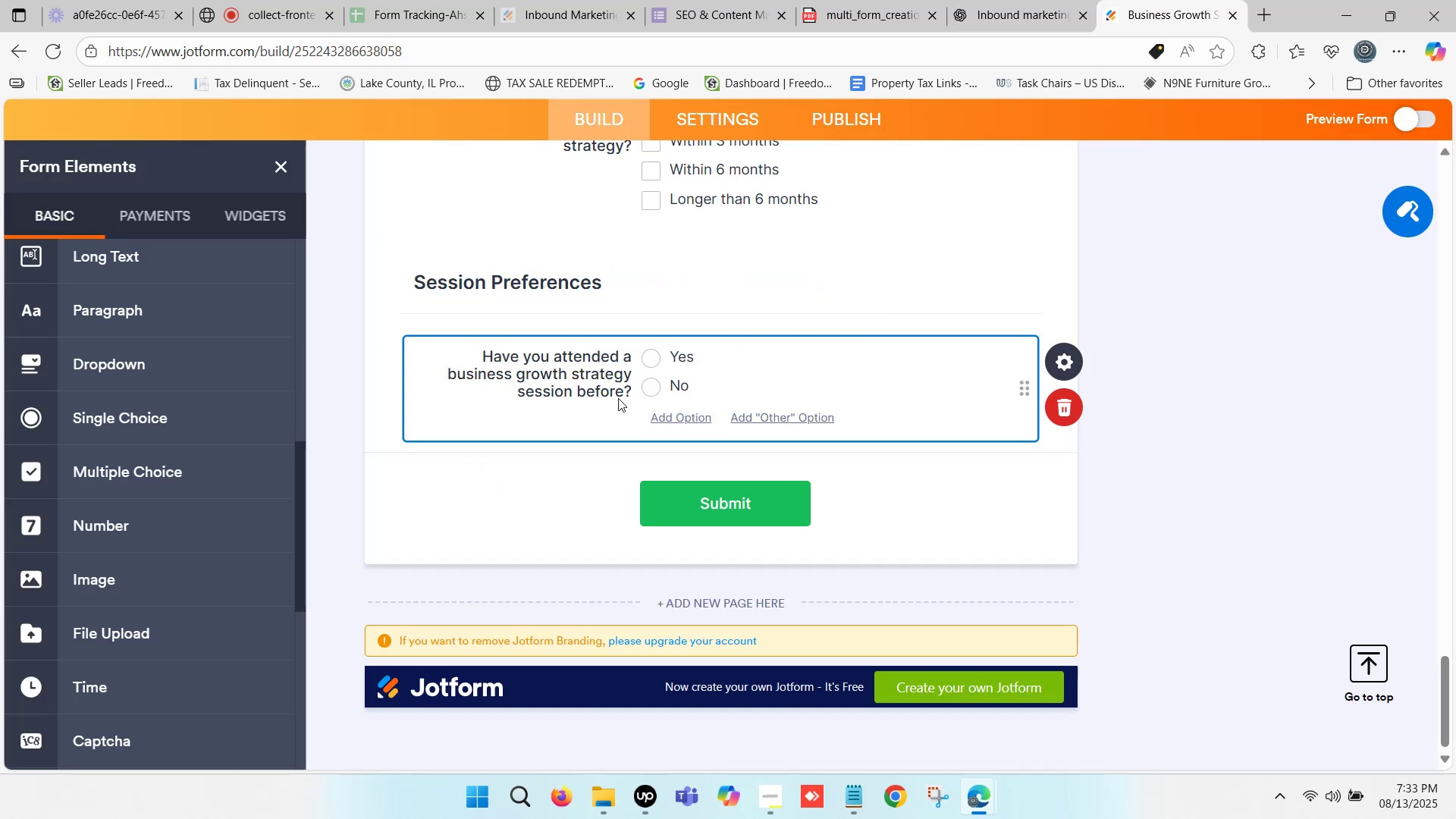 
key(Control+ControlLeft)
 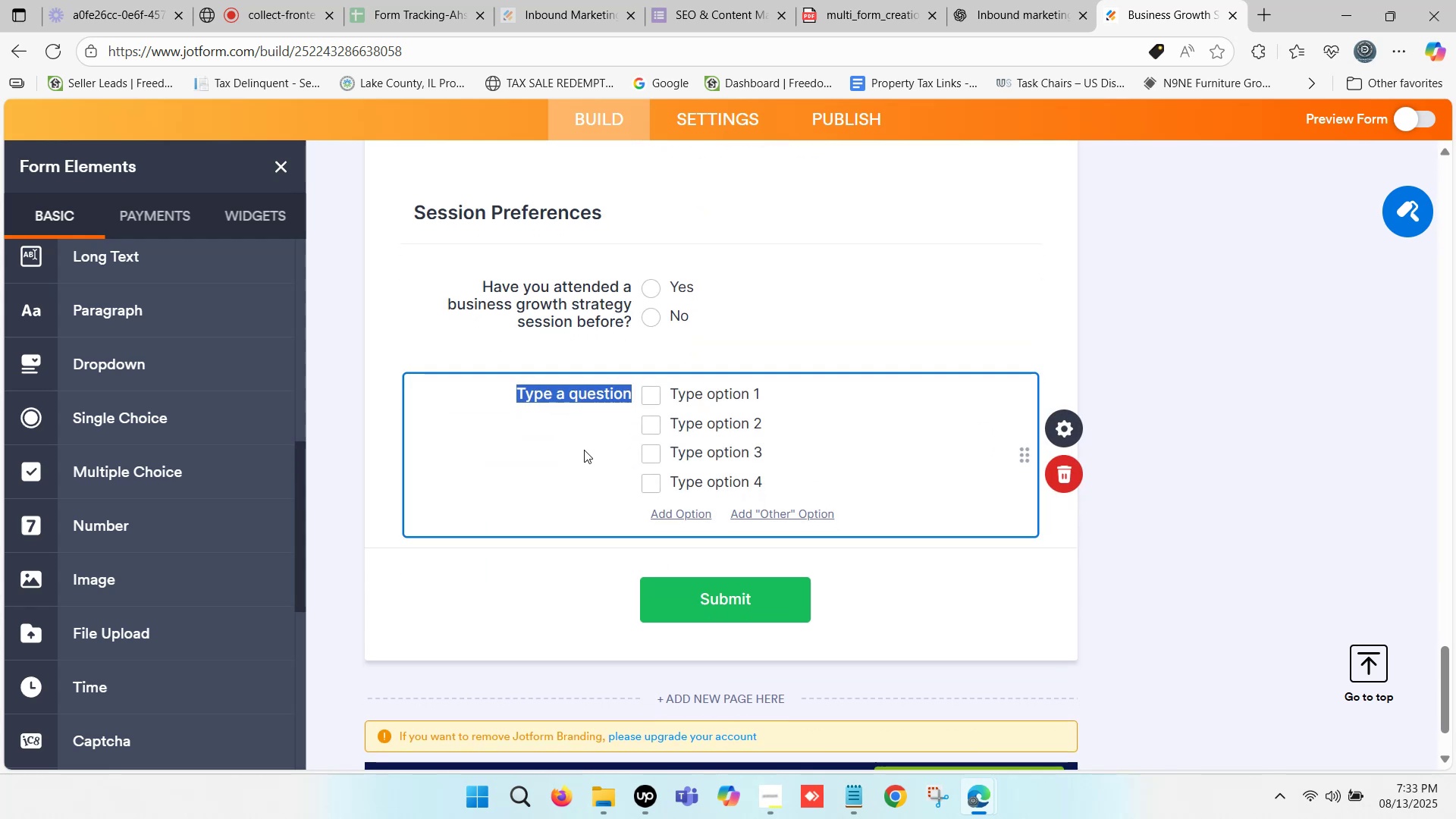 
key(Control+V)
 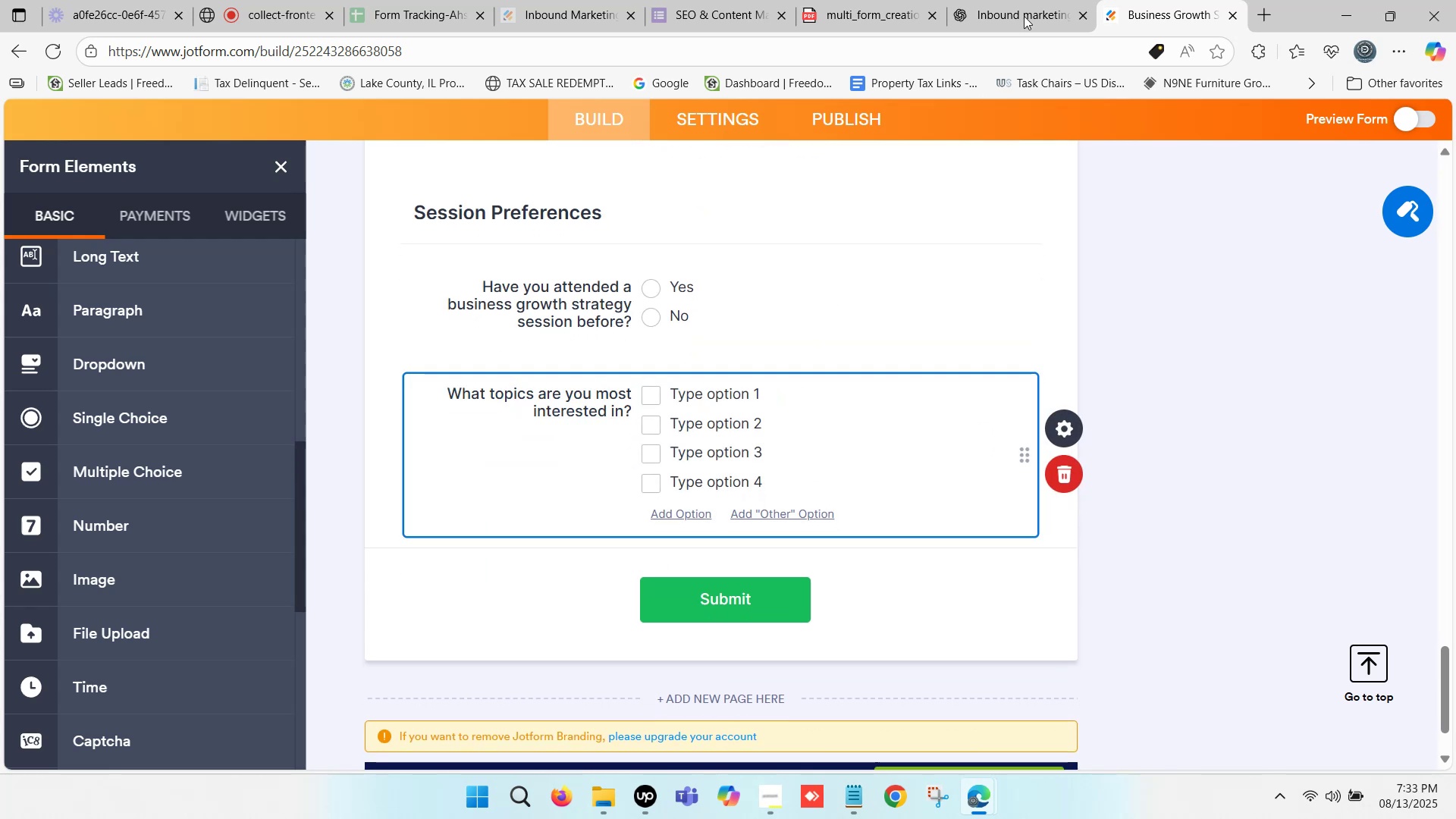 
left_click([1036, 0])
 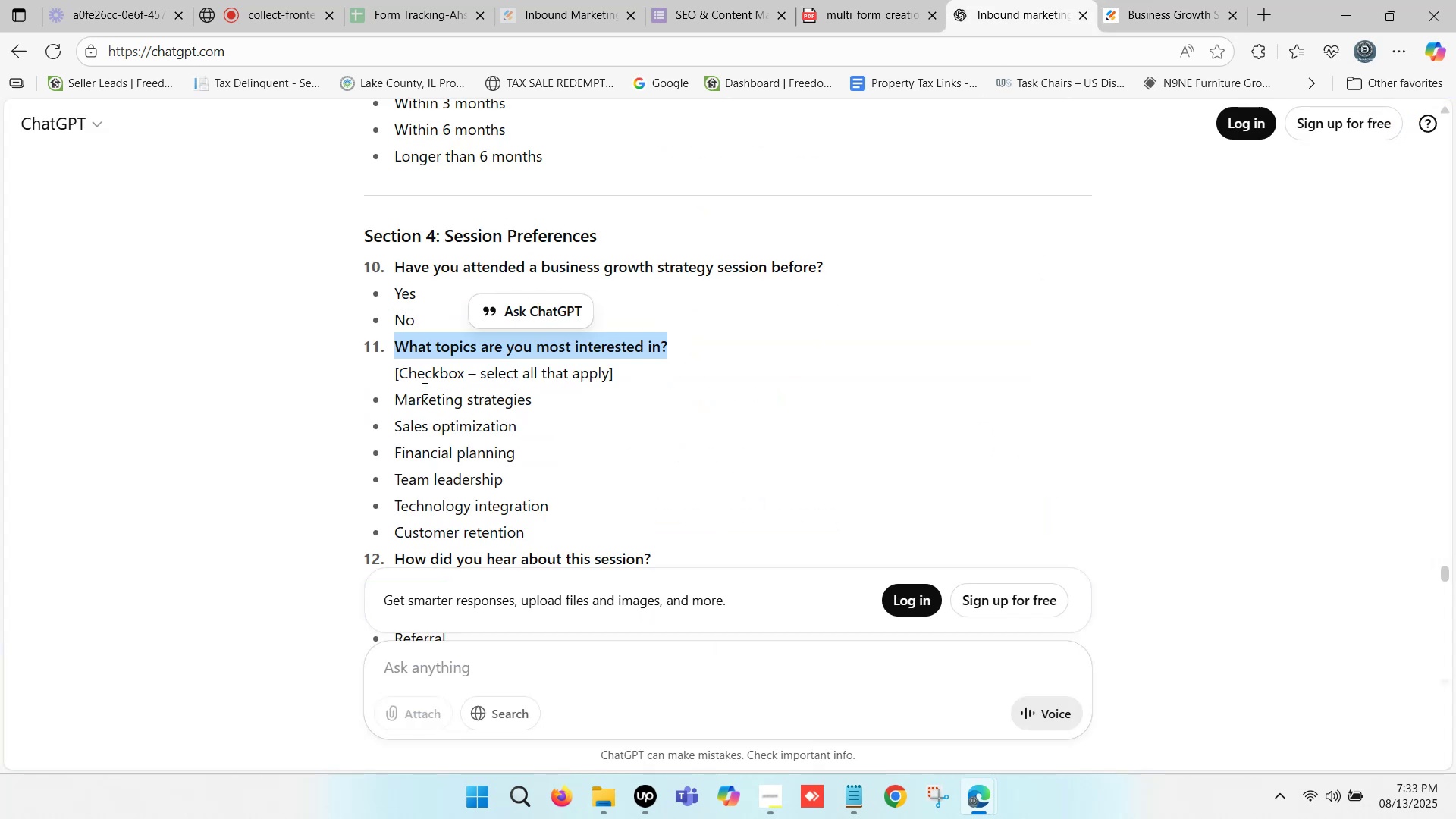 
left_click([1135, 0])
 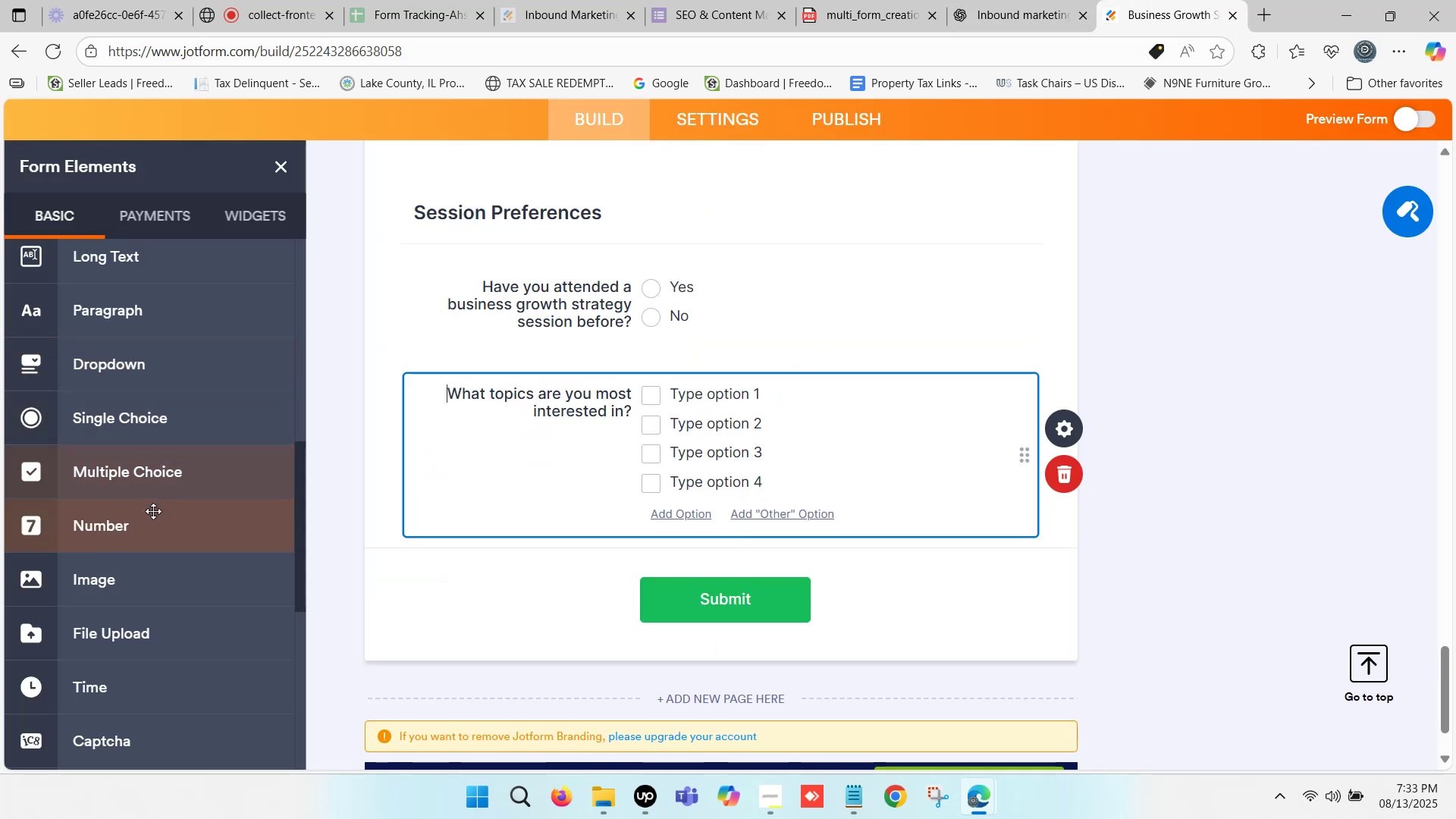 
scroll: coordinate [134, 538], scroll_direction: down, amount: 1.0
 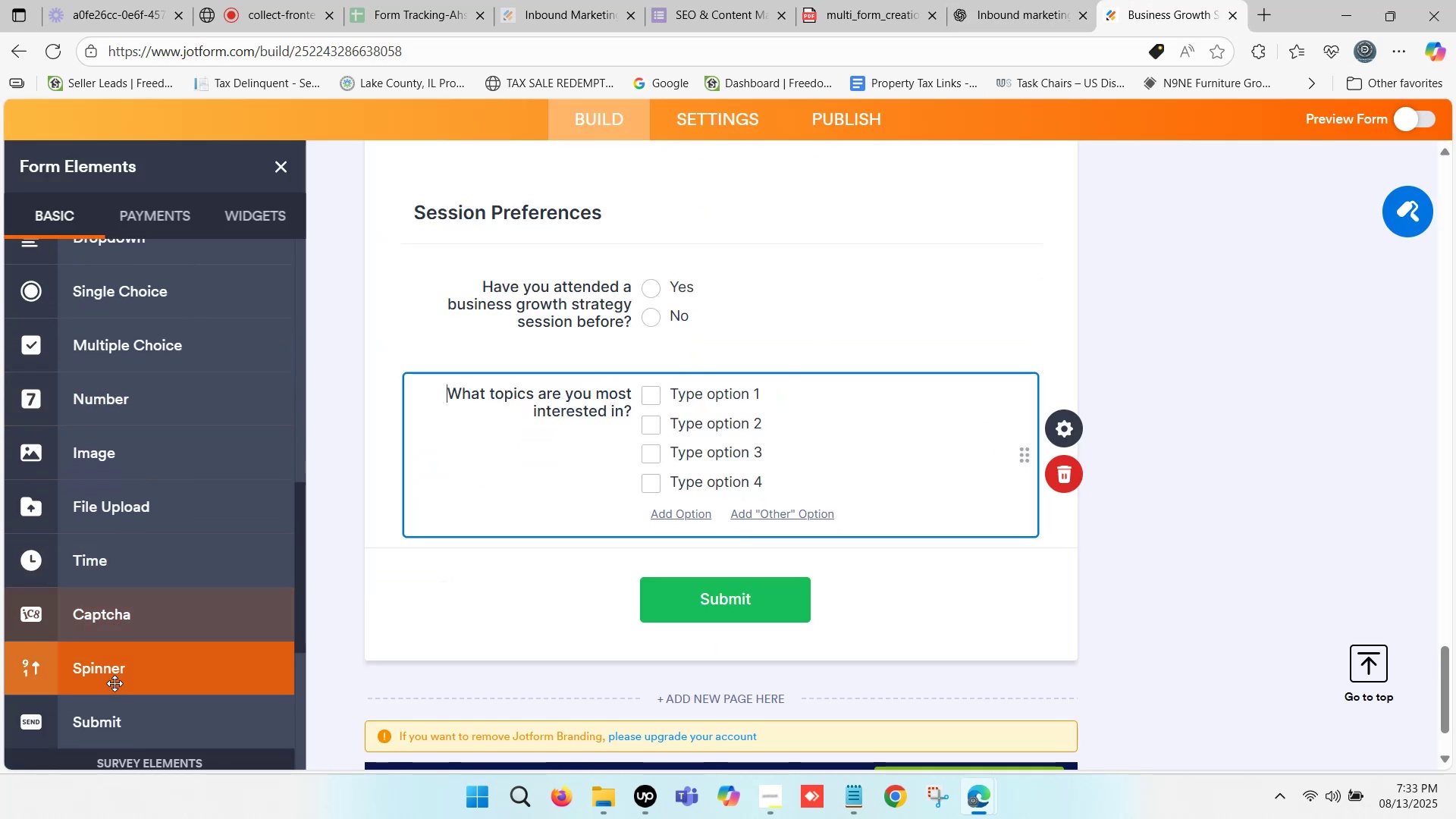 
scroll: coordinate [118, 491], scroll_direction: up, amount: 8.0
 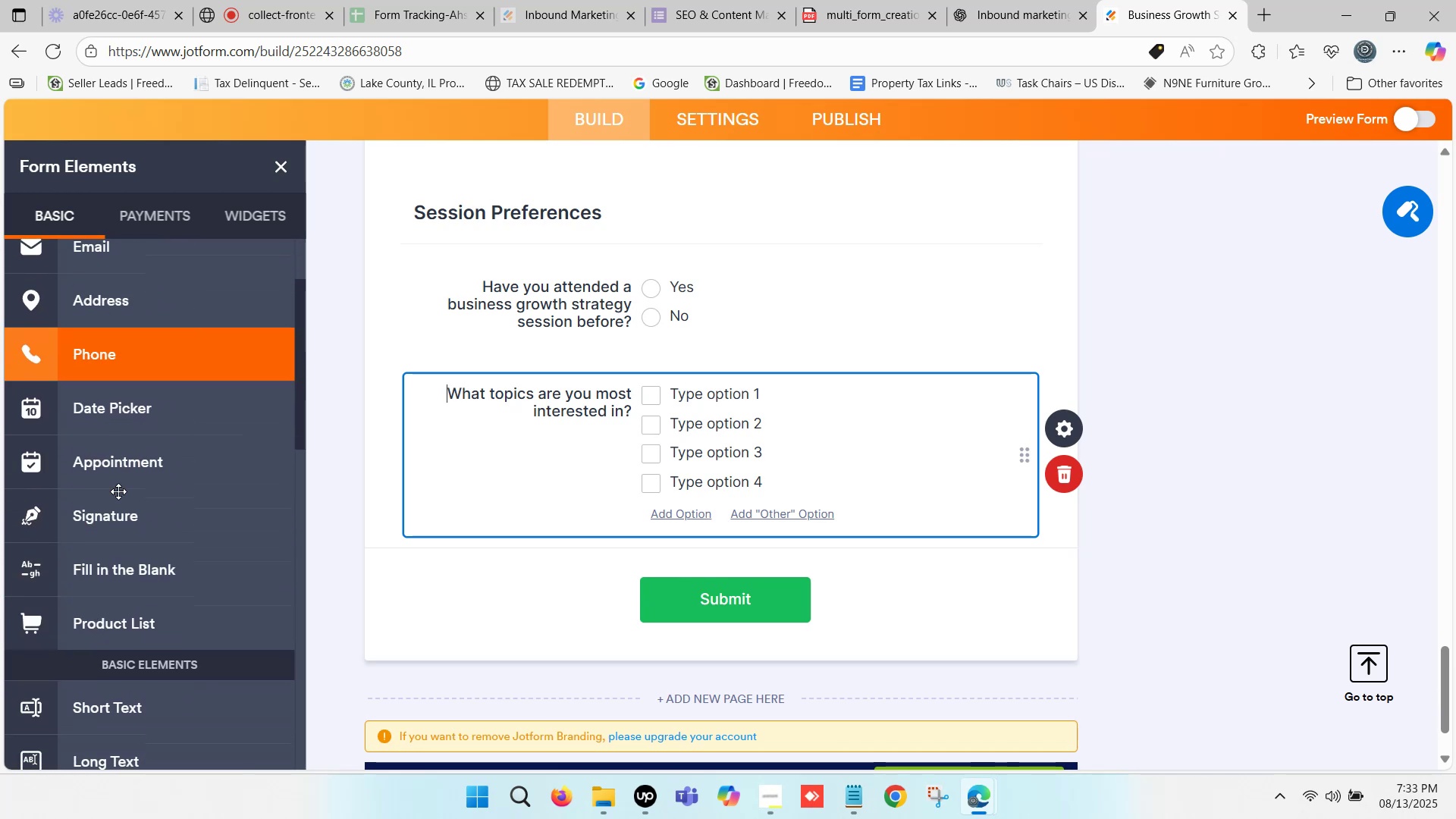 
scroll: coordinate [117, 489], scroll_direction: down, amount: 1.0
 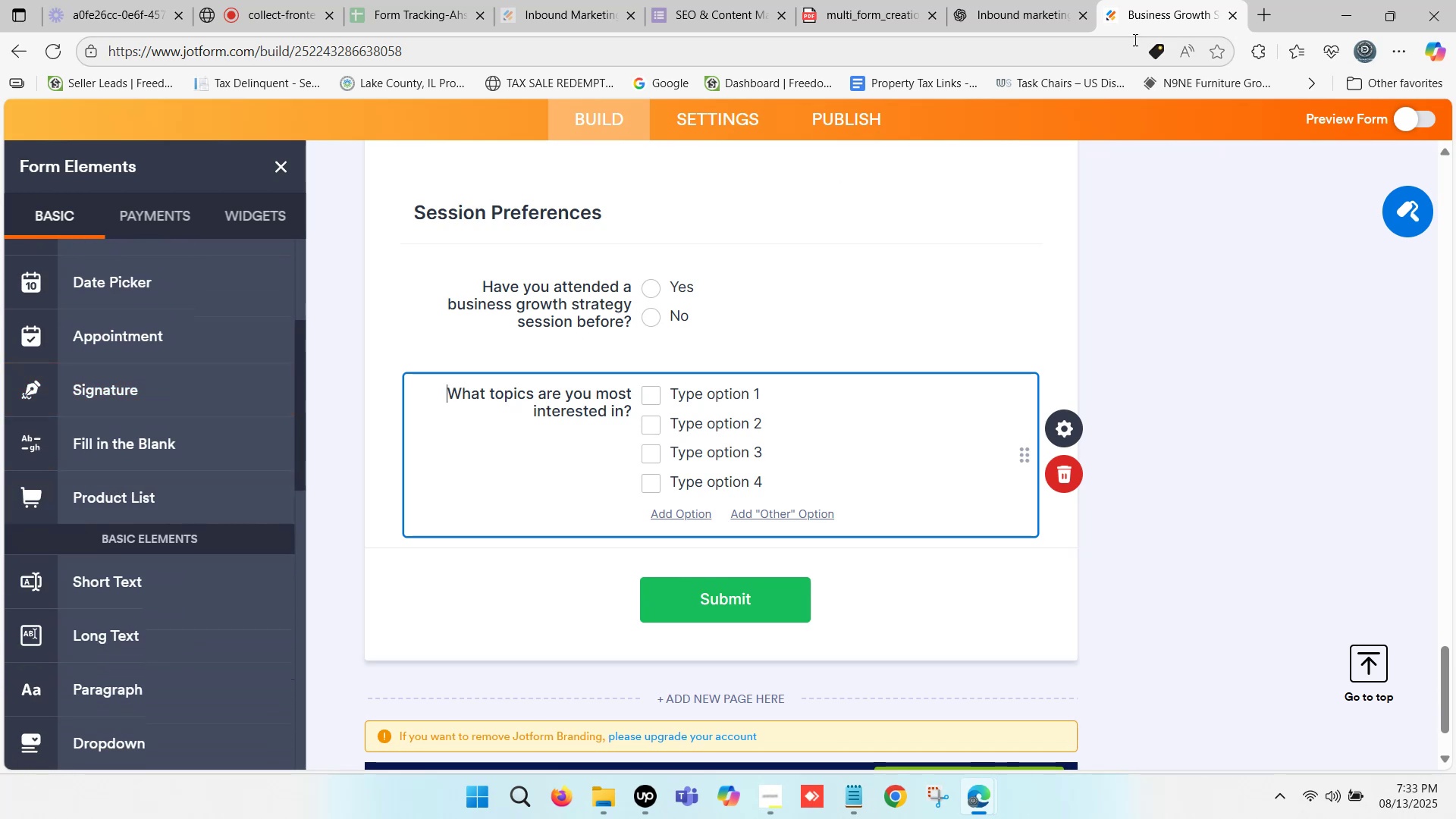 
left_click([1018, 0])
 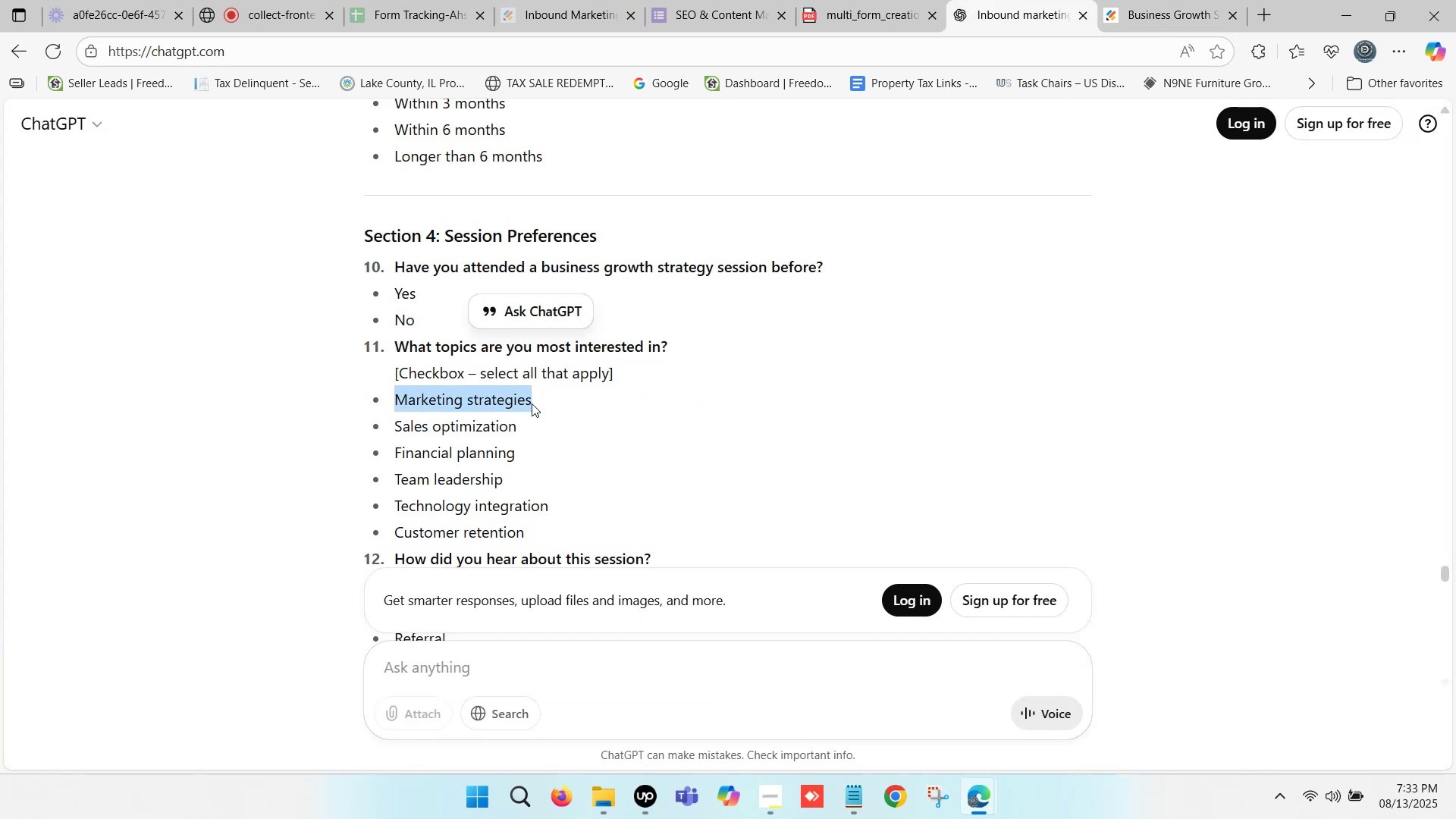 
key(Control+C)
 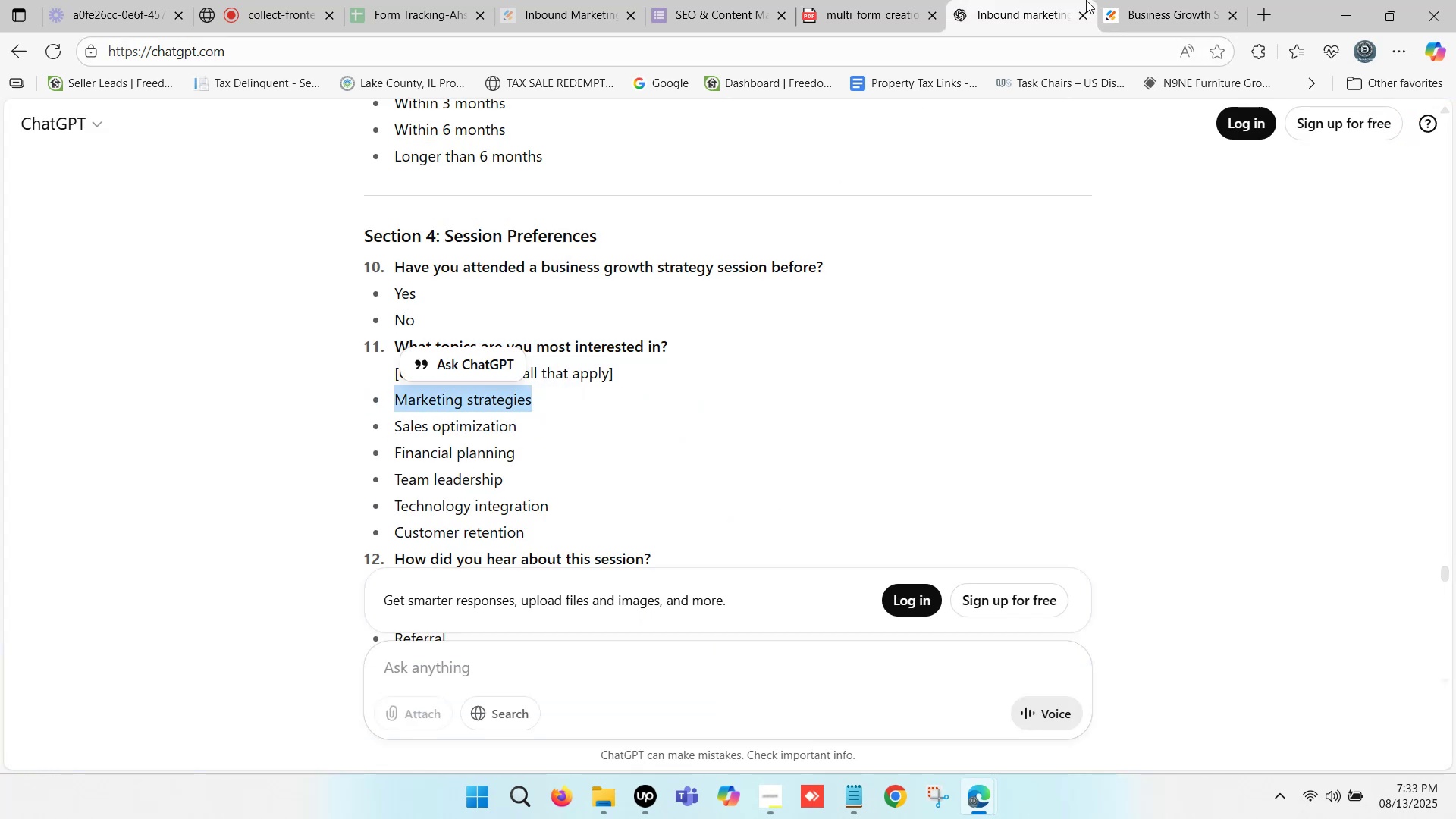 
left_click([1131, 0])
 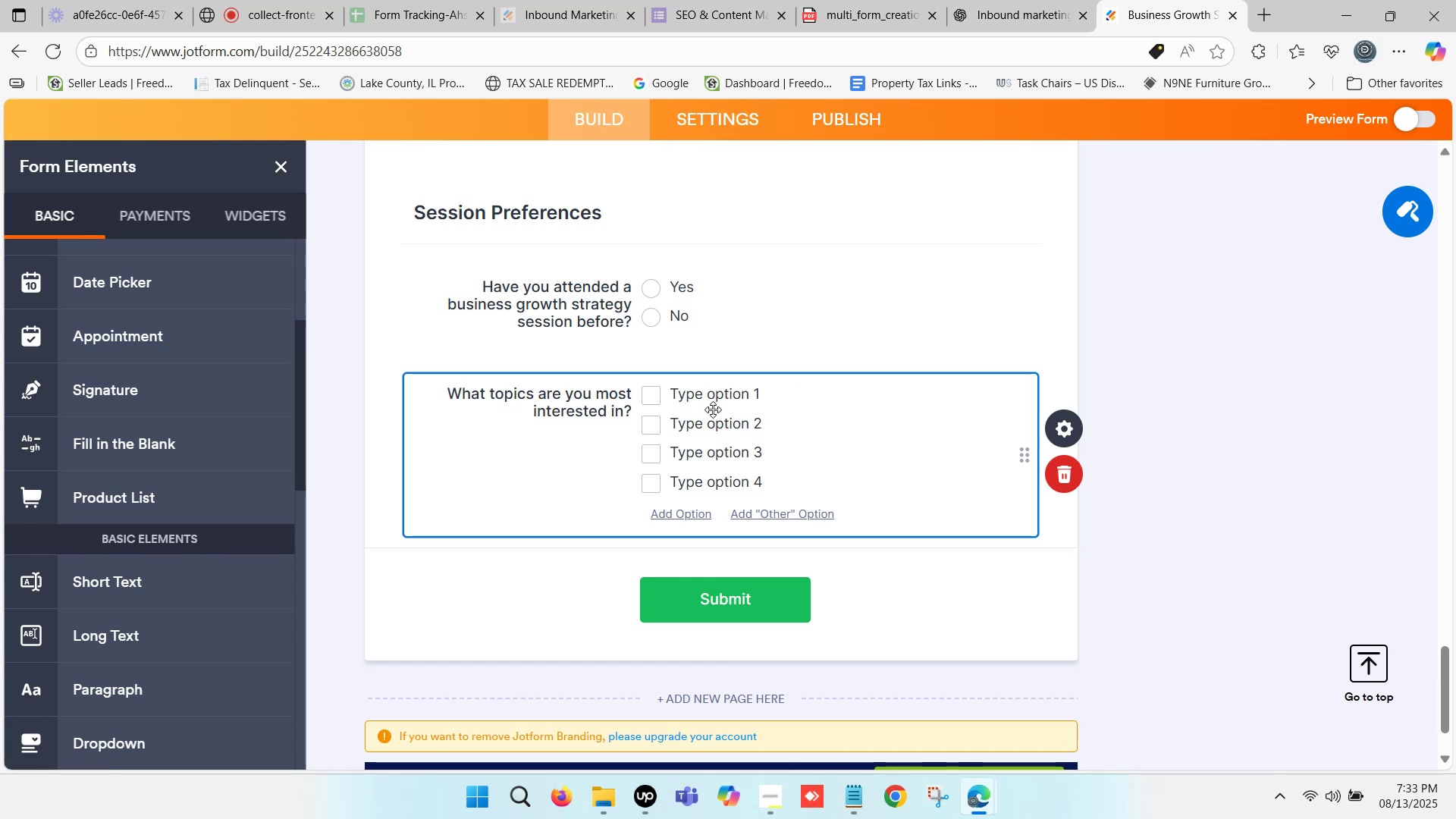 
left_click([715, 402])
 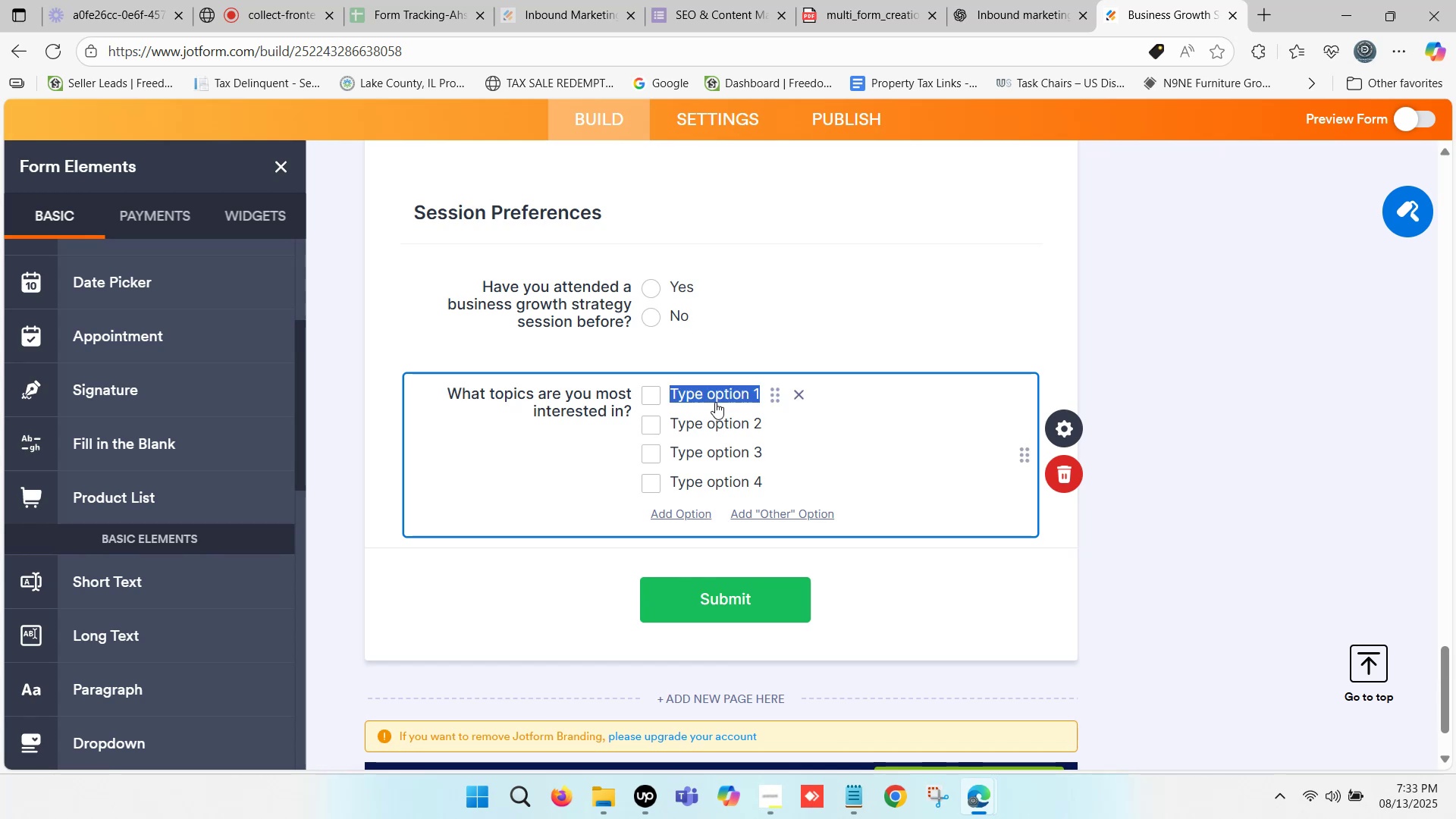 
key(Control+ControlLeft)
 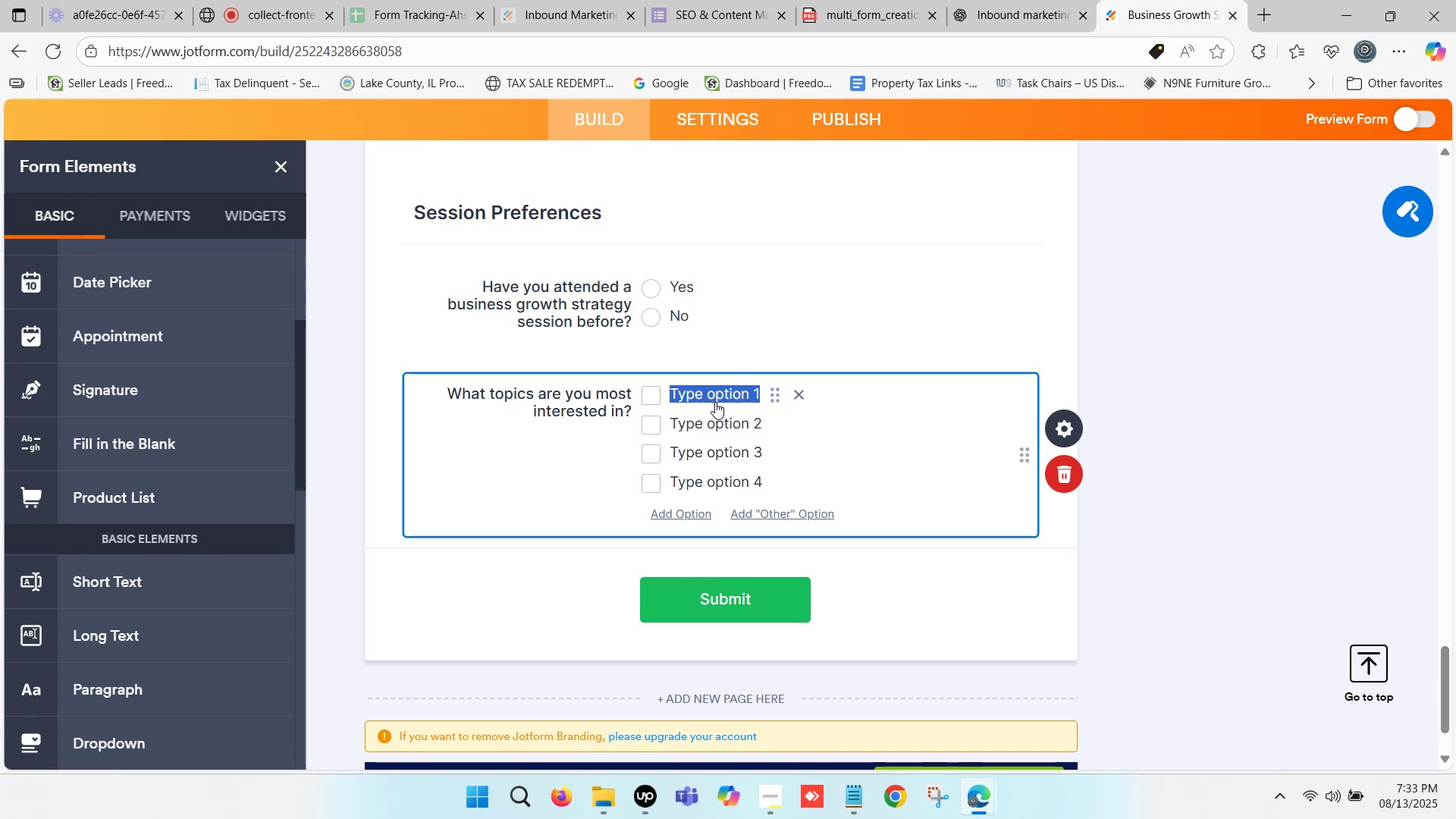 
key(Control+V)
 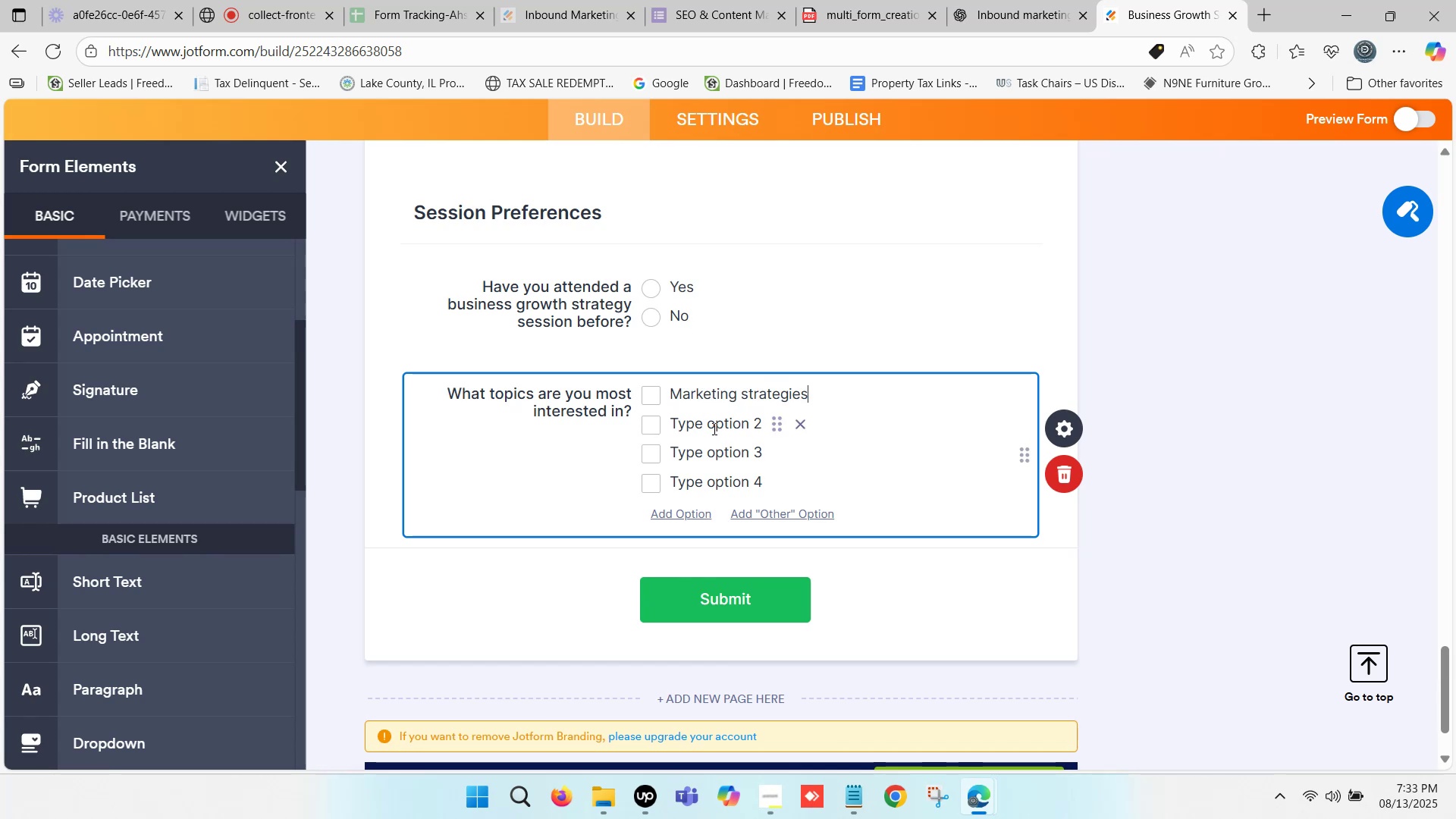 
left_click([713, 427])
 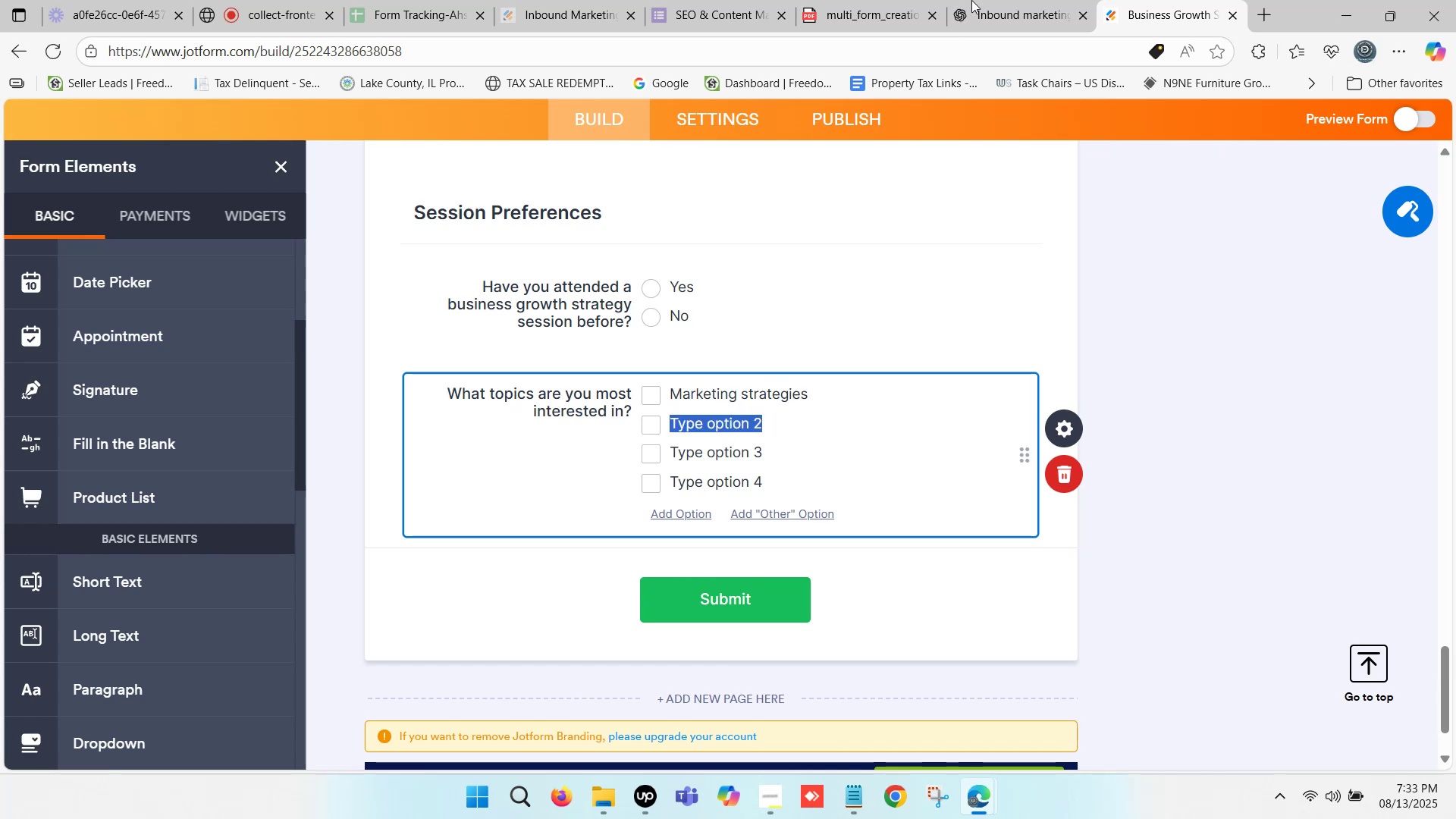 
left_click([990, 0])
 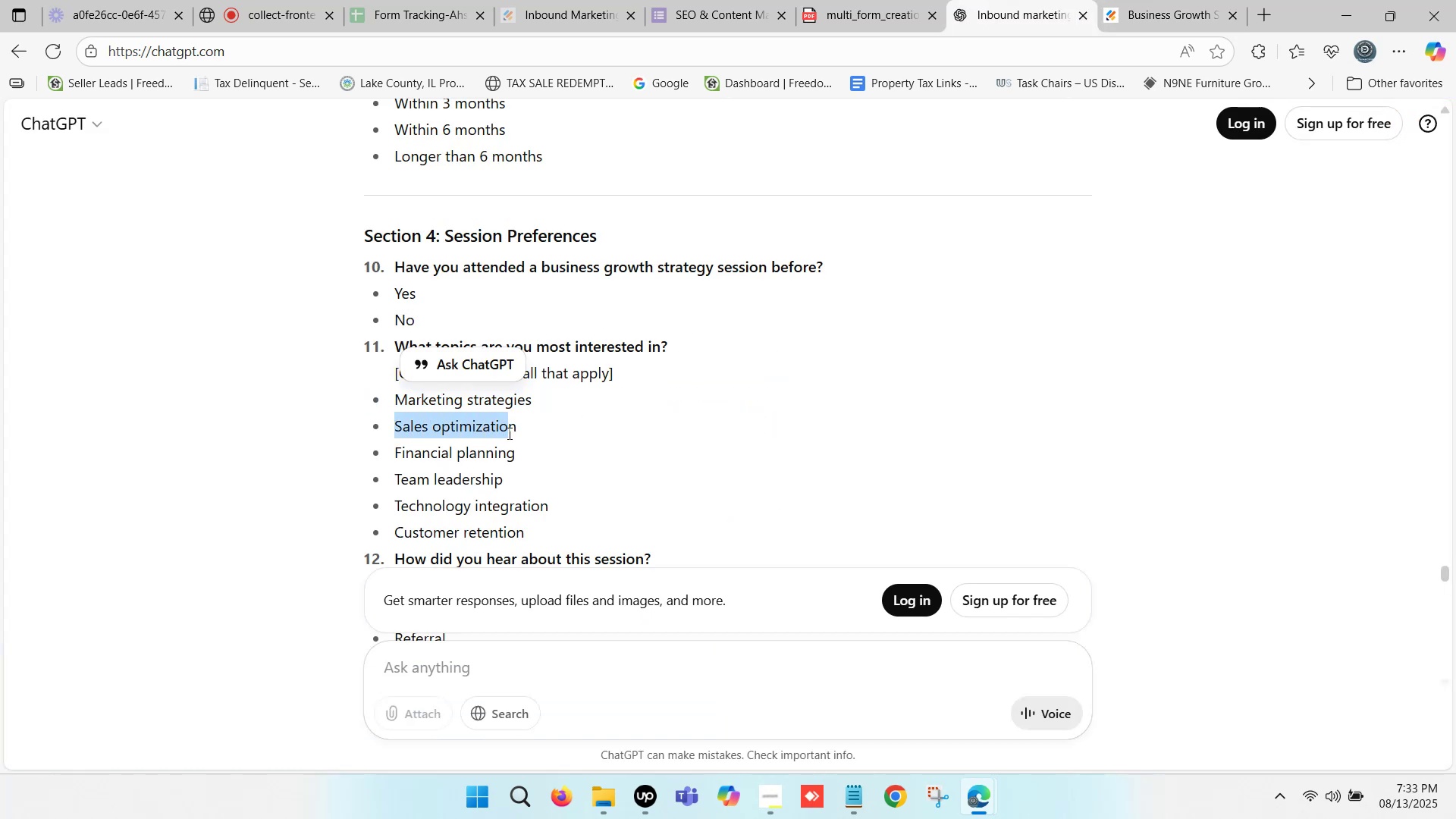 
key(Control+C)
 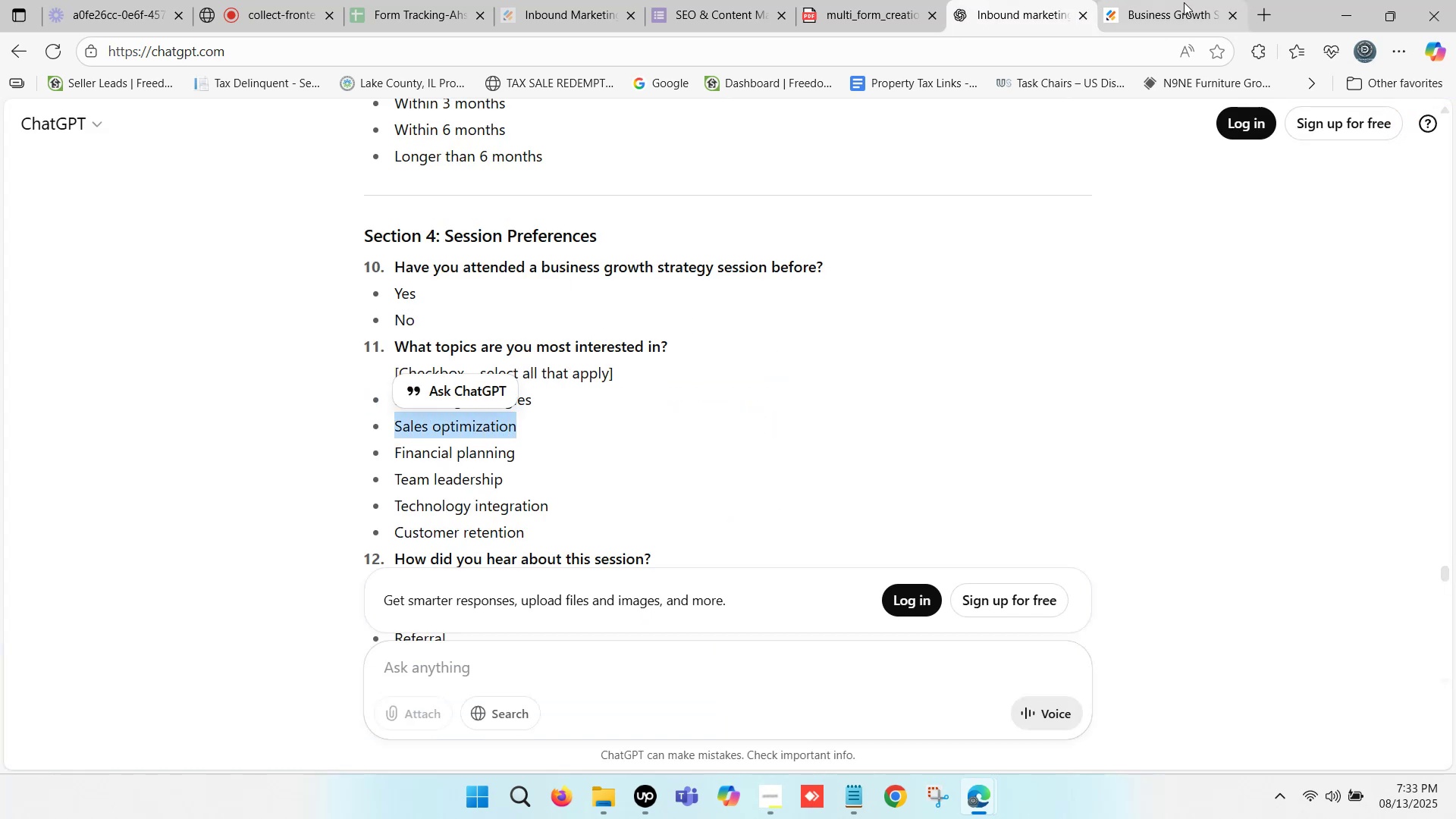 
left_click([1178, 0])
 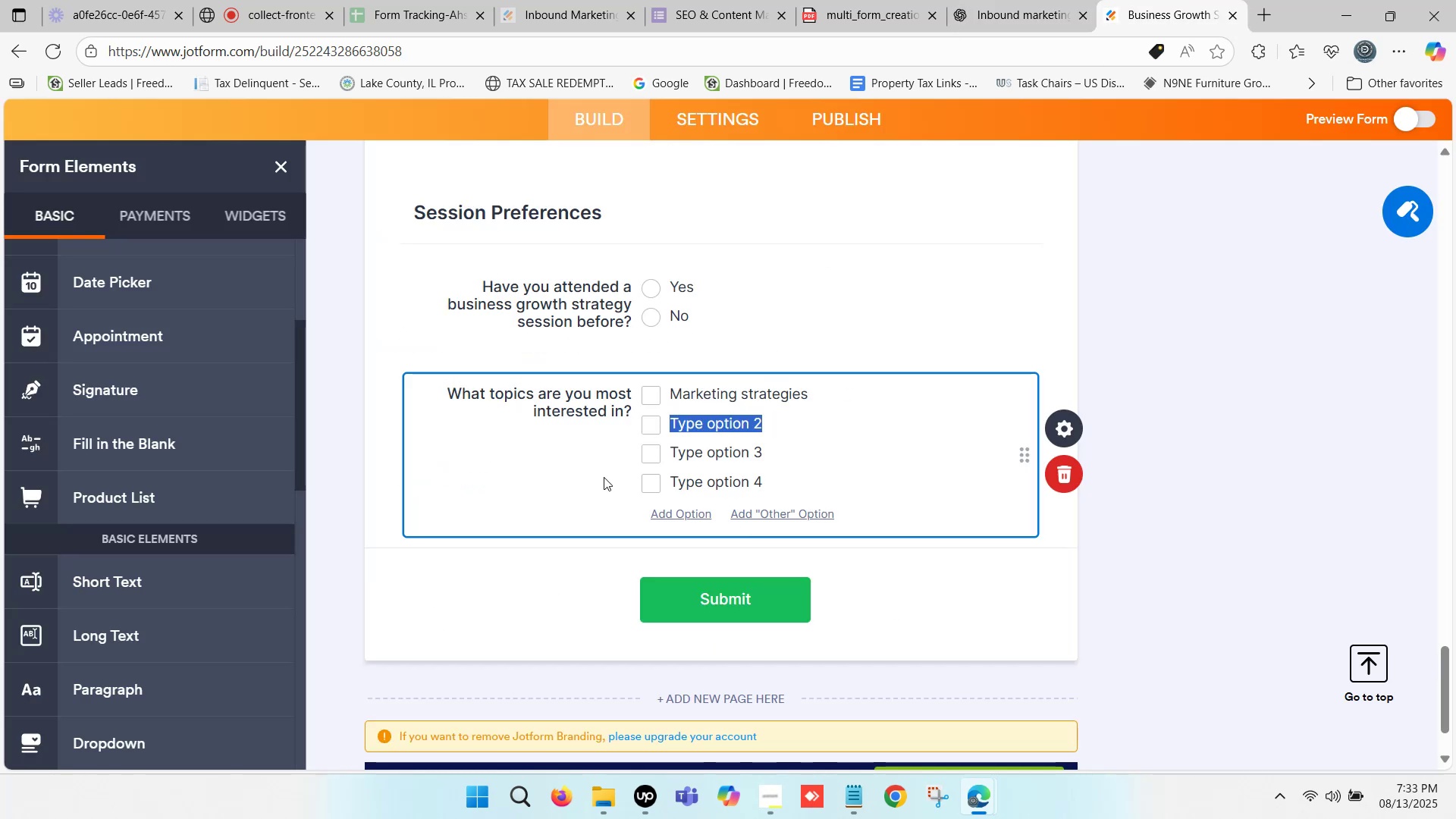 
key(Control+V)
 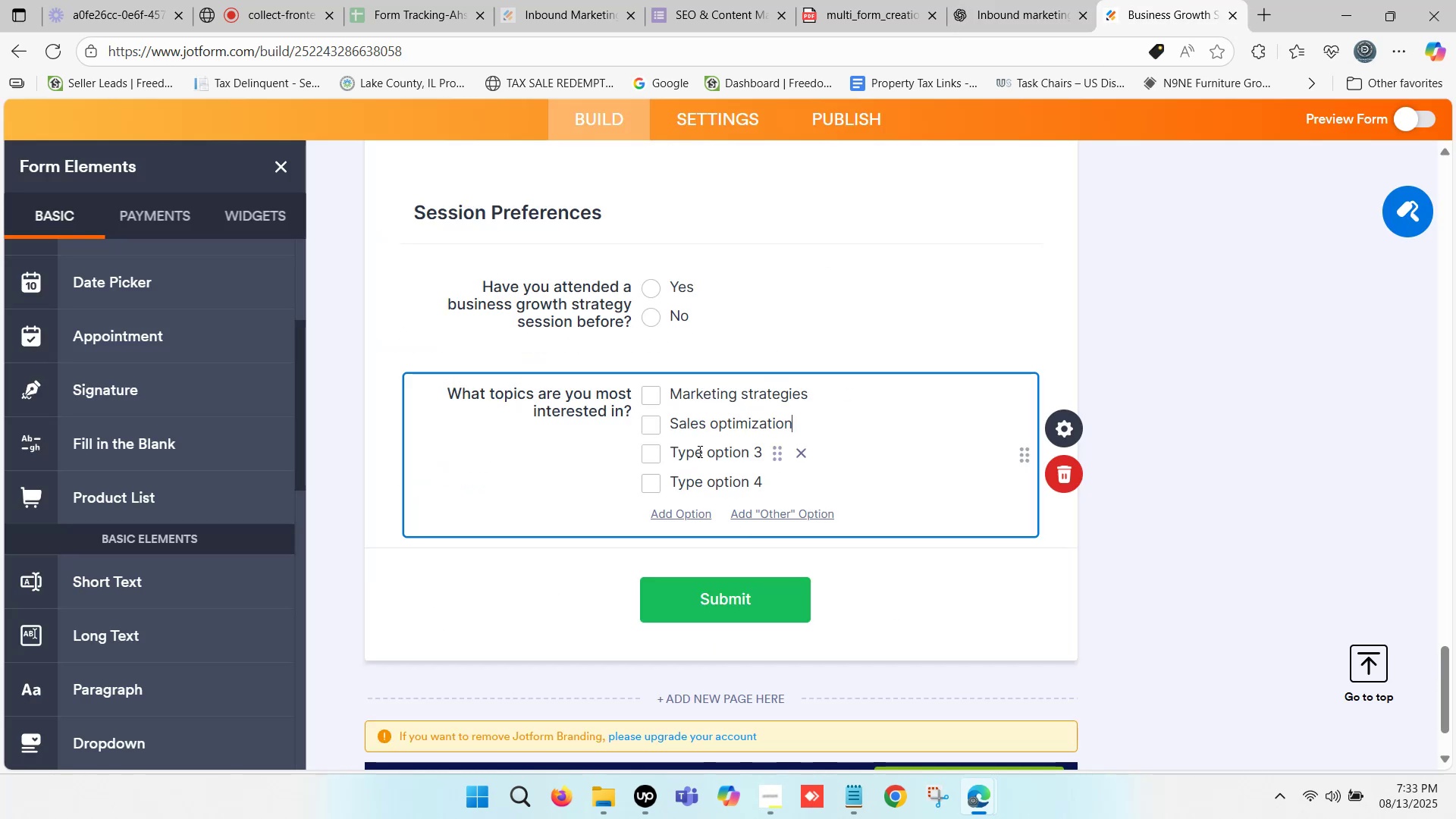 
left_click([699, 449])
 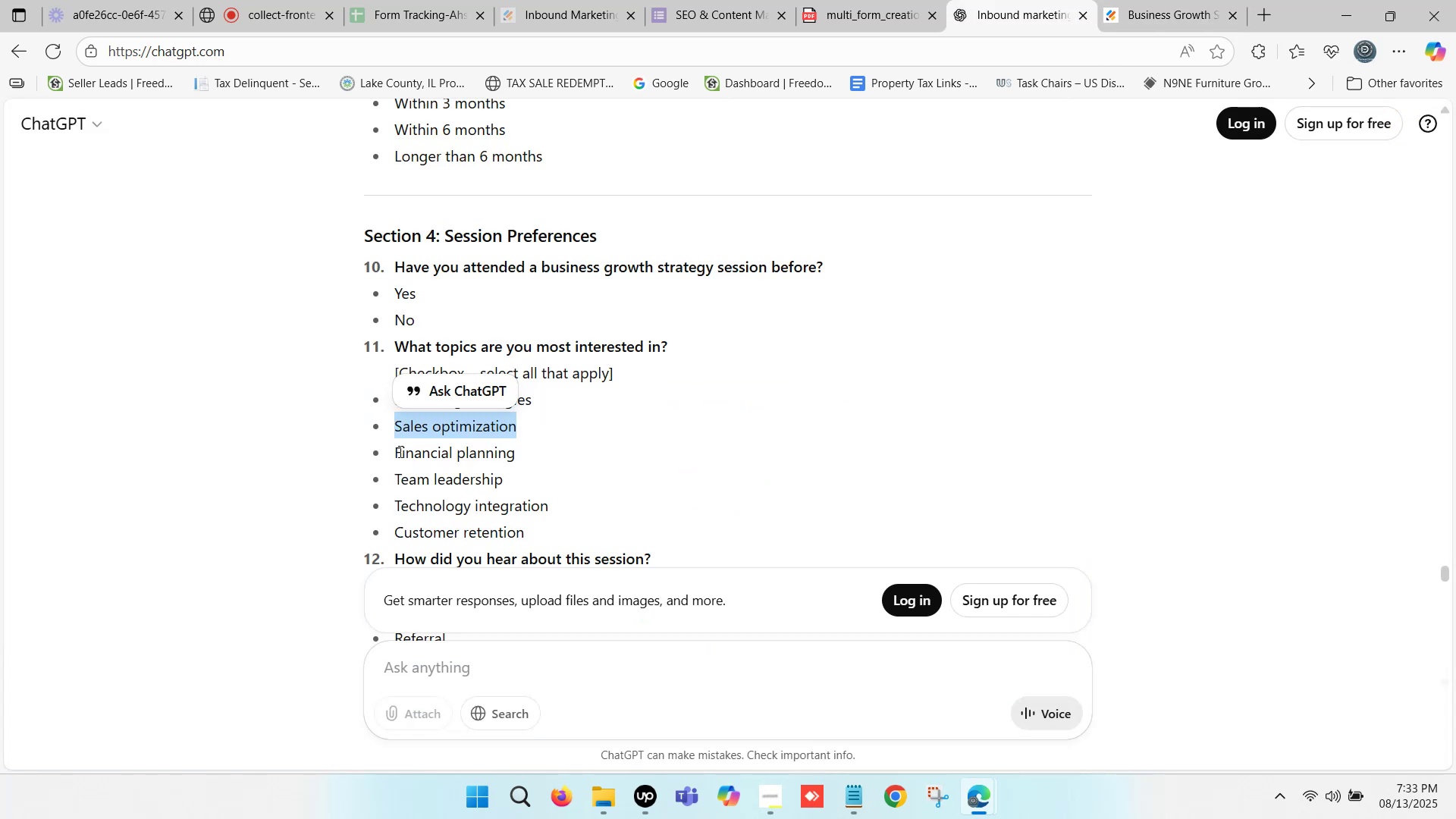 
left_click_drag(start_coordinate=[394, 449], to_coordinate=[512, 456])
 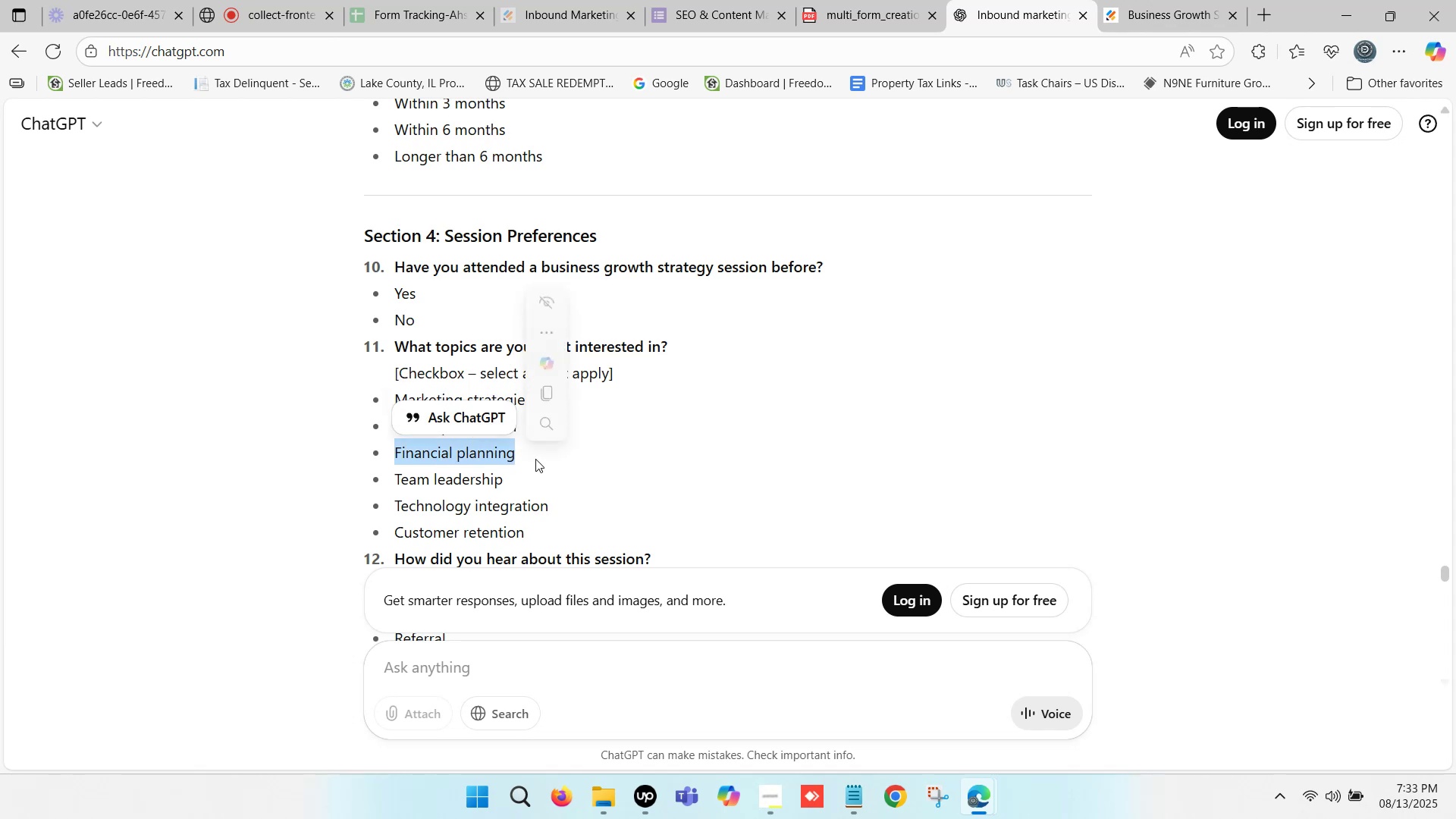 
key(Control+ControlLeft)
 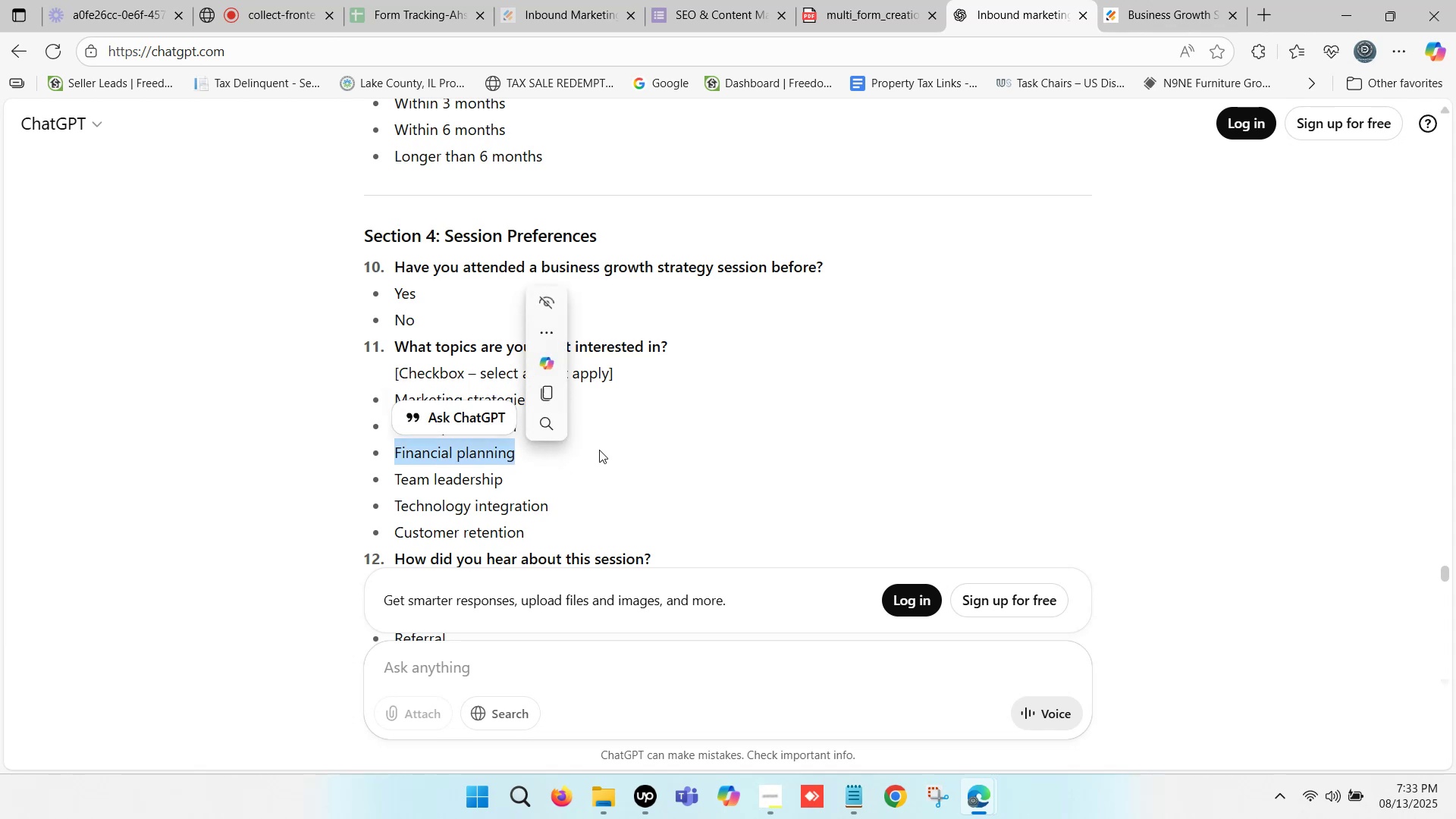 
key(Control+C)
 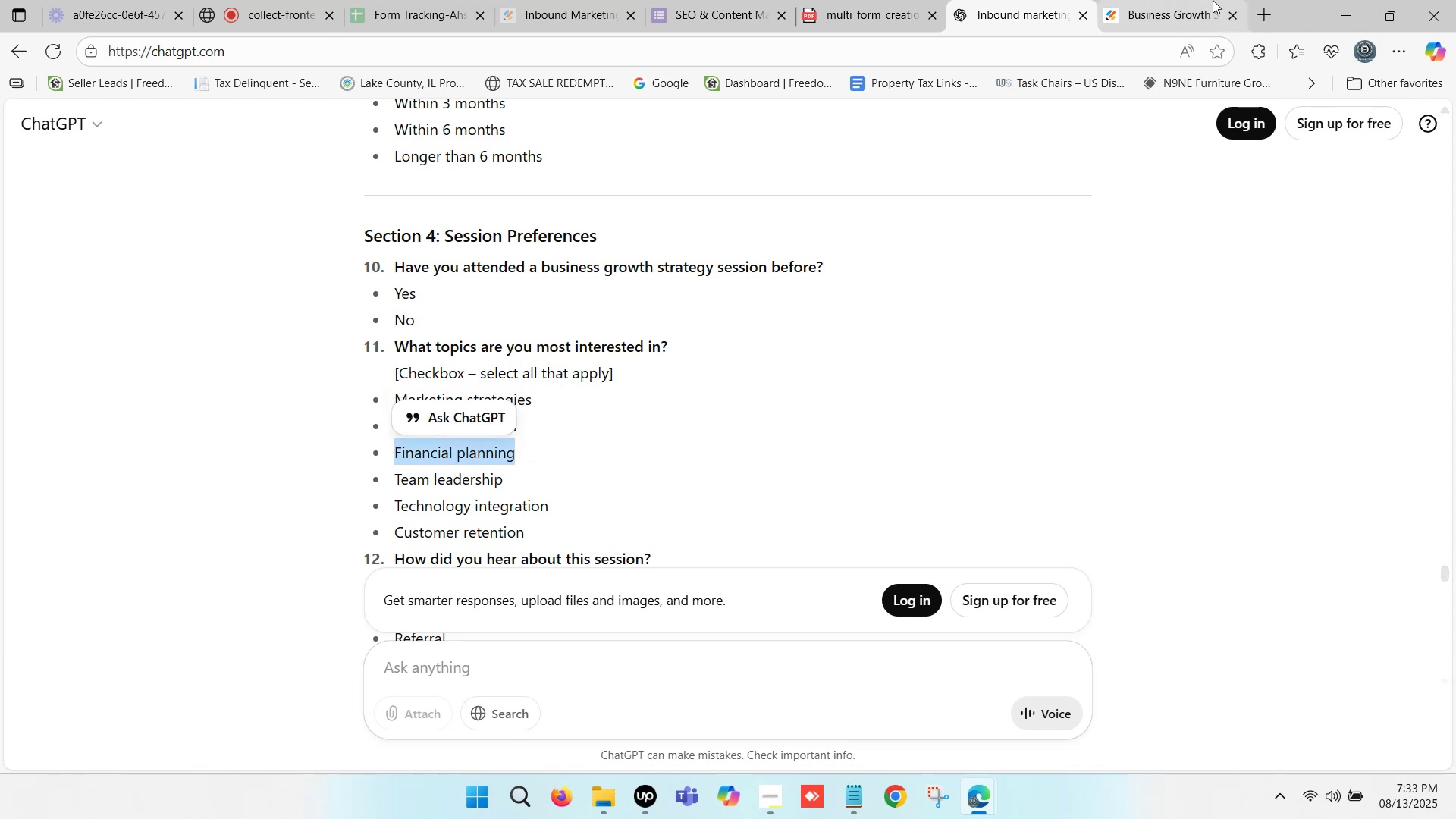 
left_click([1213, 0])
 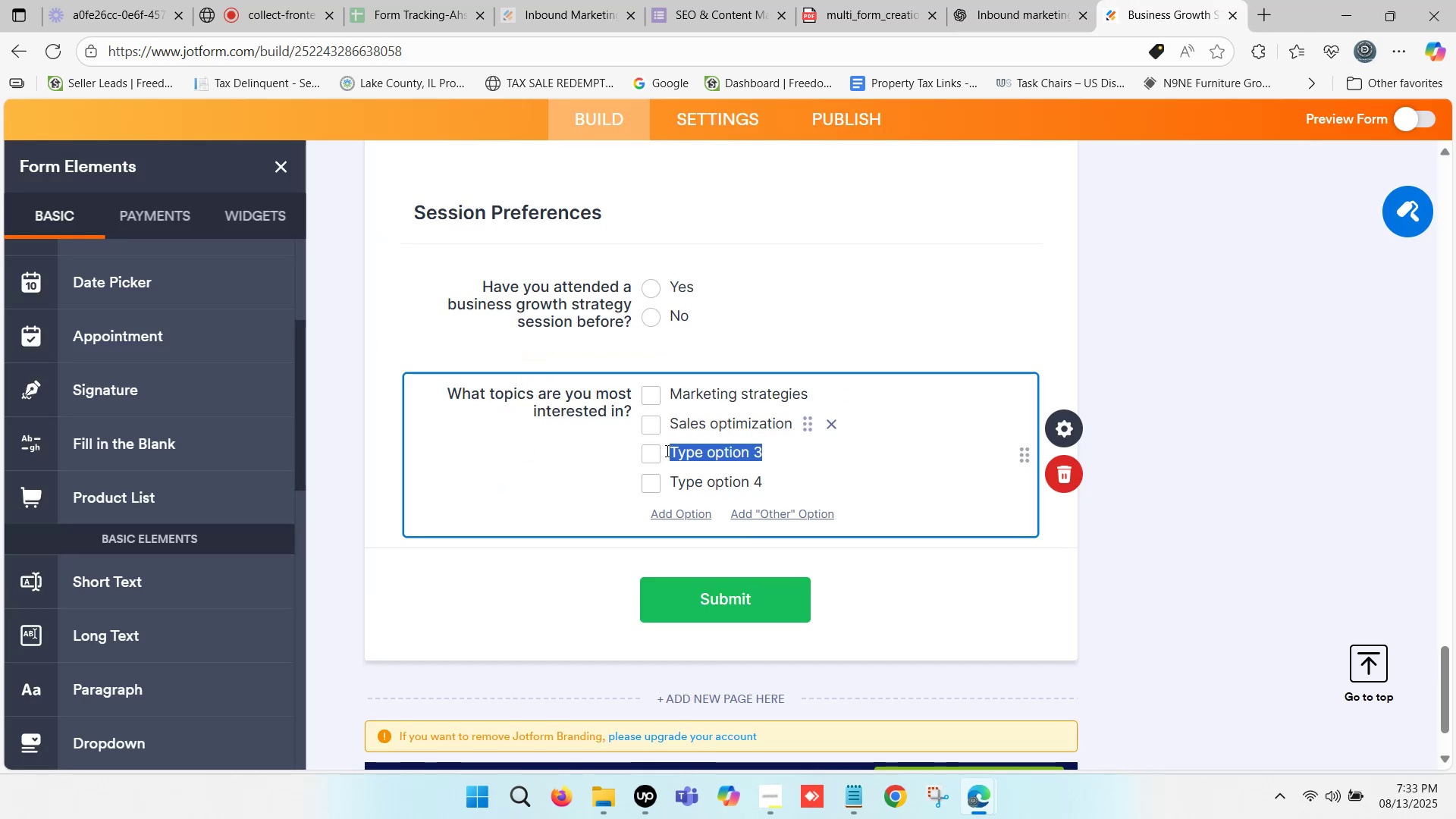 
key(Control+V)
 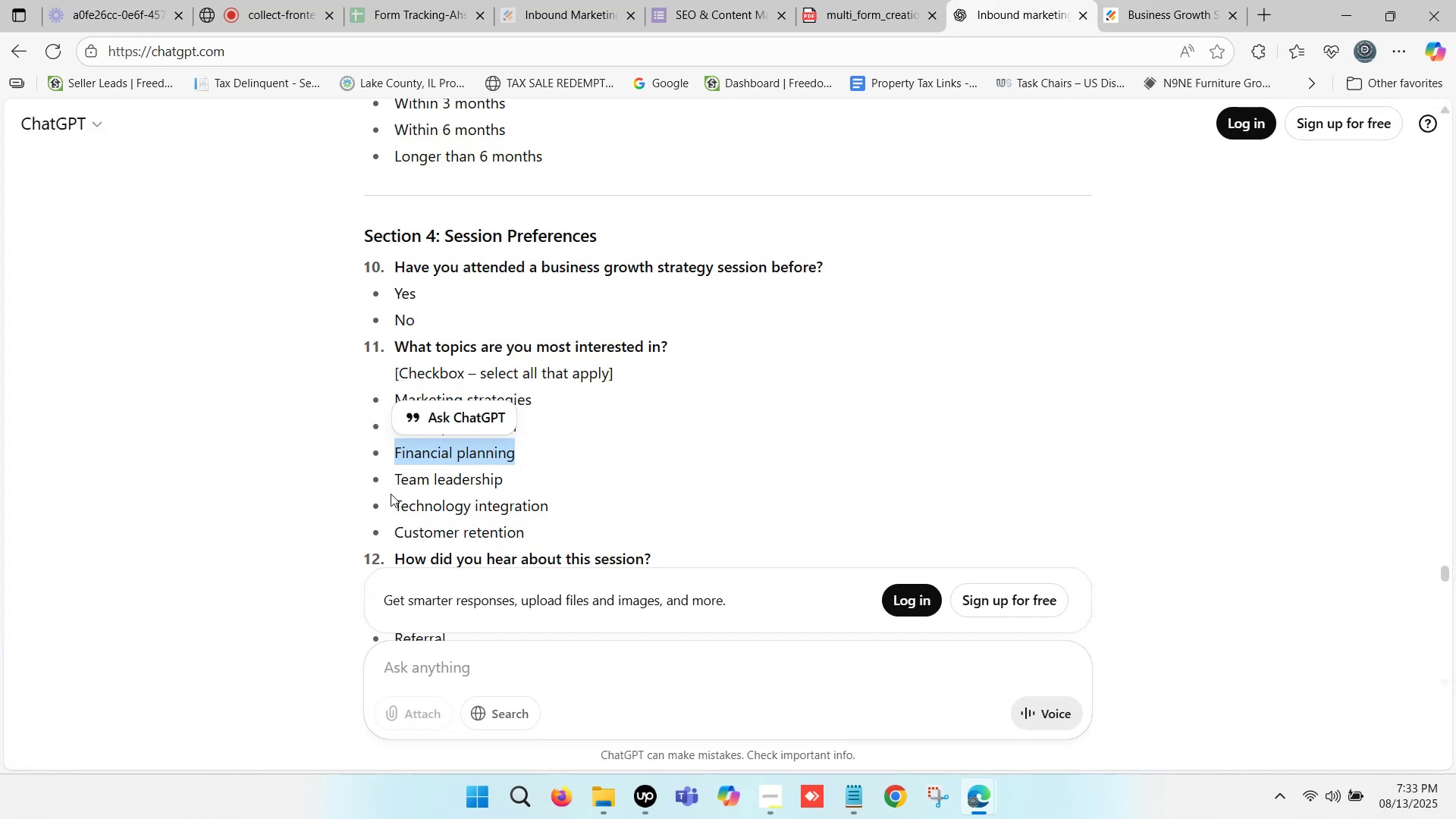 
left_click_drag(start_coordinate=[395, 481], to_coordinate=[512, 488])
 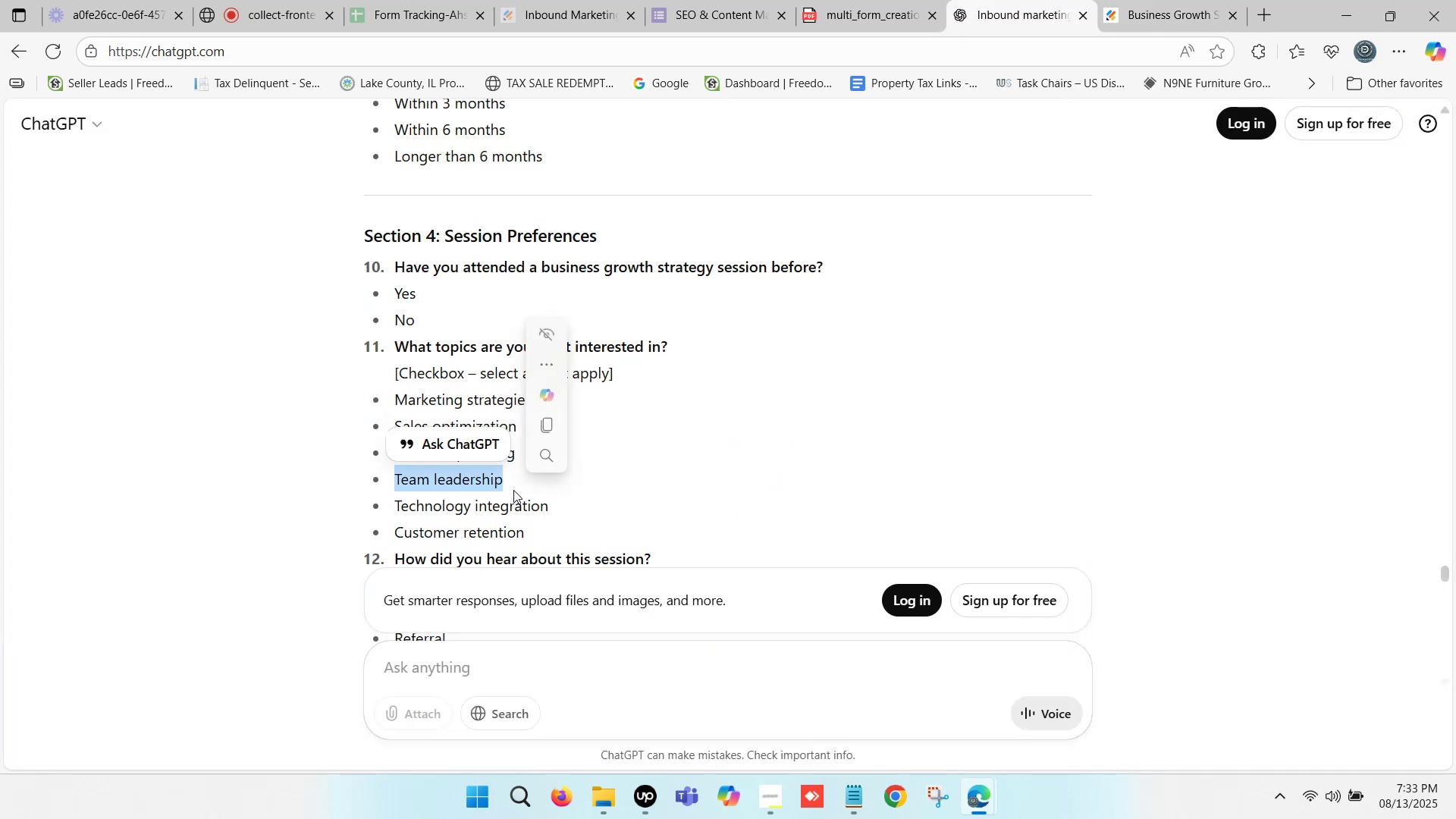 
key(Control+ControlLeft)
 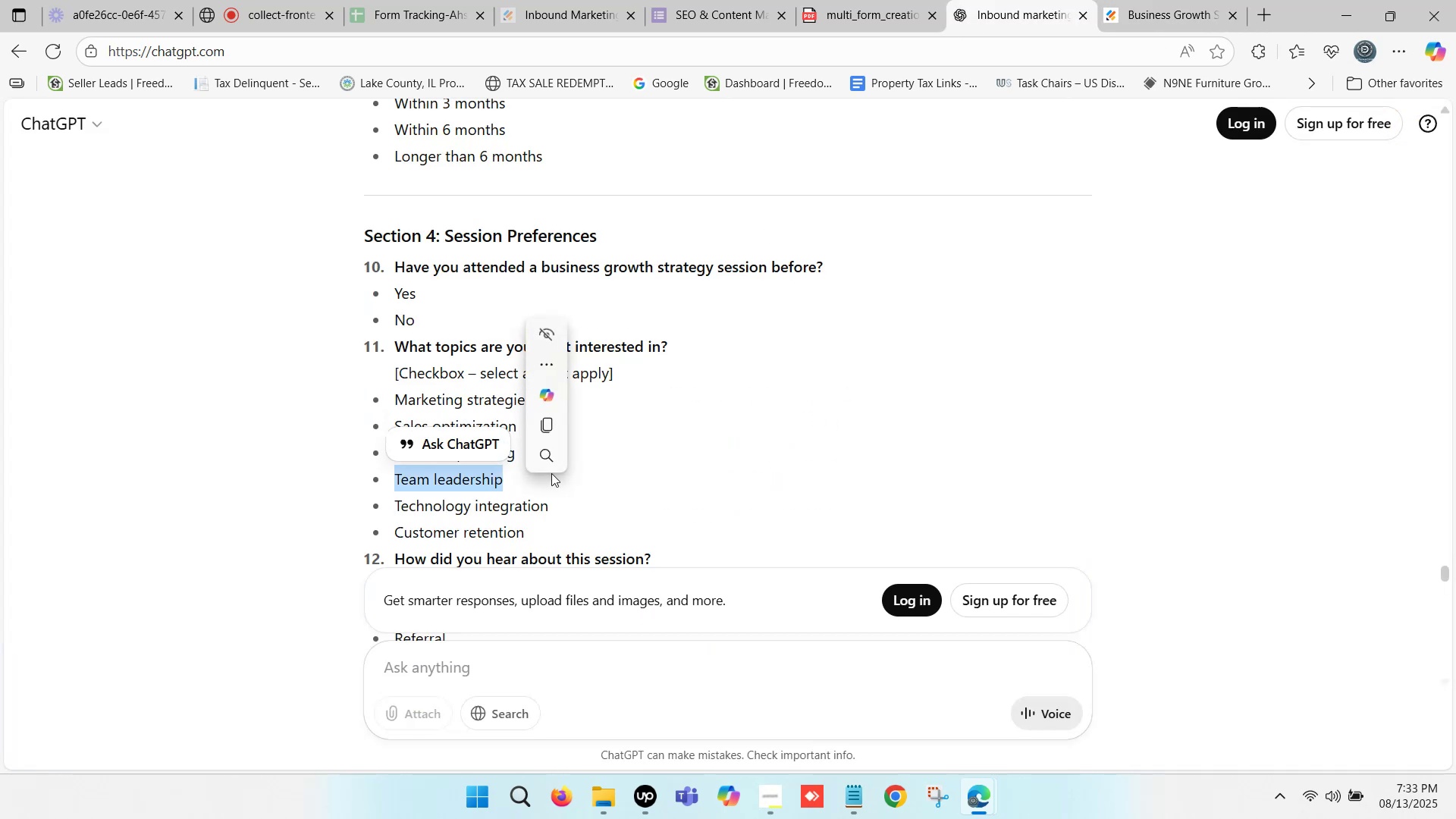 
key(Control+C)
 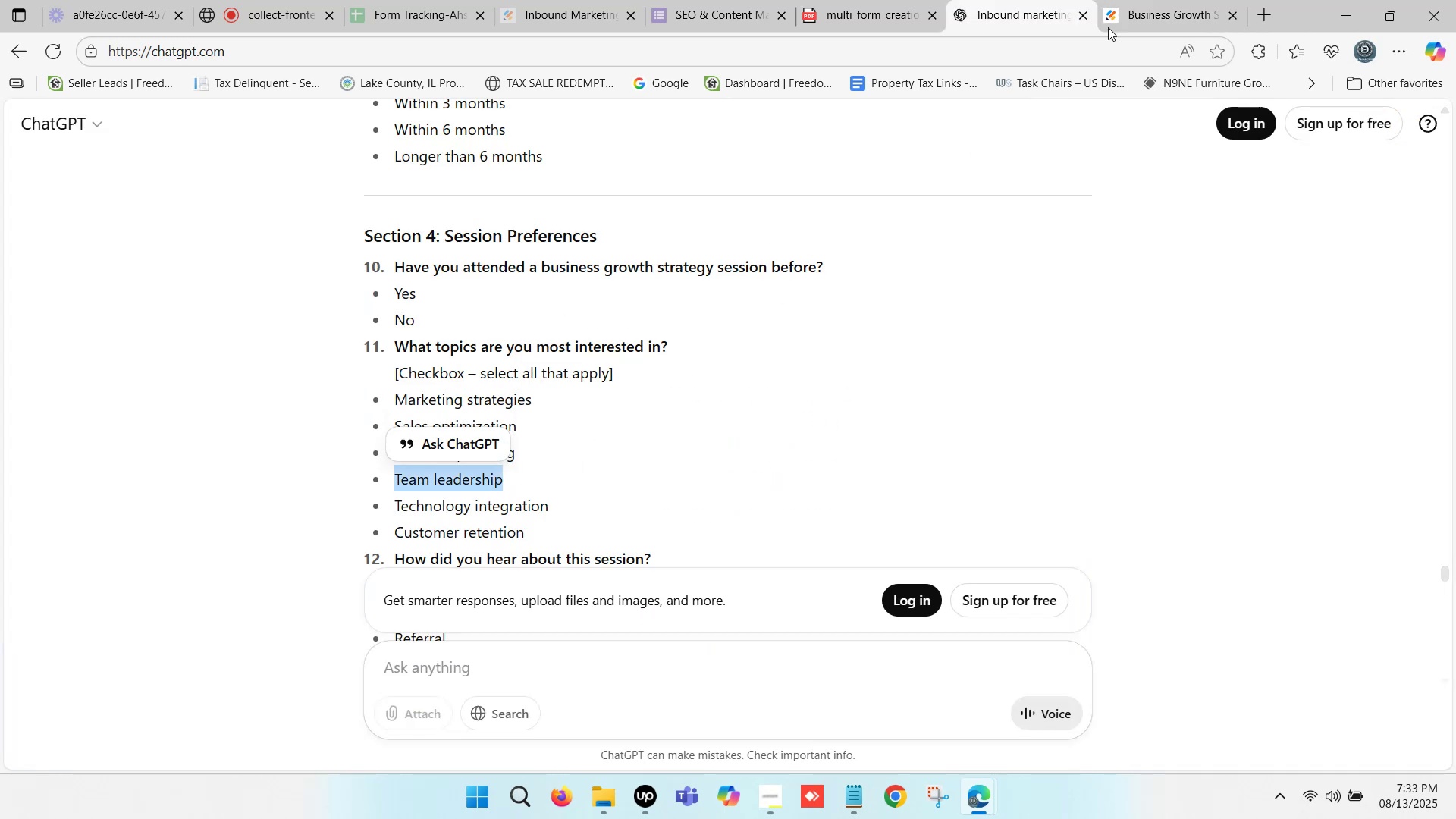 
left_click([1161, 0])
 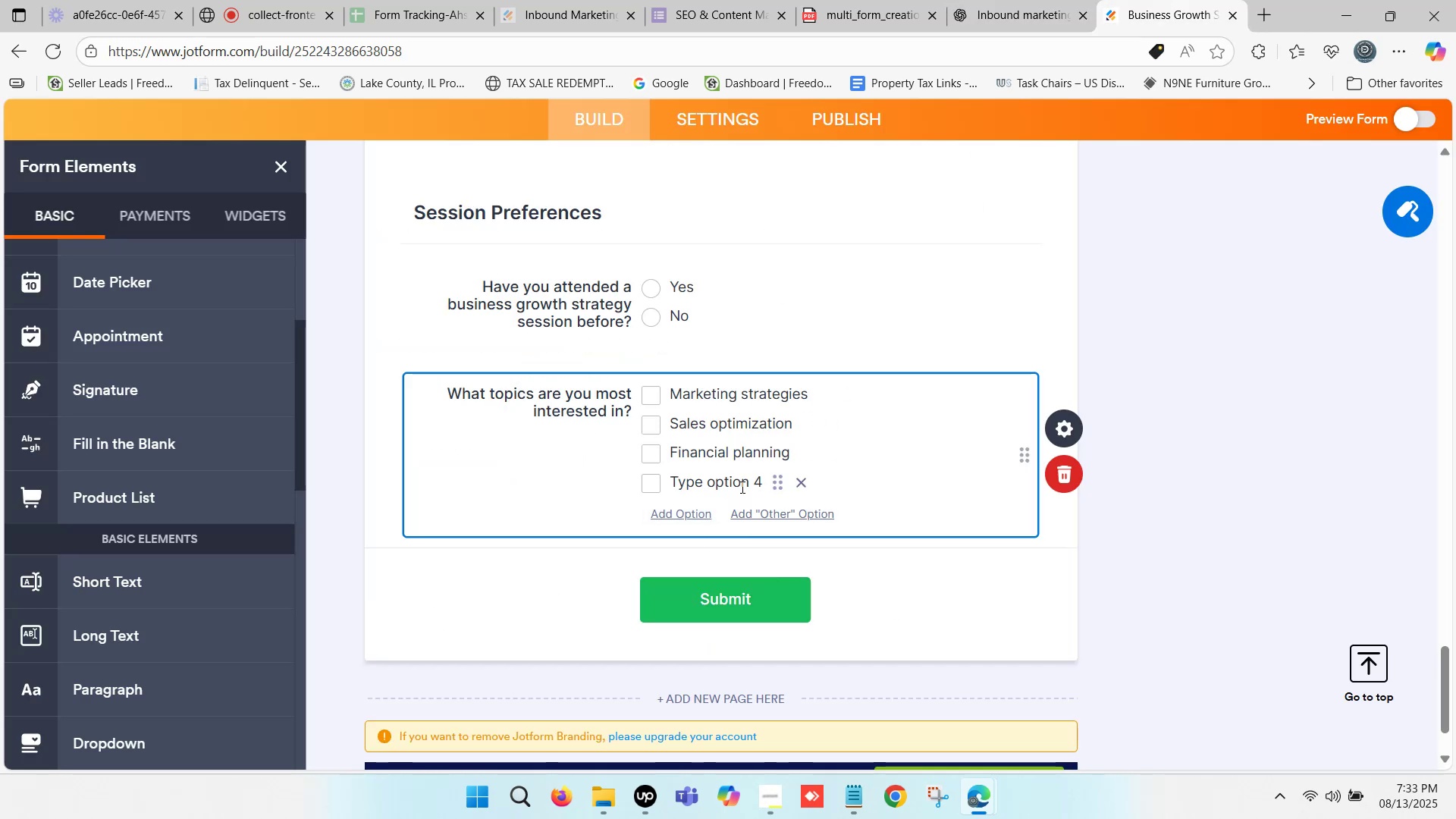 
left_click([726, 483])
 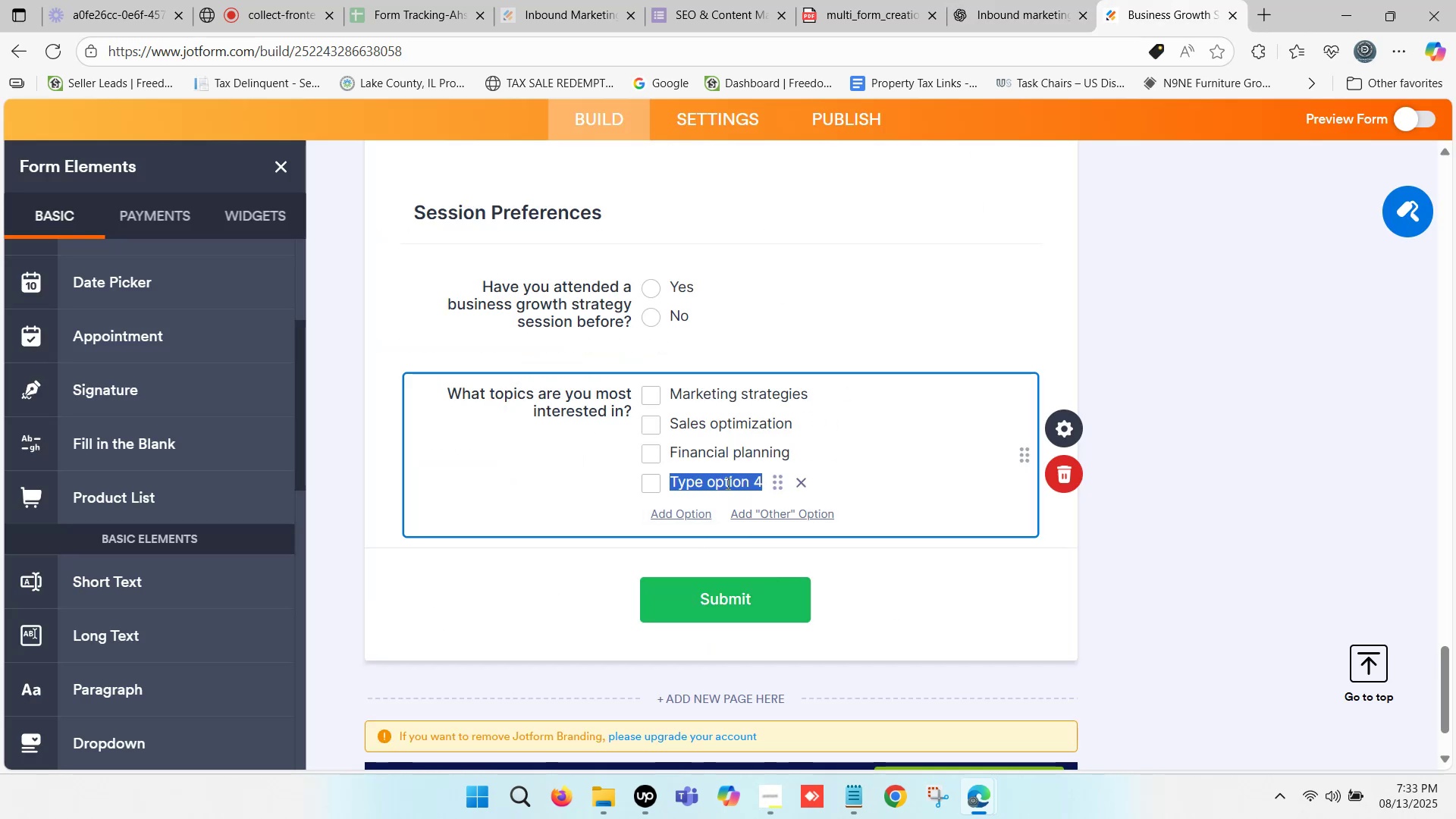 
key(Control+ControlLeft)
 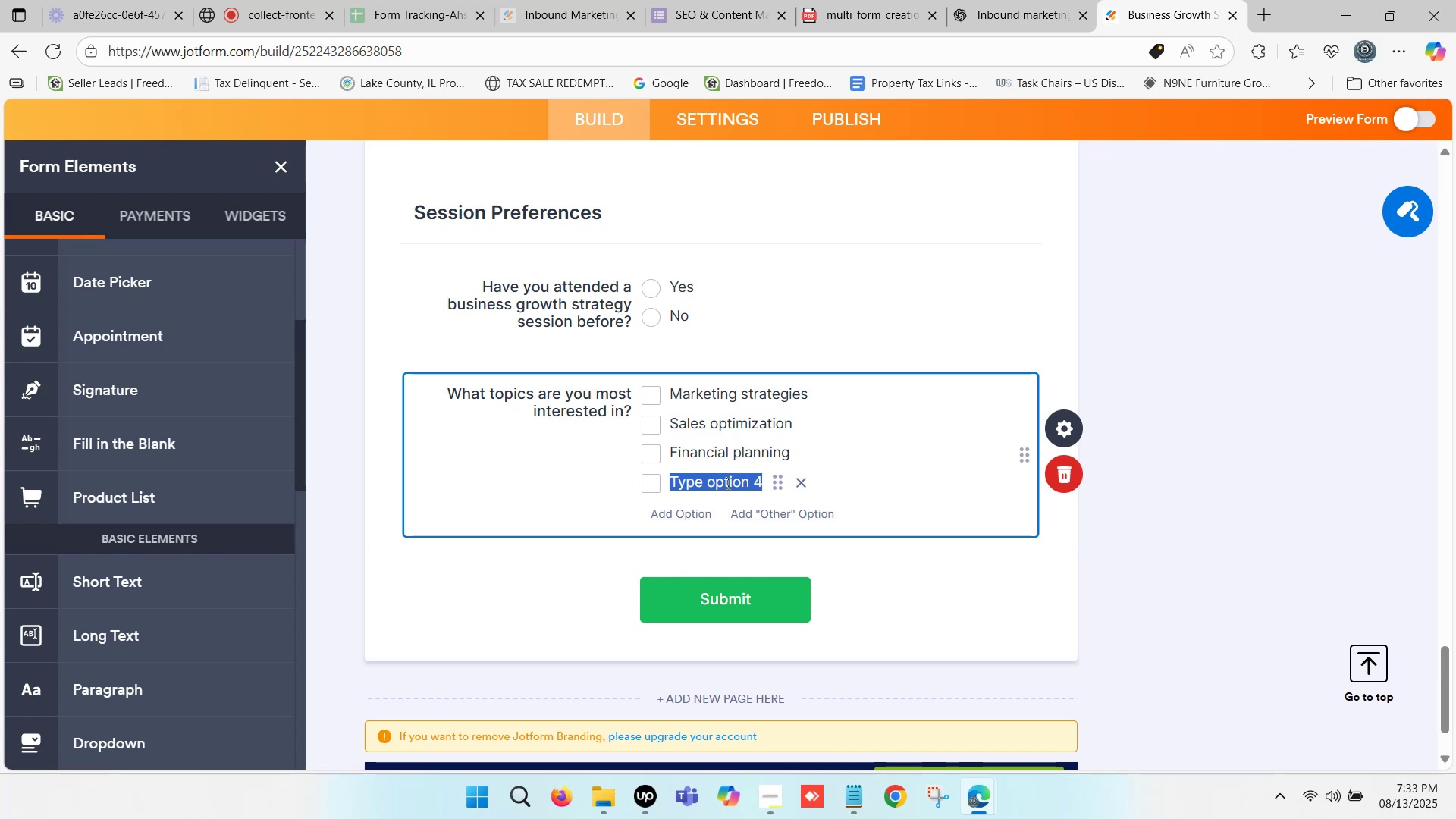 
key(Control+V)
 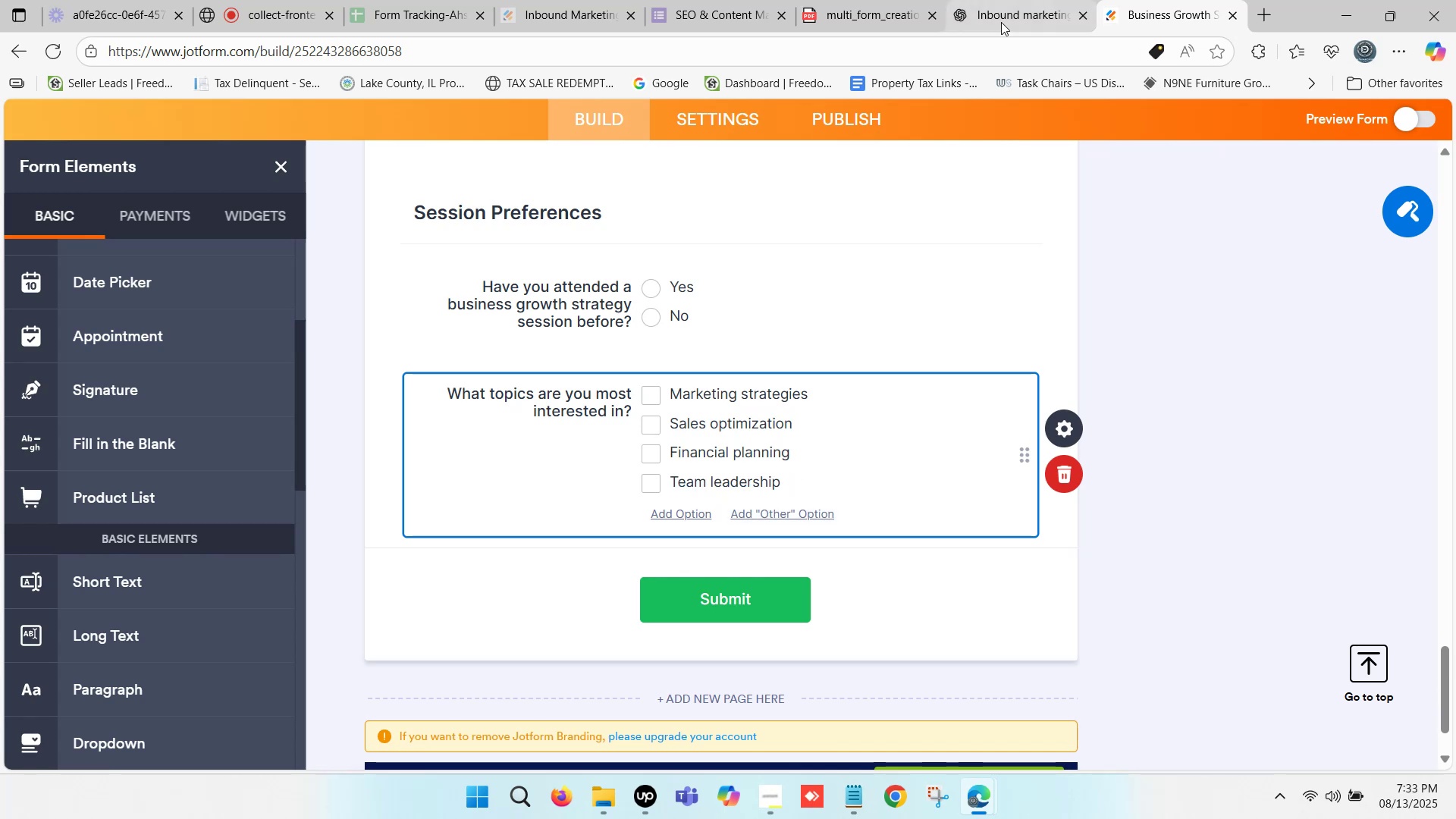 
left_click([1009, 9])
 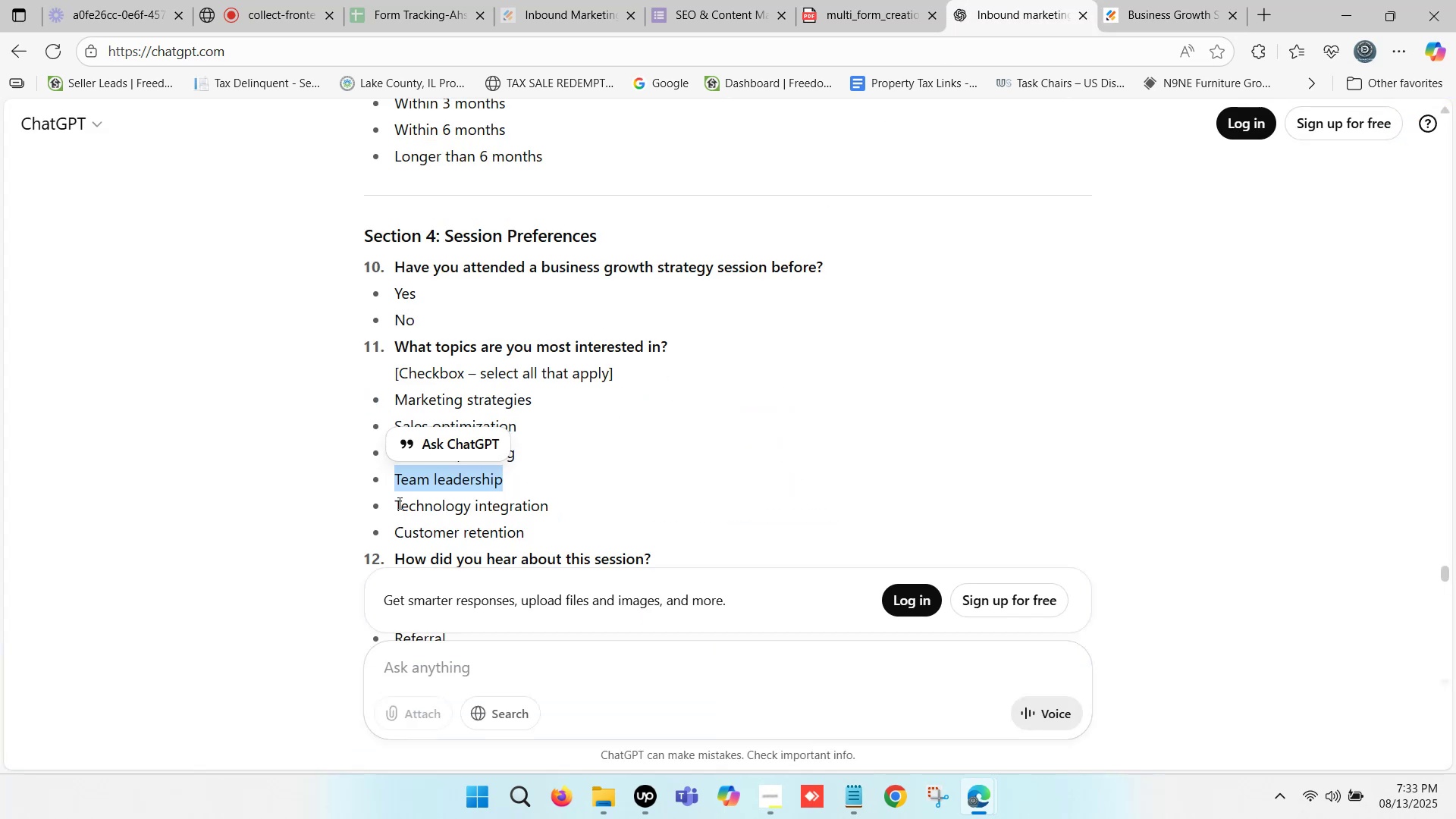 
left_click_drag(start_coordinate=[397, 502], to_coordinate=[548, 503])
 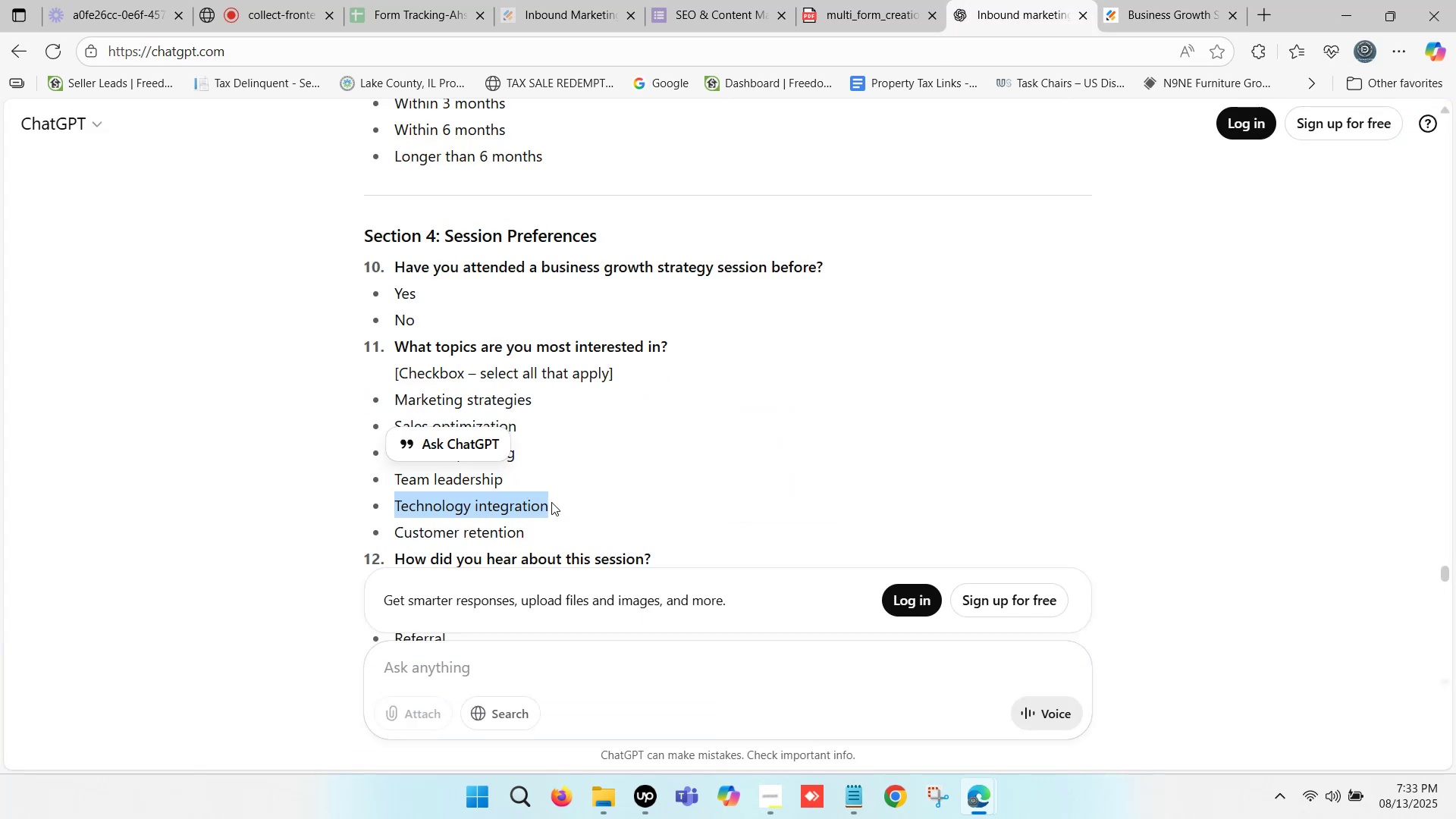 
key(Control+ControlLeft)
 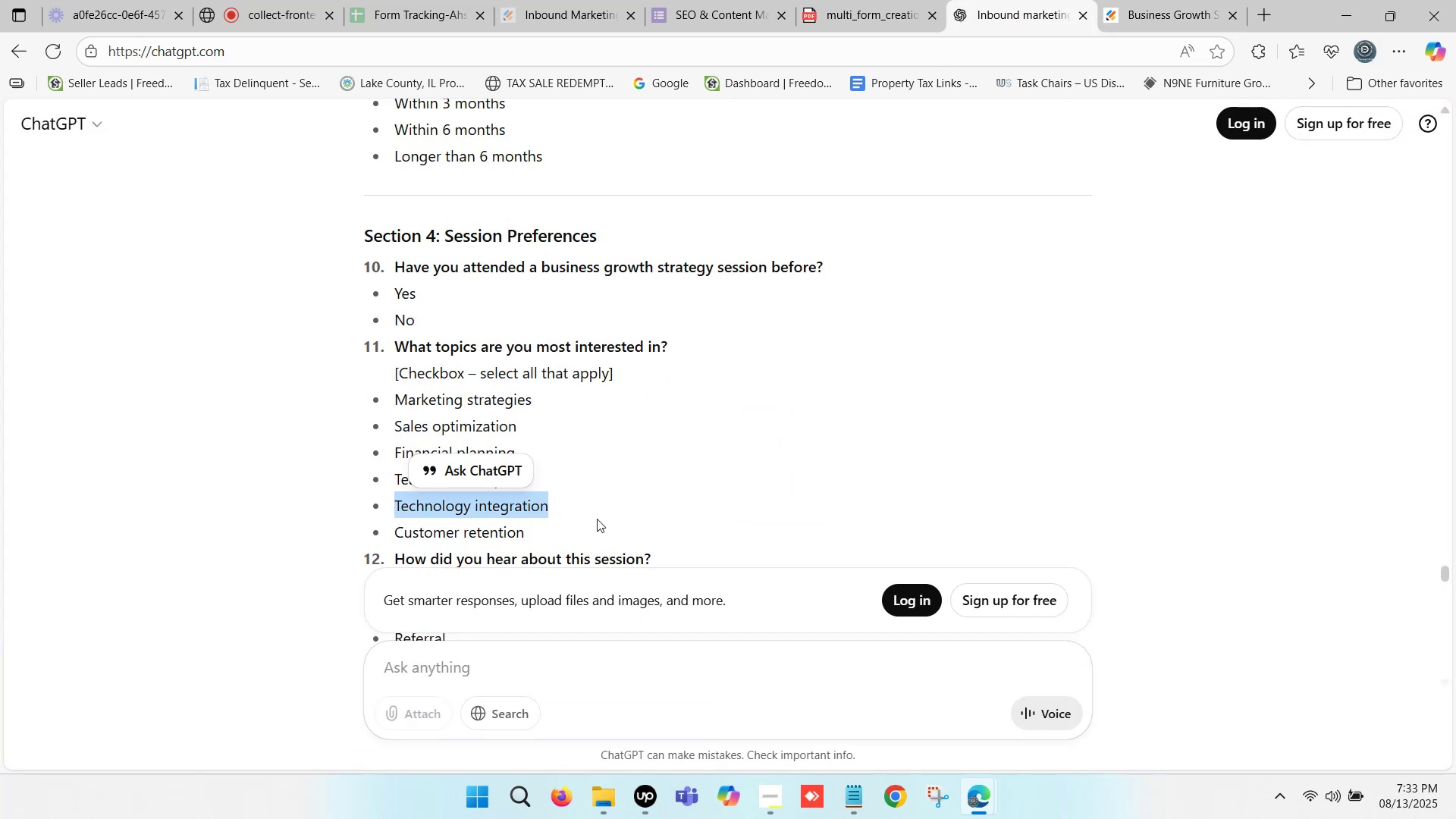 
key(Control+C)
 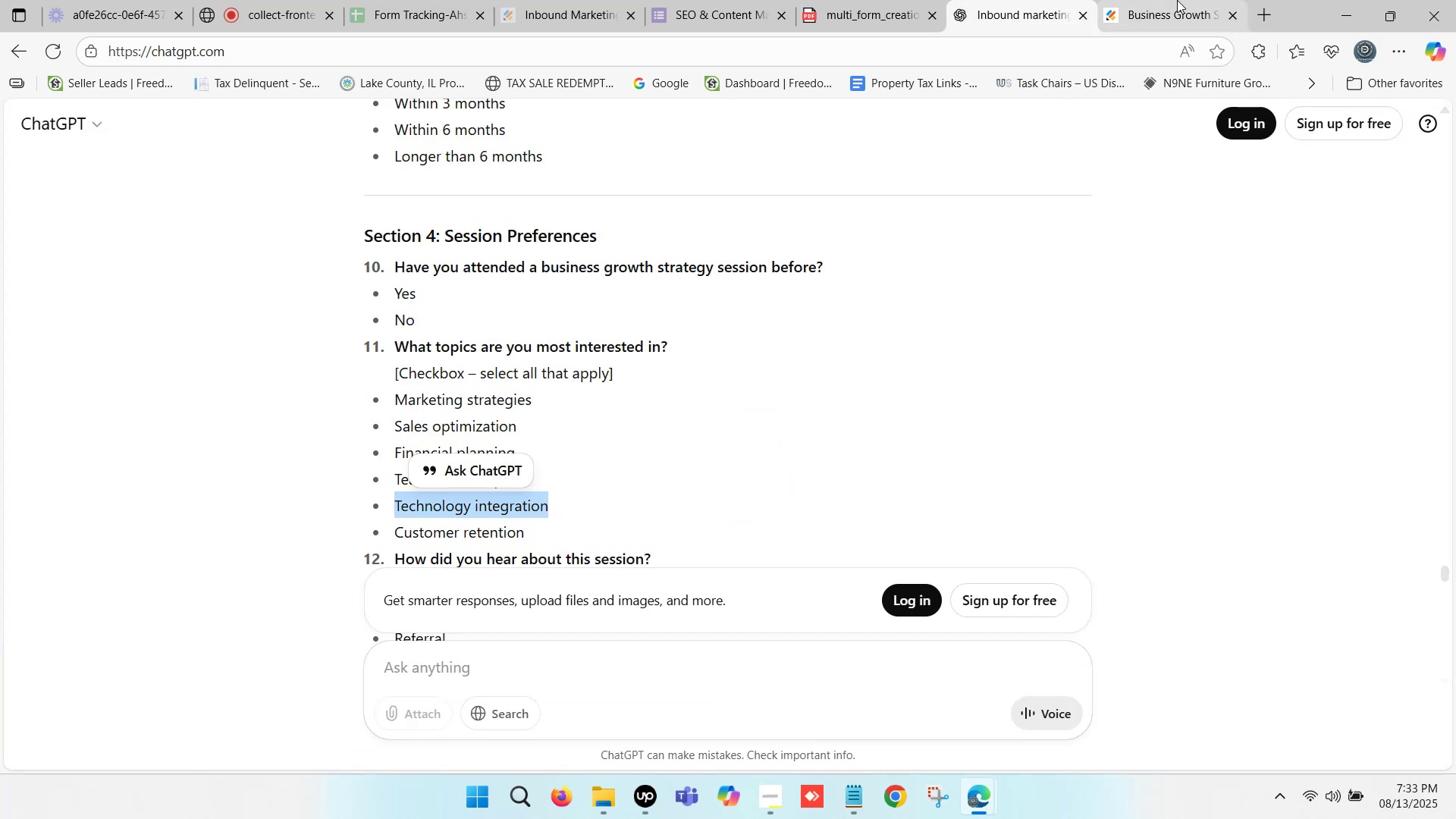 
left_click([1177, 0])
 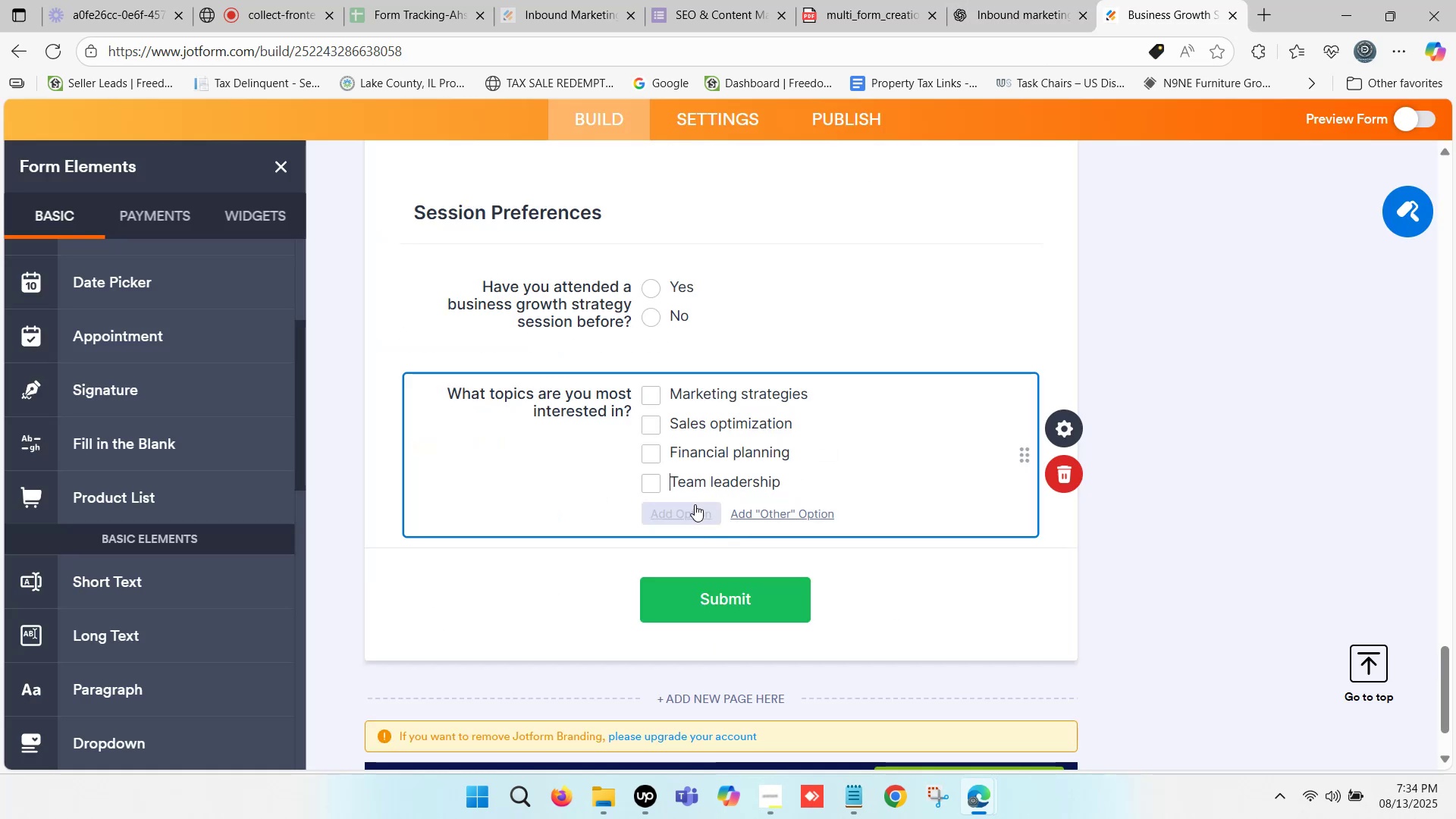 
left_click([684, 513])
 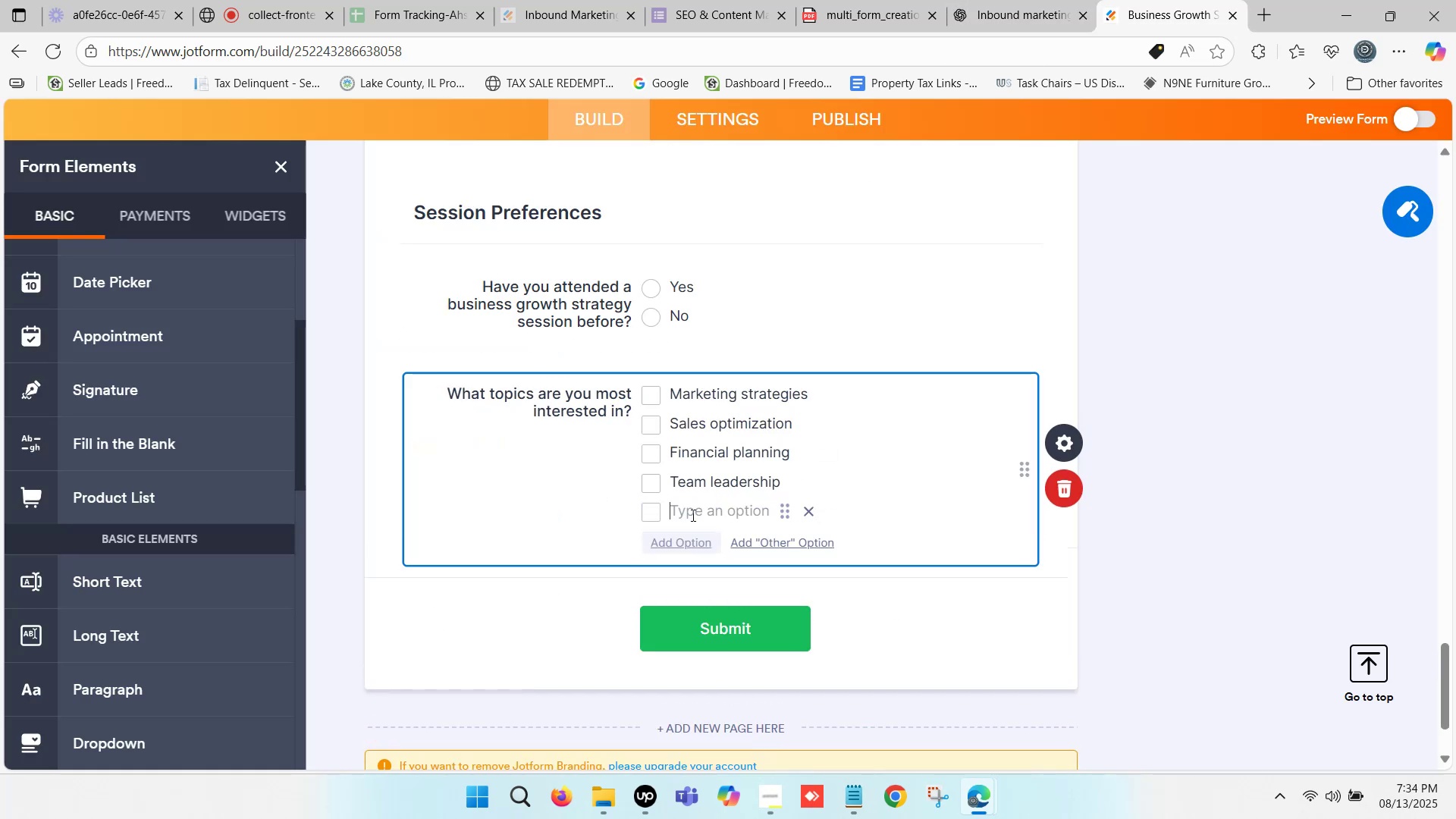 
key(Control+ControlLeft)
 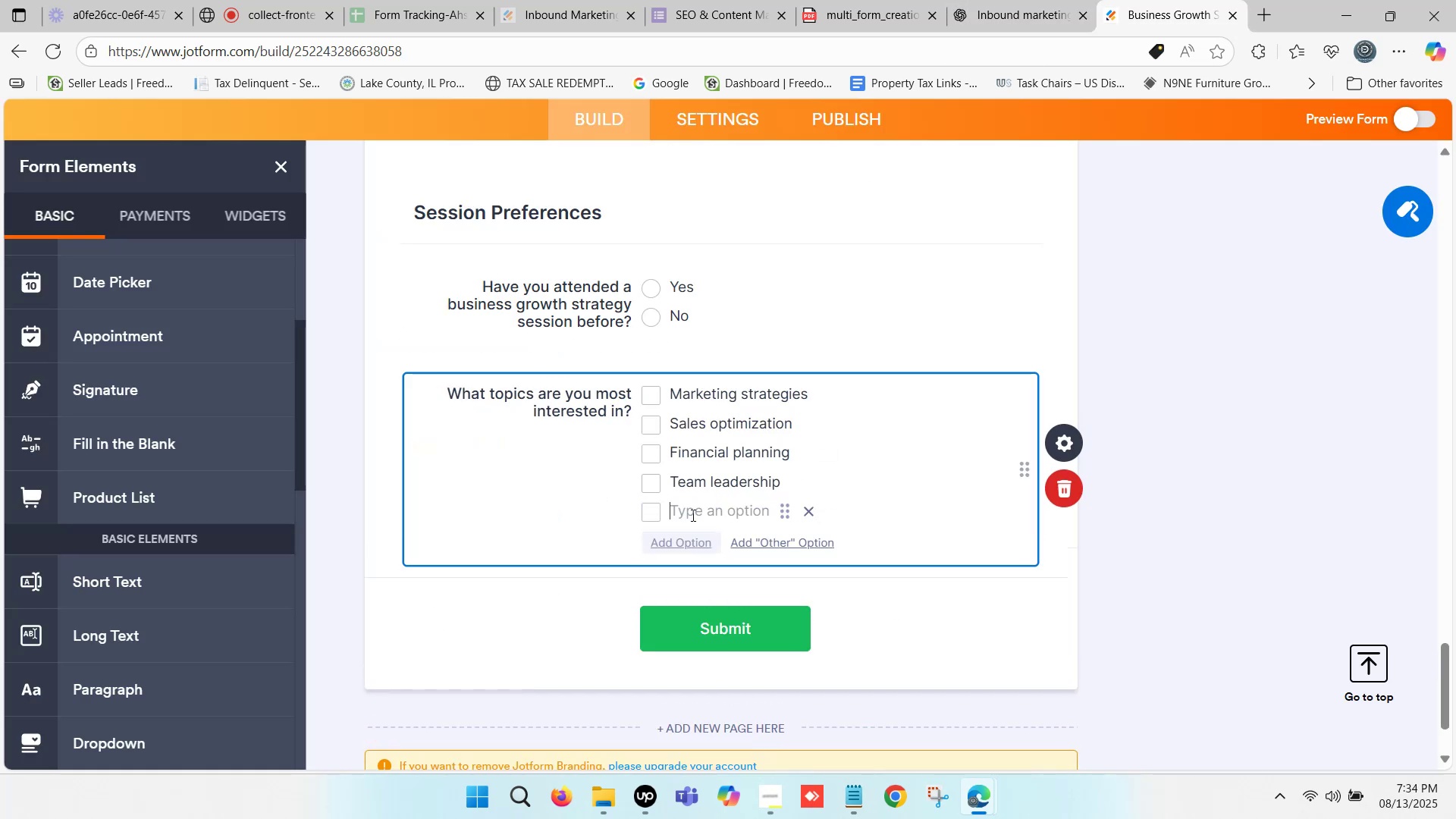 
key(Control+V)
 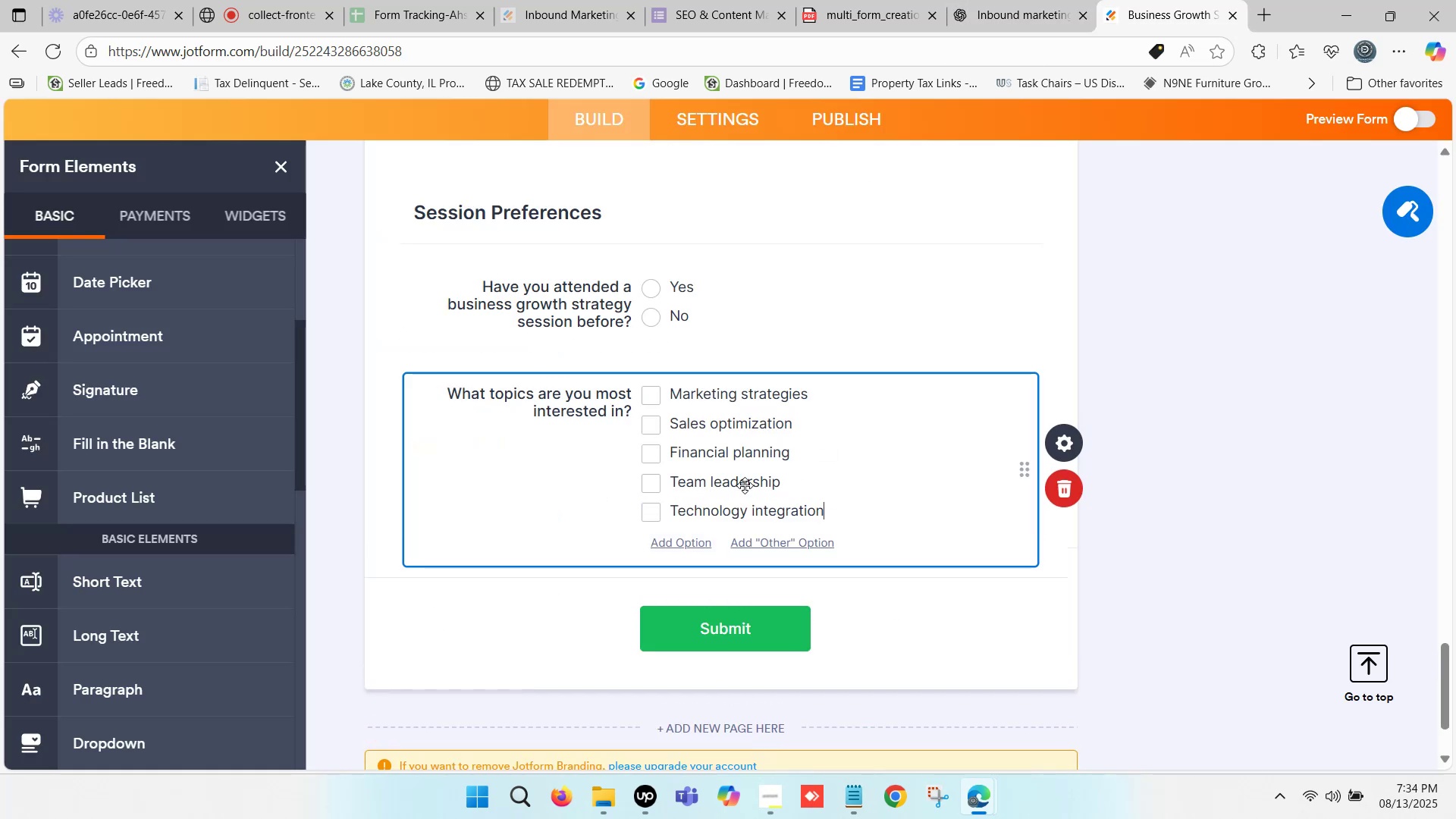 
left_click([1001, 0])
 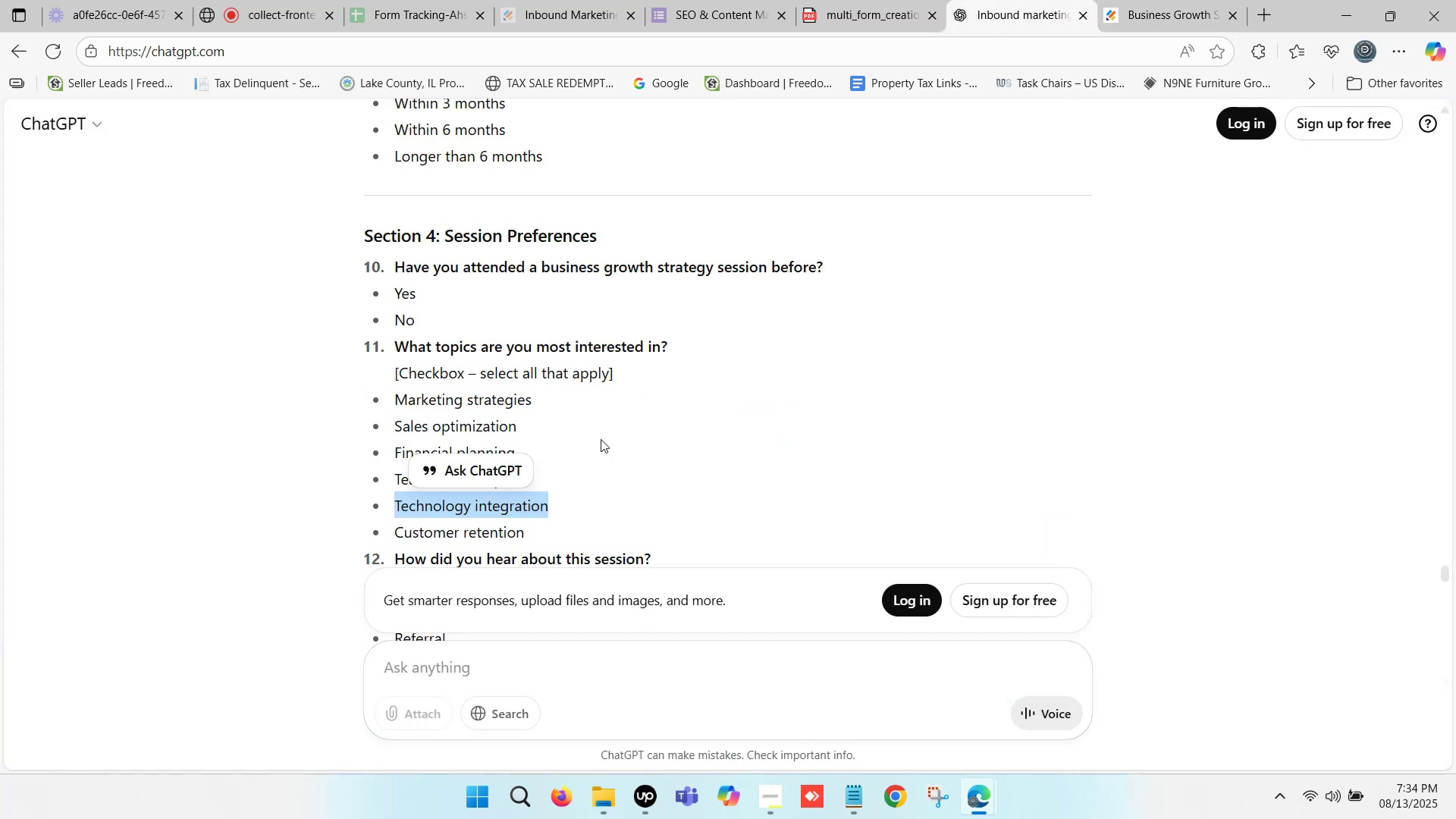 
scroll: coordinate [541, 419], scroll_direction: down, amount: 1.0
 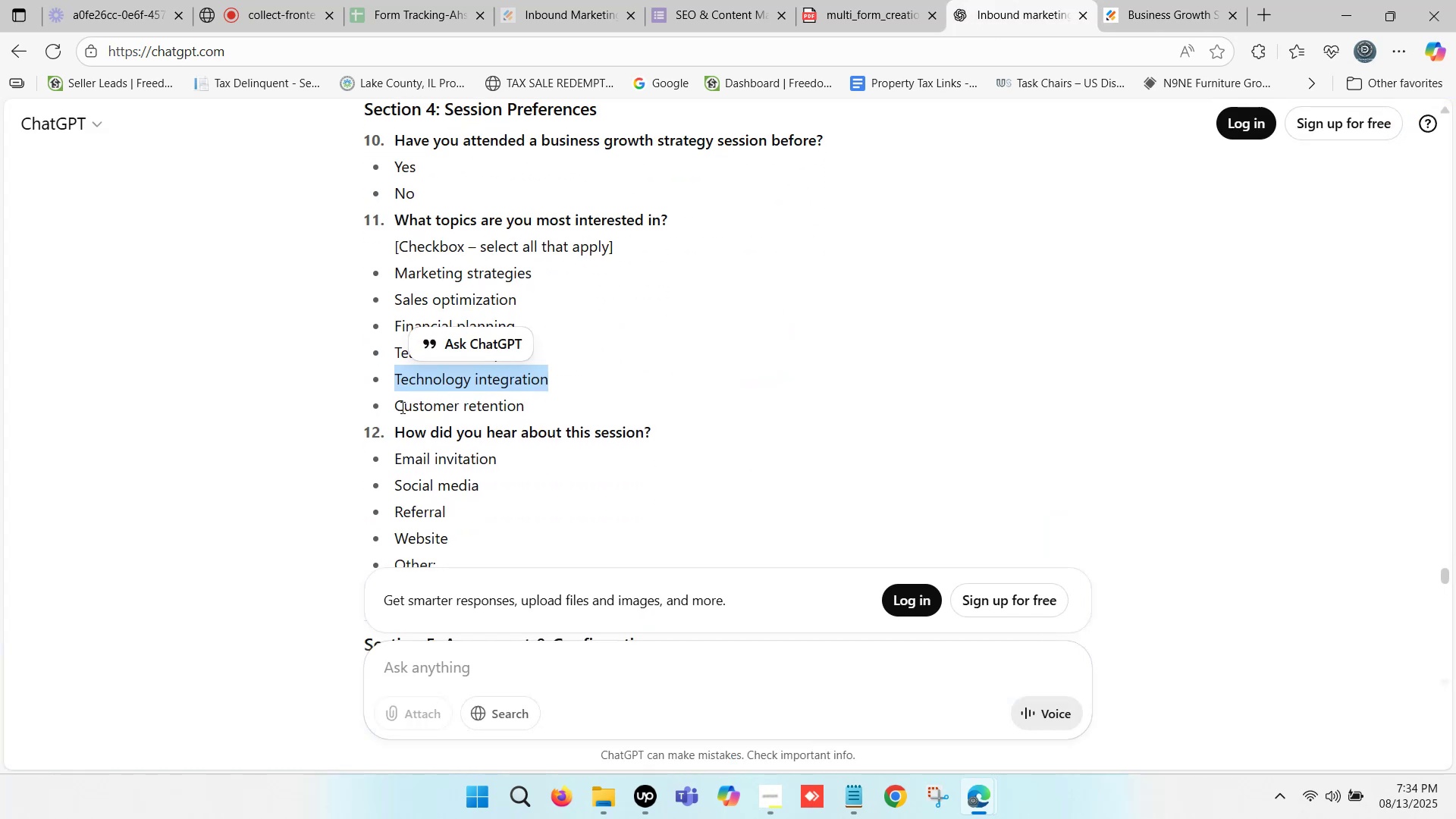 
left_click_drag(start_coordinate=[400, 403], to_coordinate=[522, 415])
 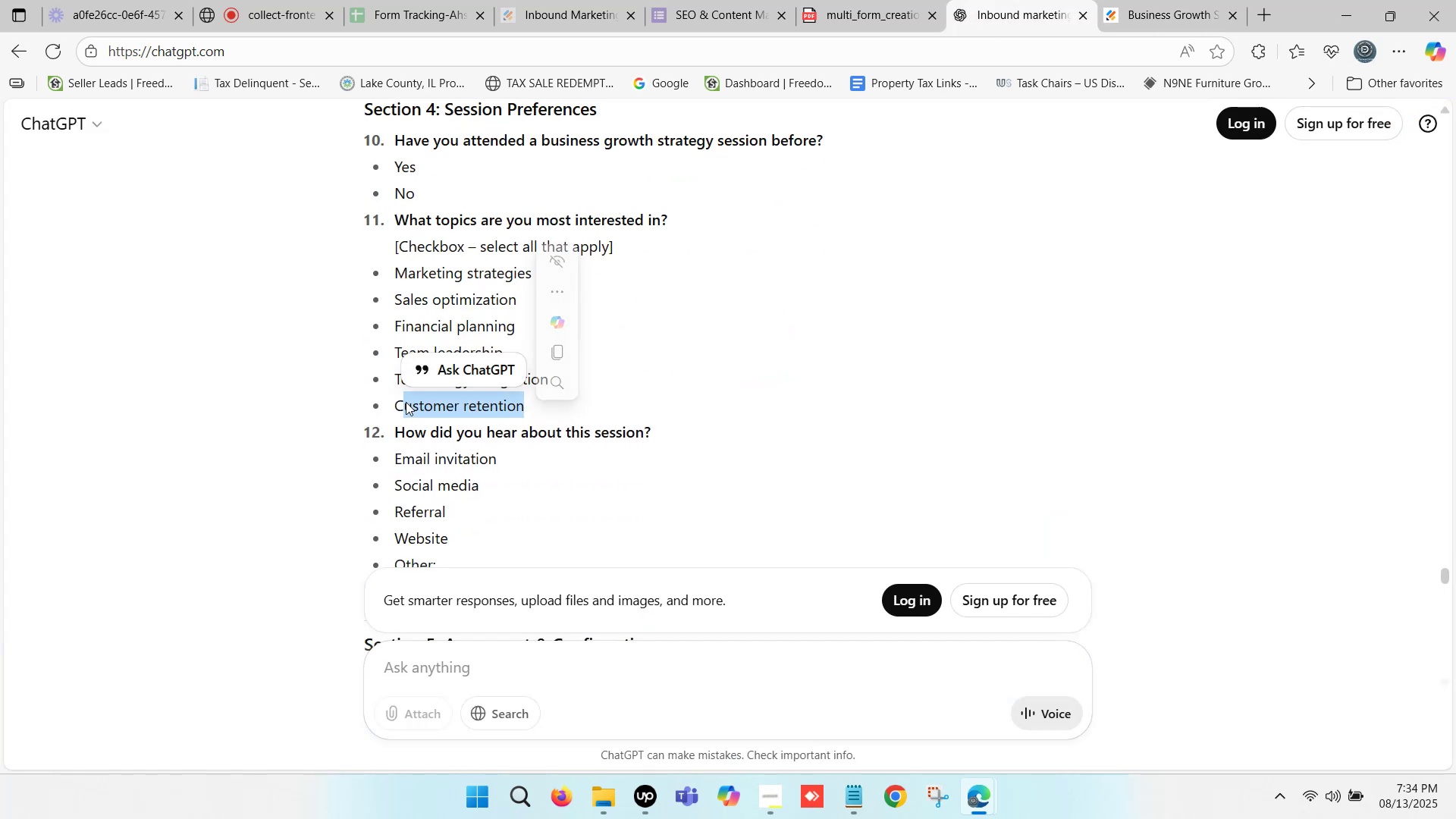 
left_click([406, 402])
 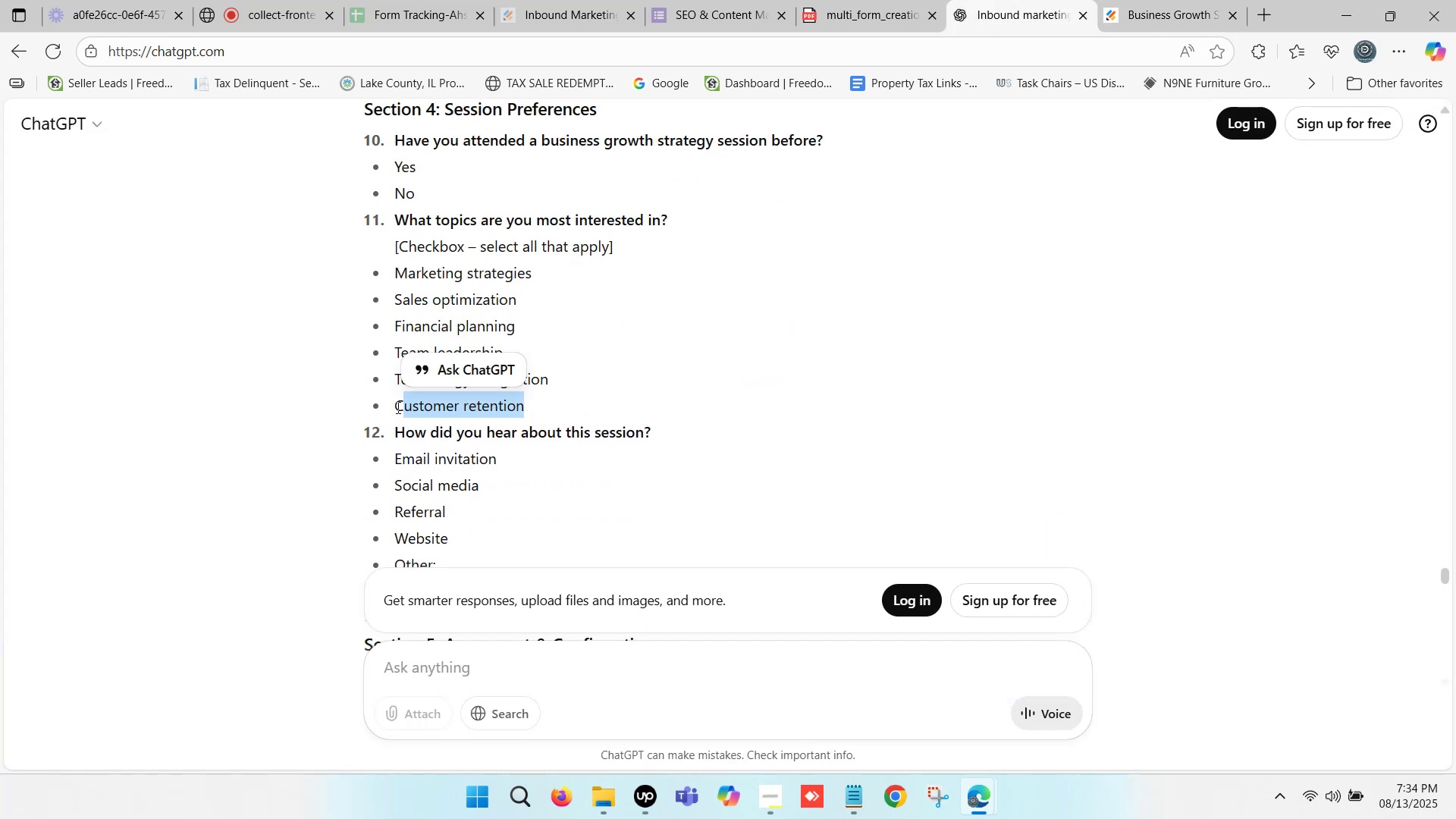 
left_click([397, 407])
 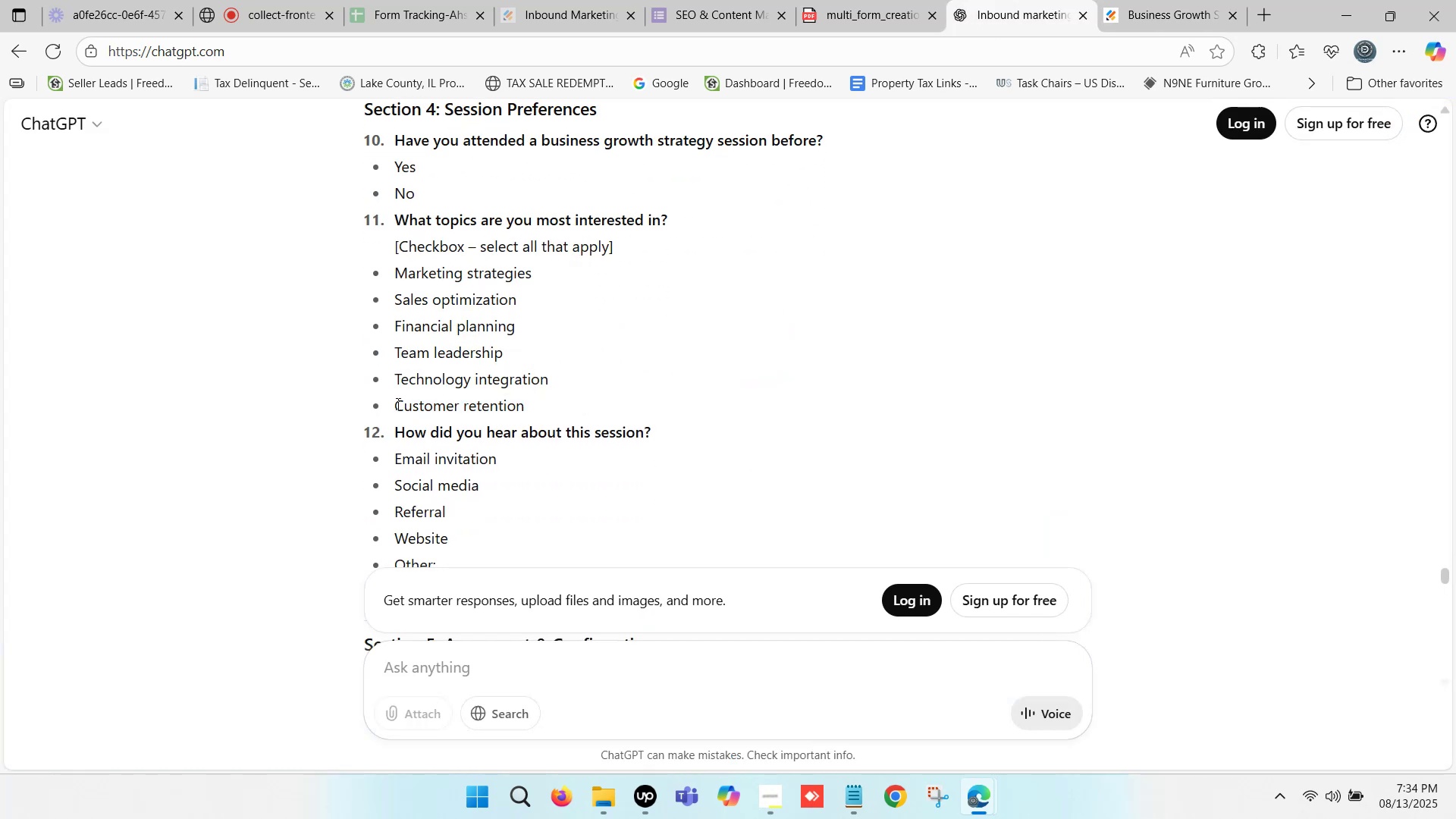 
left_click_drag(start_coordinate=[397, 403], to_coordinate=[519, 411])
 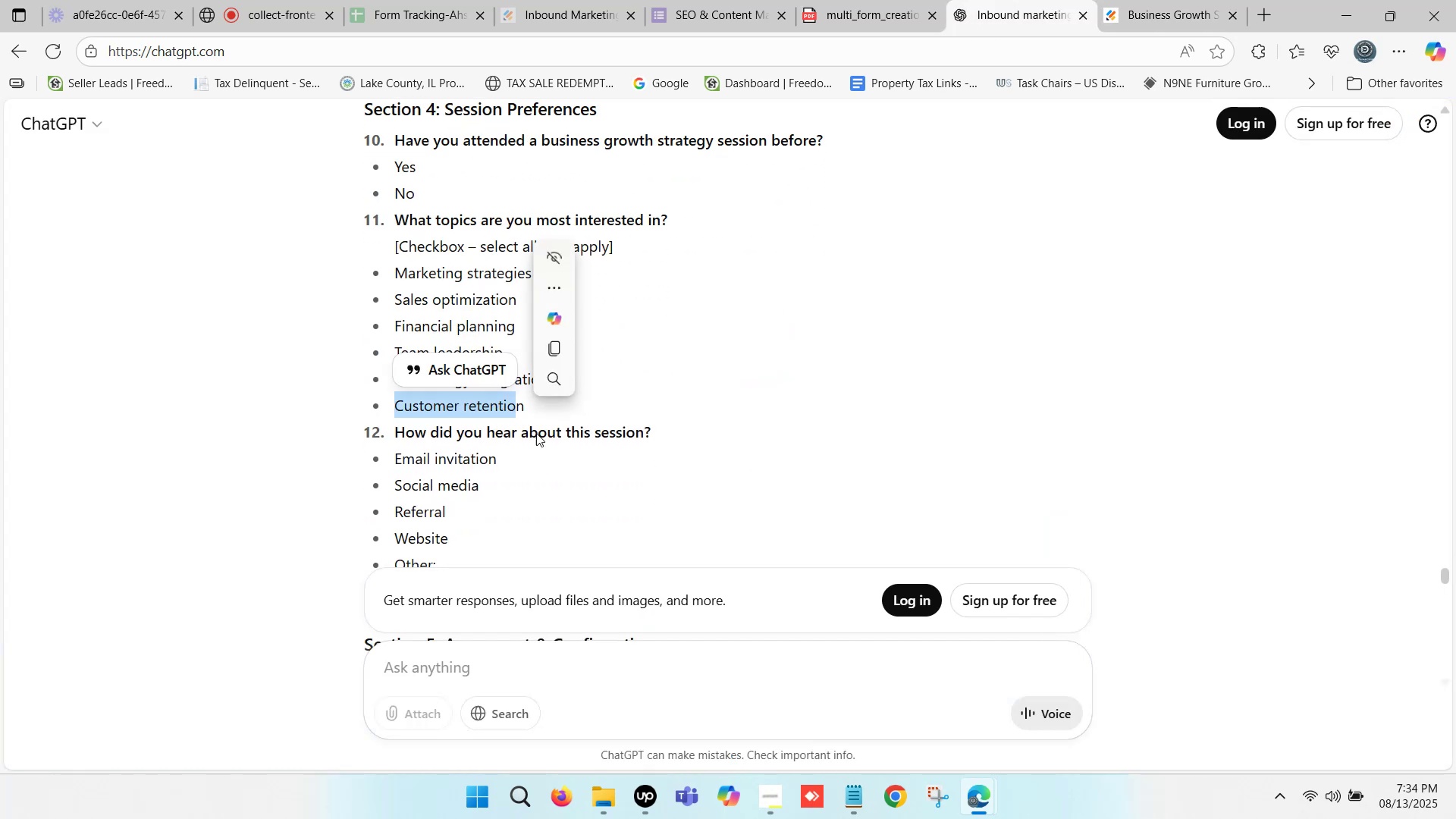 
key(Control+C)
 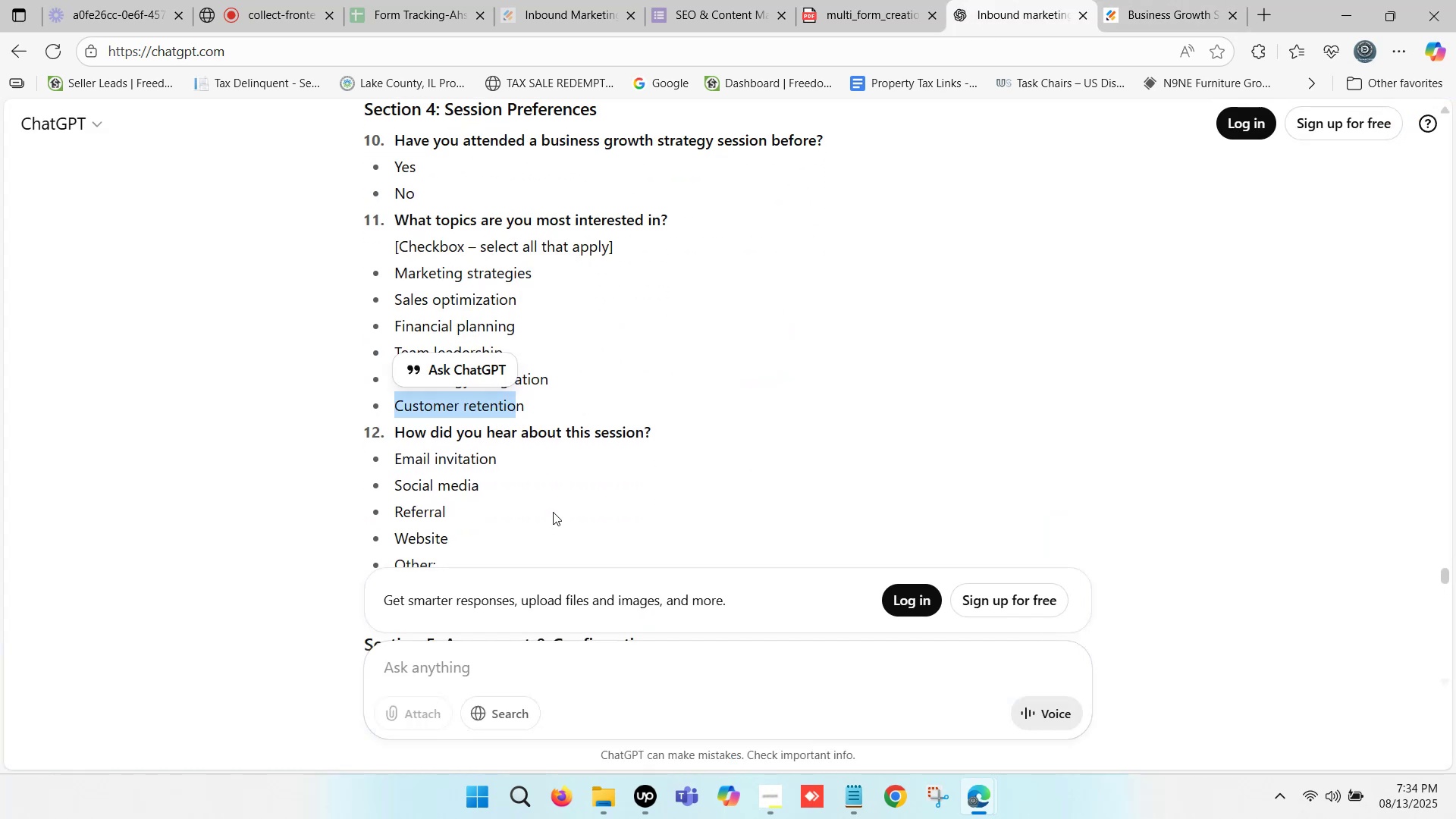 
key(Shift+ArrowRight)
 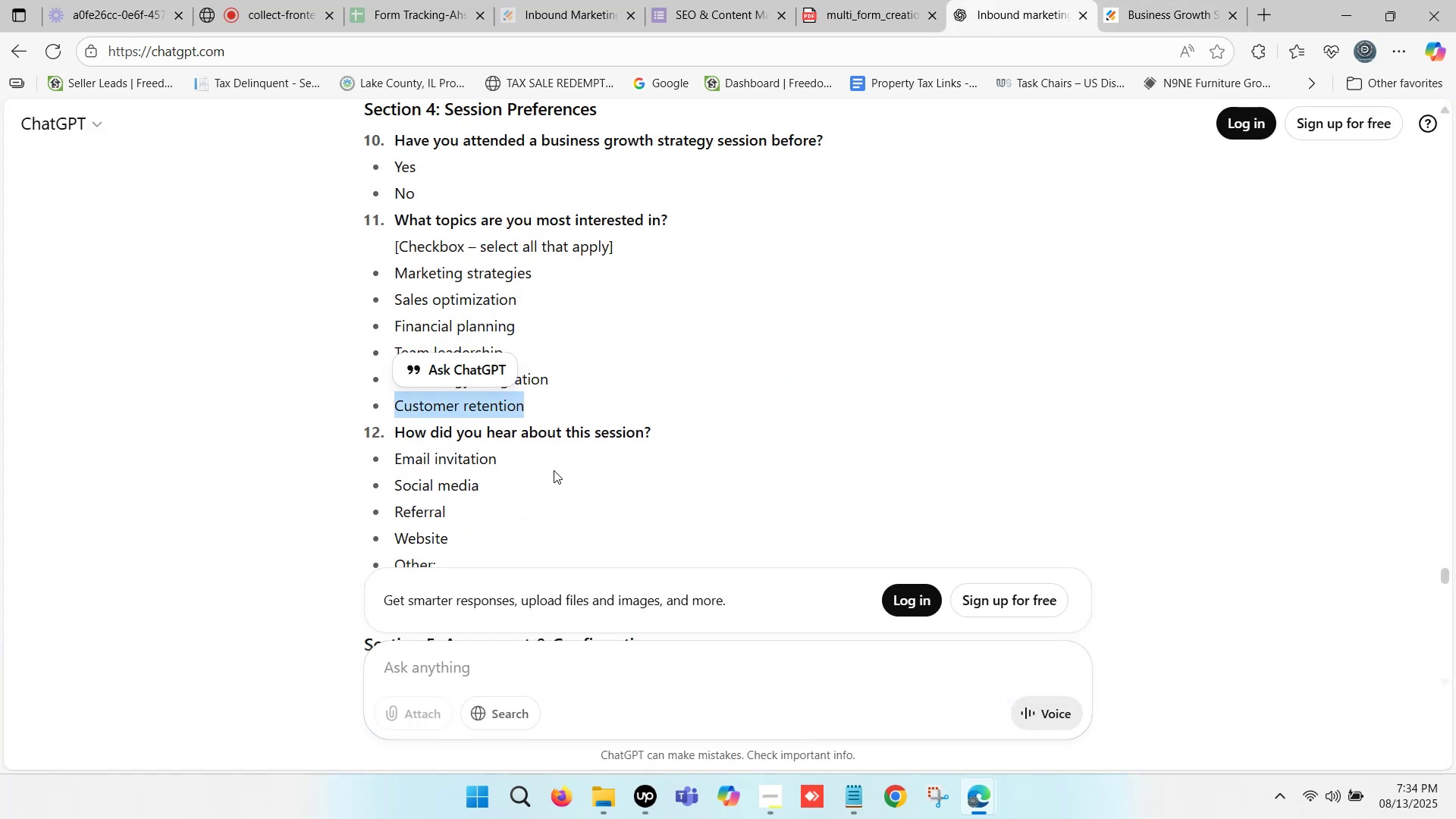 
key(Control+C)
 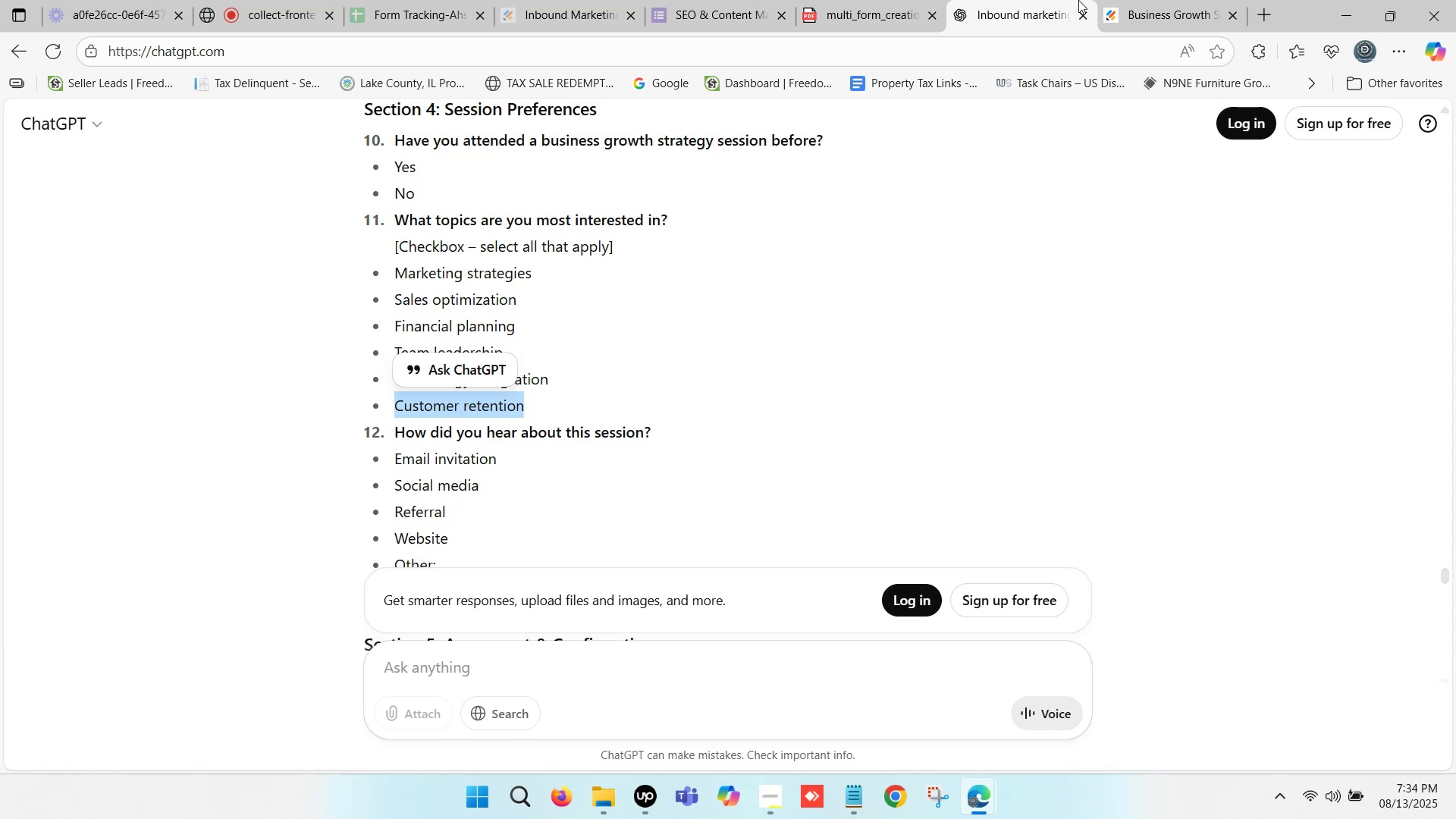 
left_click([1125, 0])
 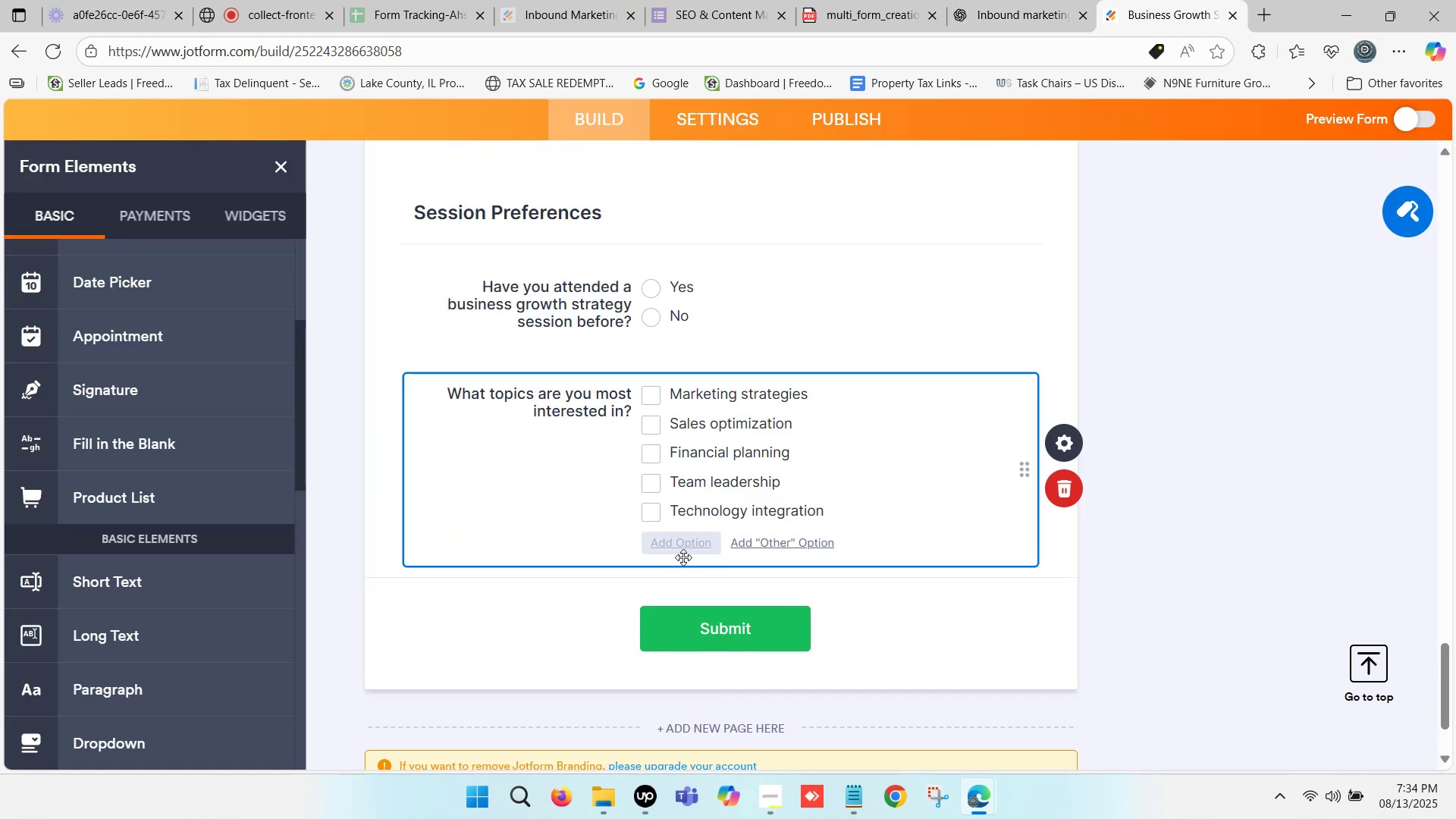 
left_click([686, 551])
 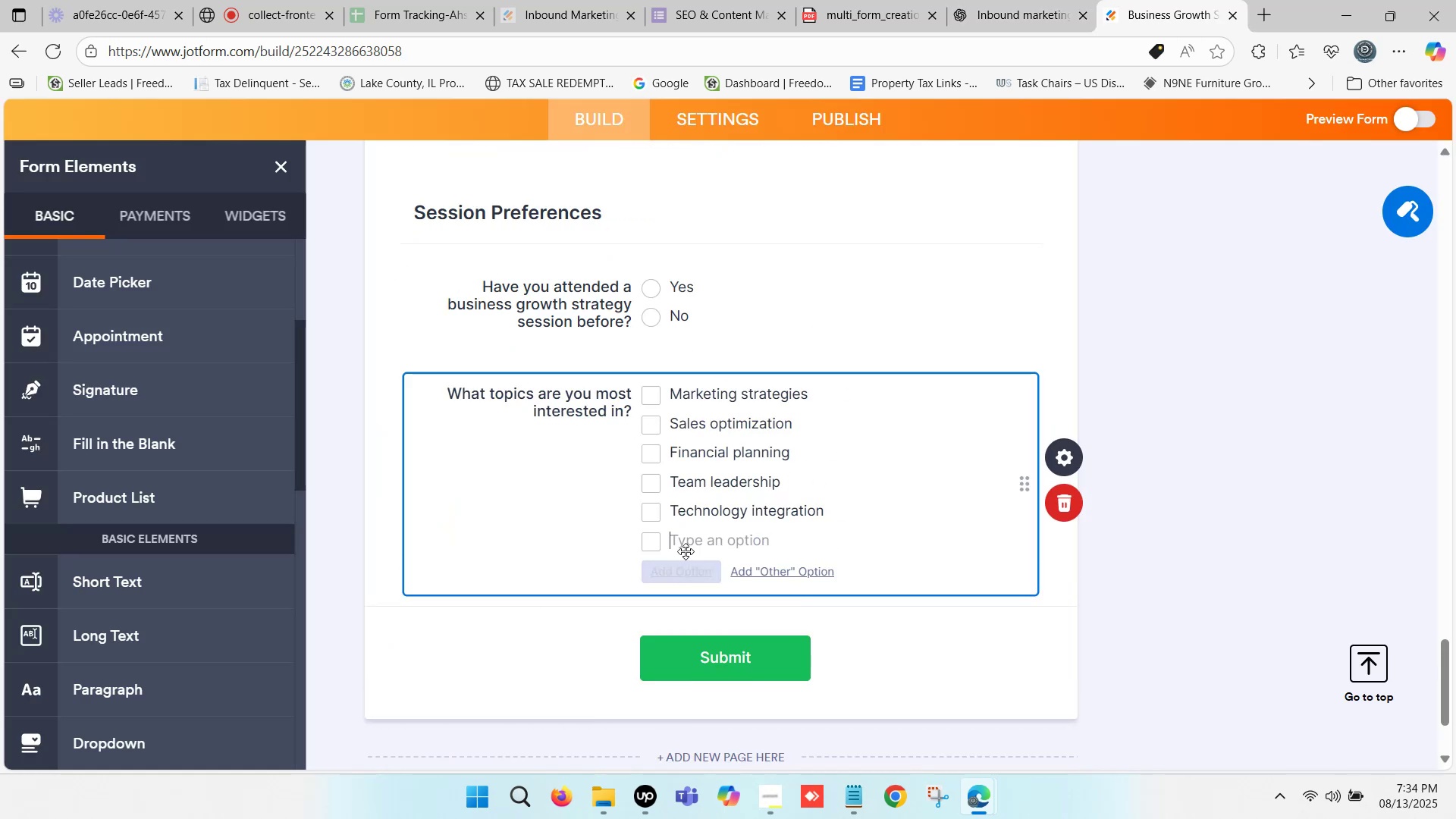 
key(Control+ControlLeft)
 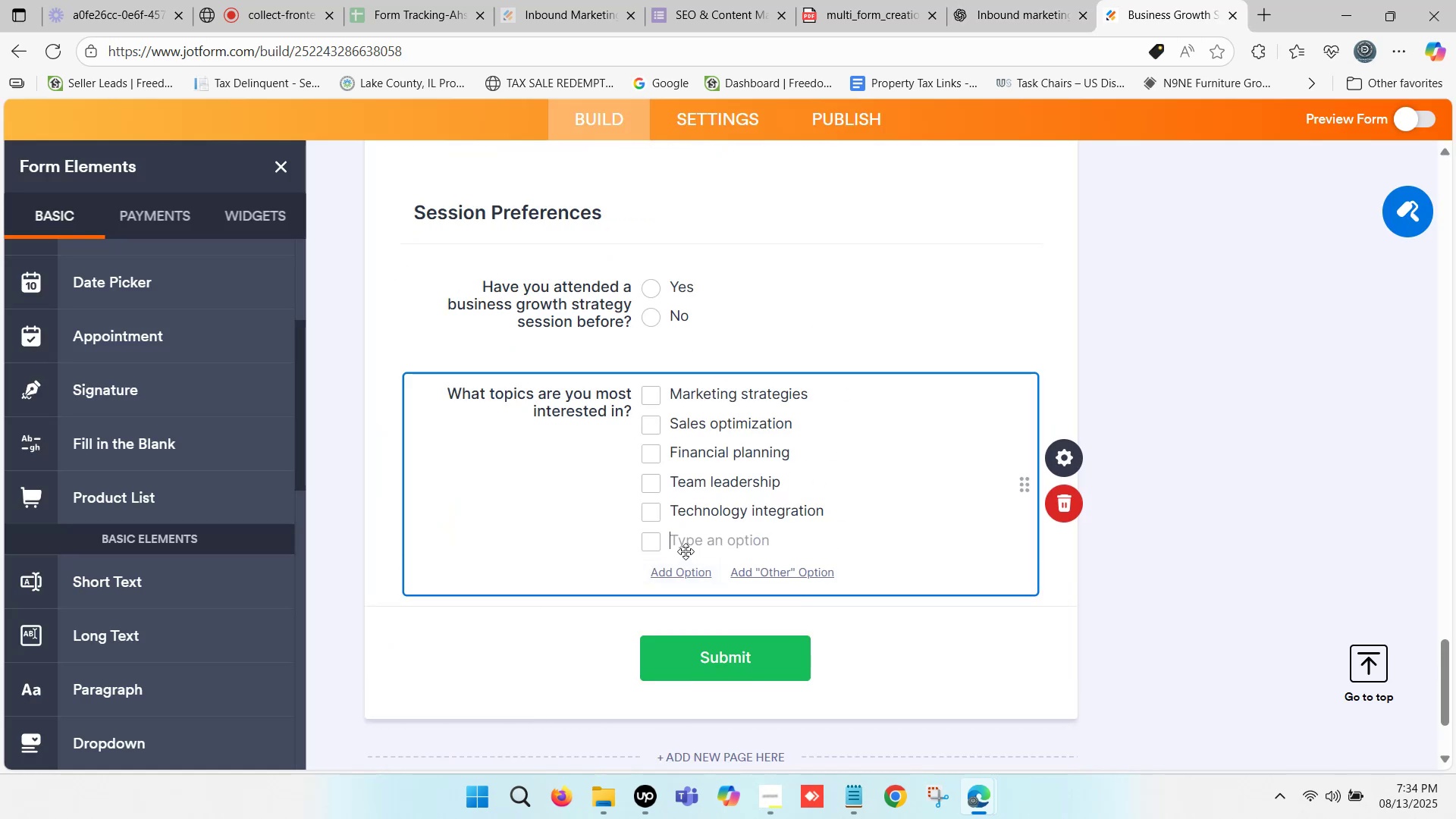 
key(Control+V)
 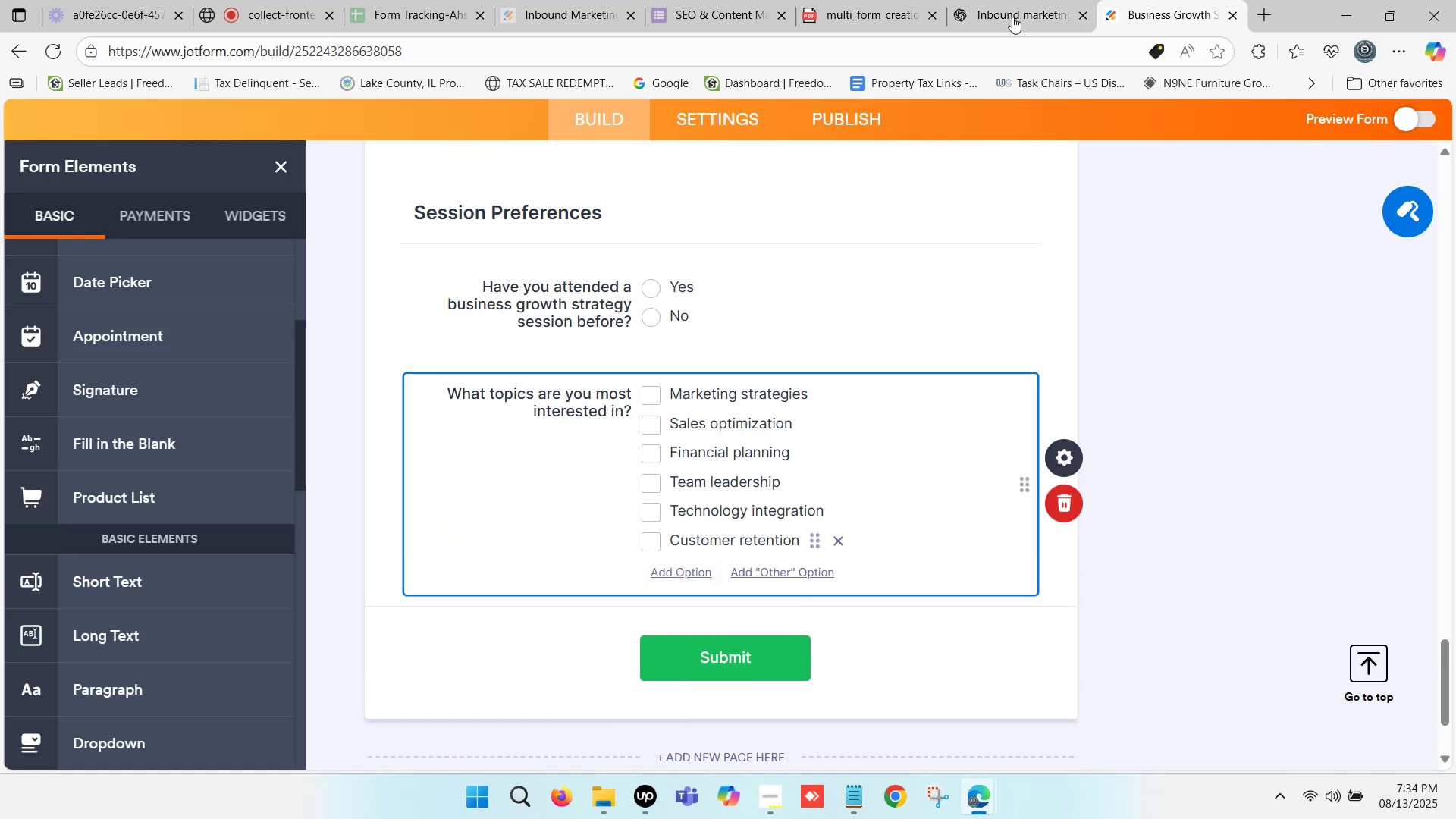 
left_click([1031, 0])
 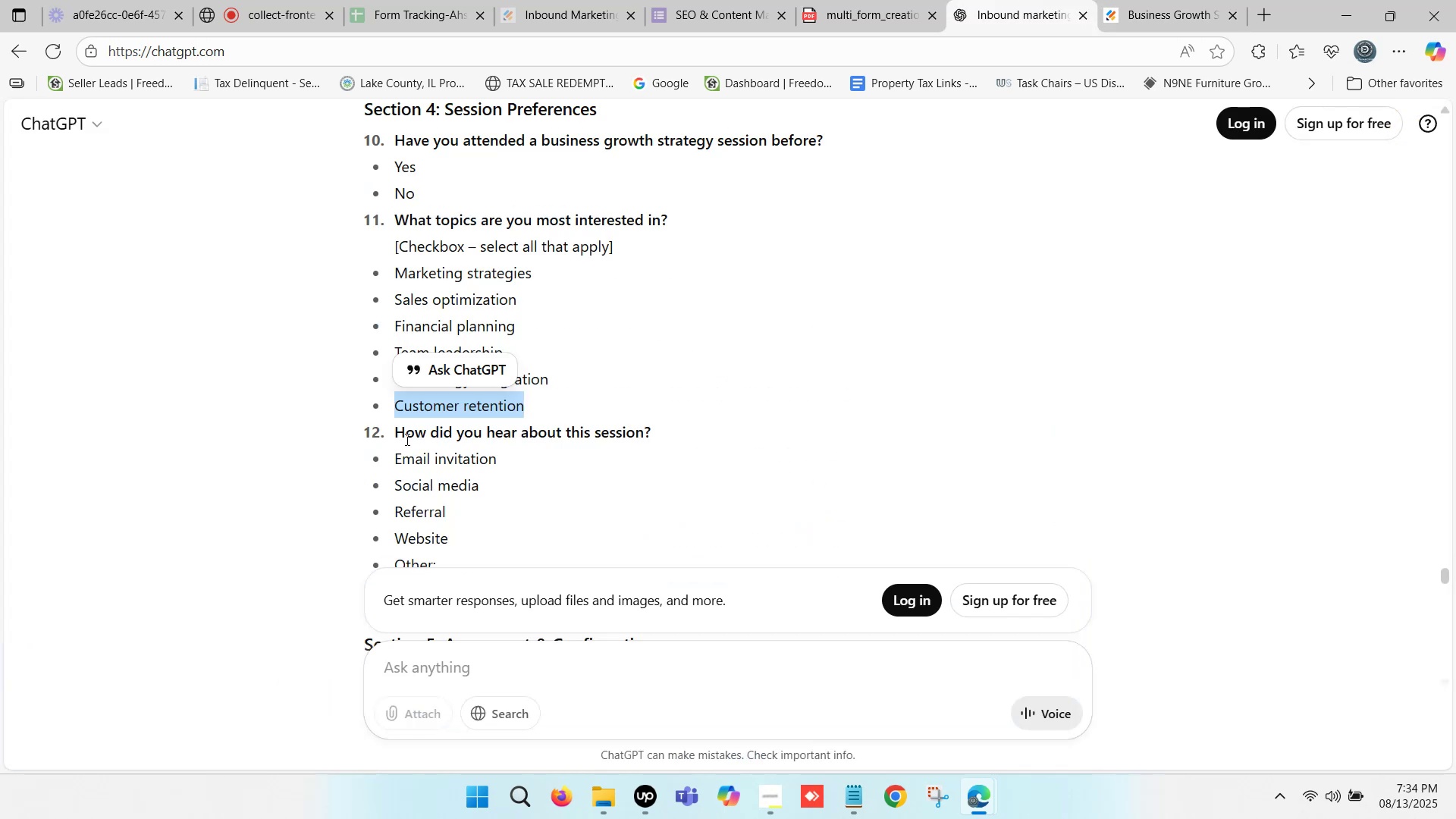 
left_click_drag(start_coordinate=[397, 430], to_coordinate=[648, 432])
 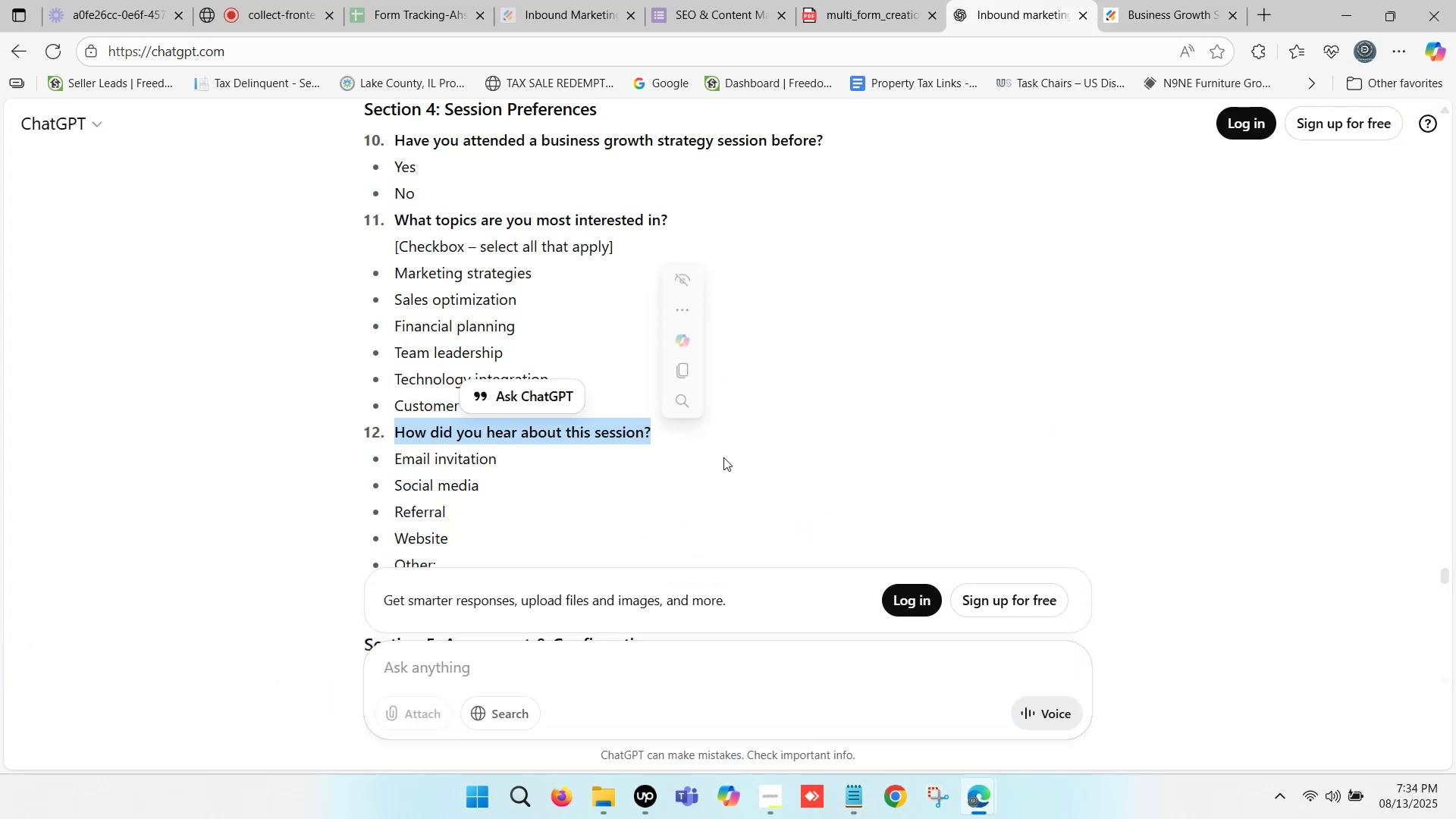 
key(Control+C)
 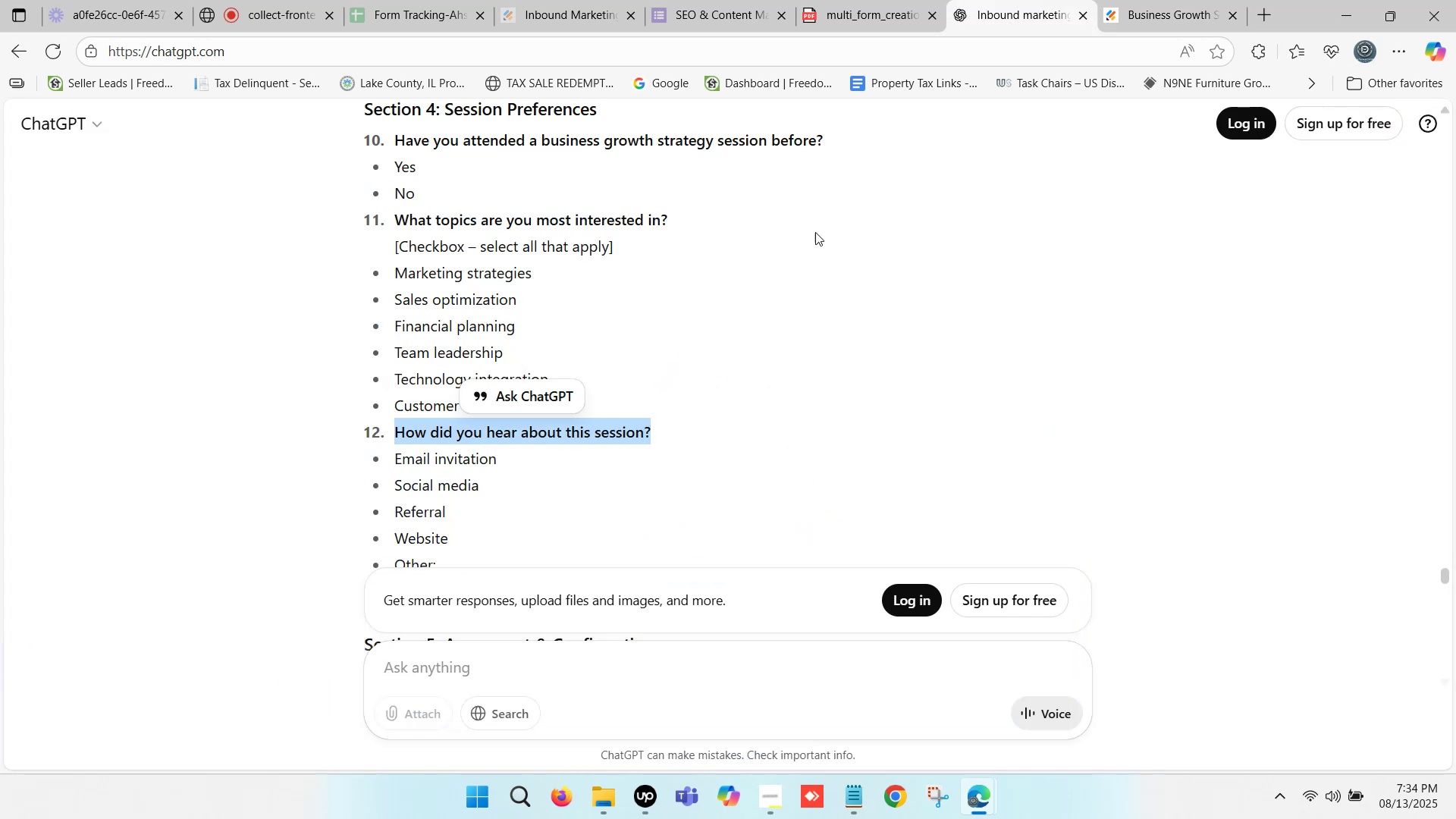 
scroll: coordinate [781, 294], scroll_direction: down, amount: 2.0
 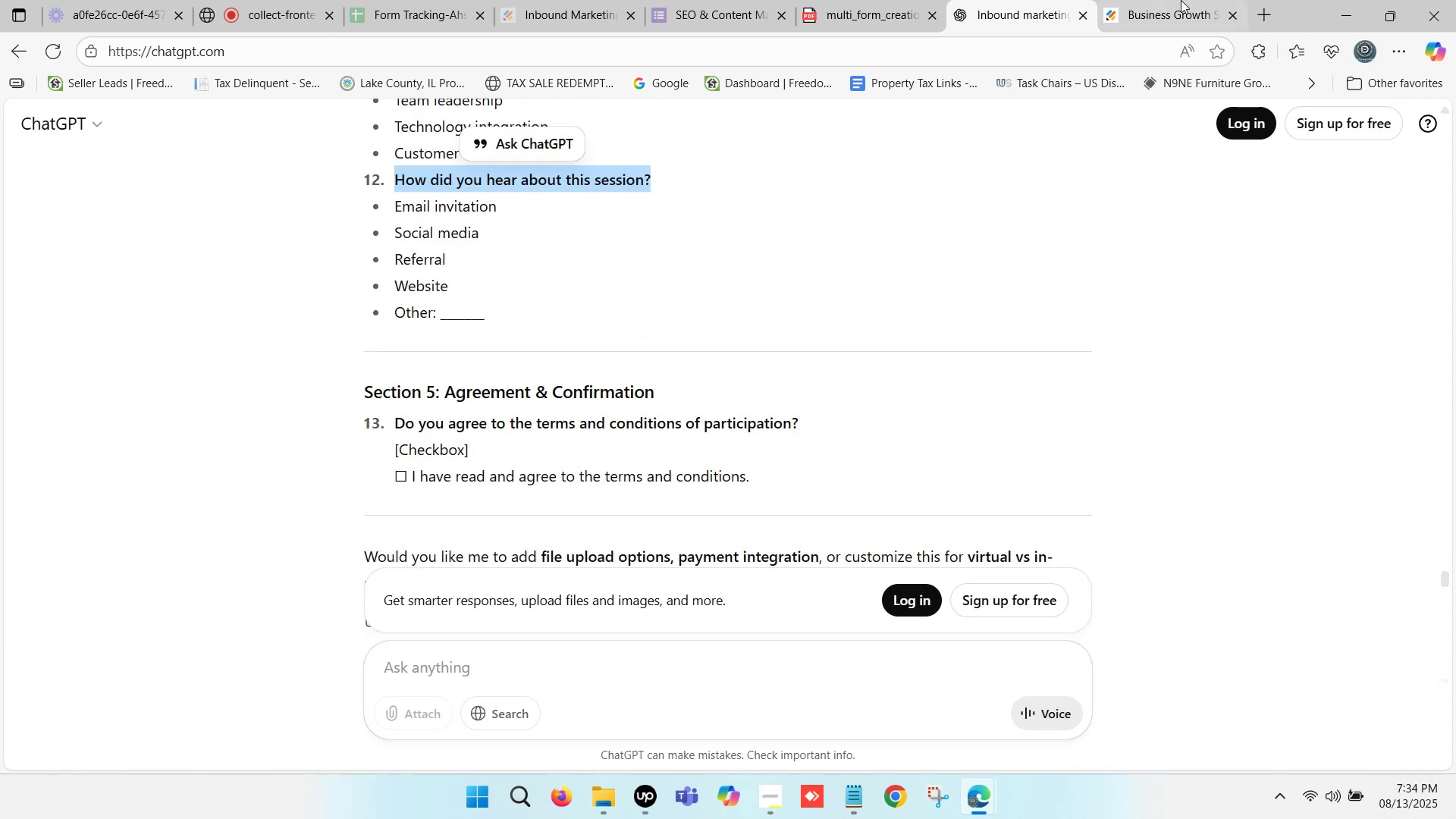 
left_click([1180, 0])
 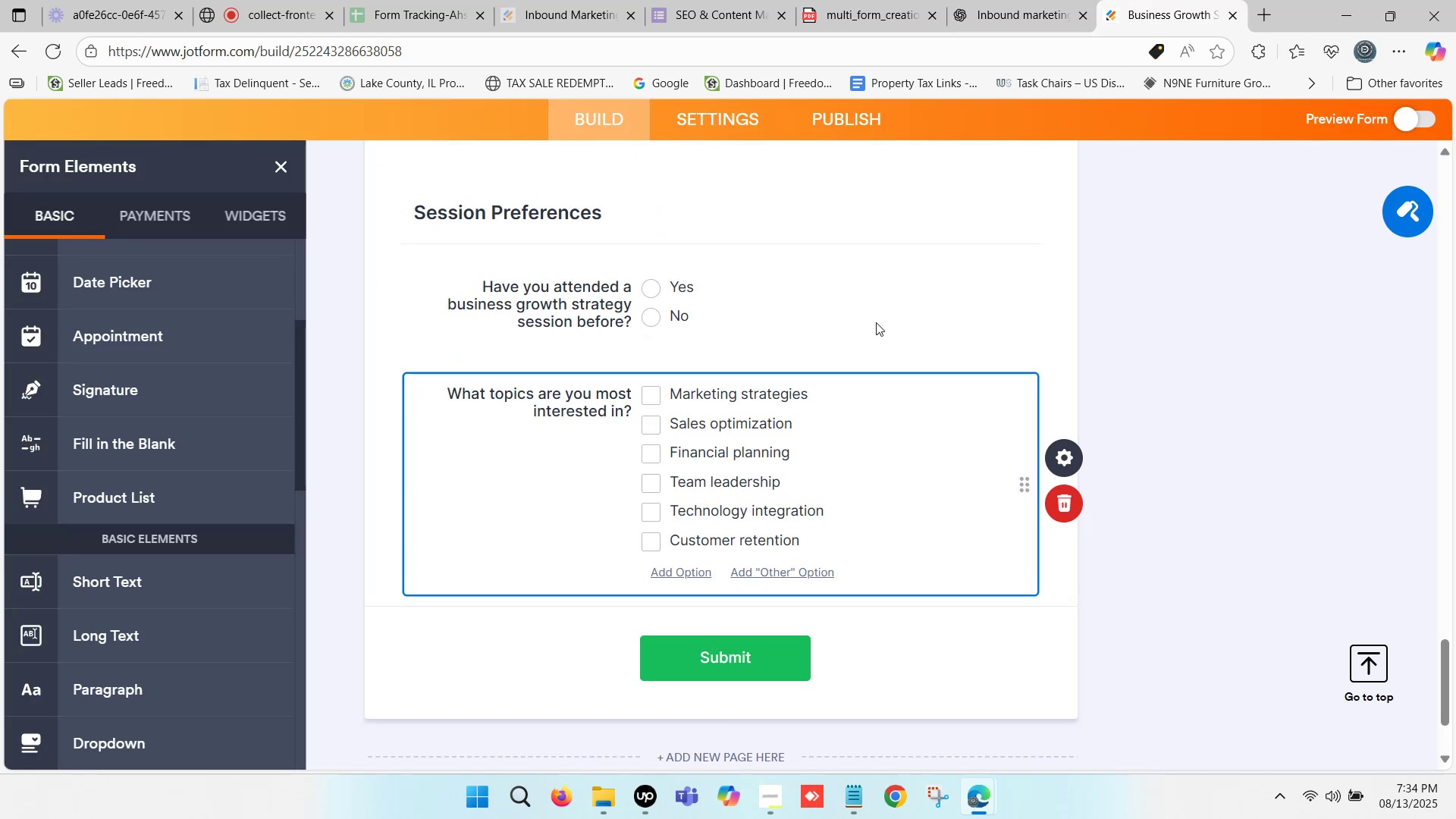 
scroll: coordinate [839, 345], scroll_direction: down, amount: 1.0
 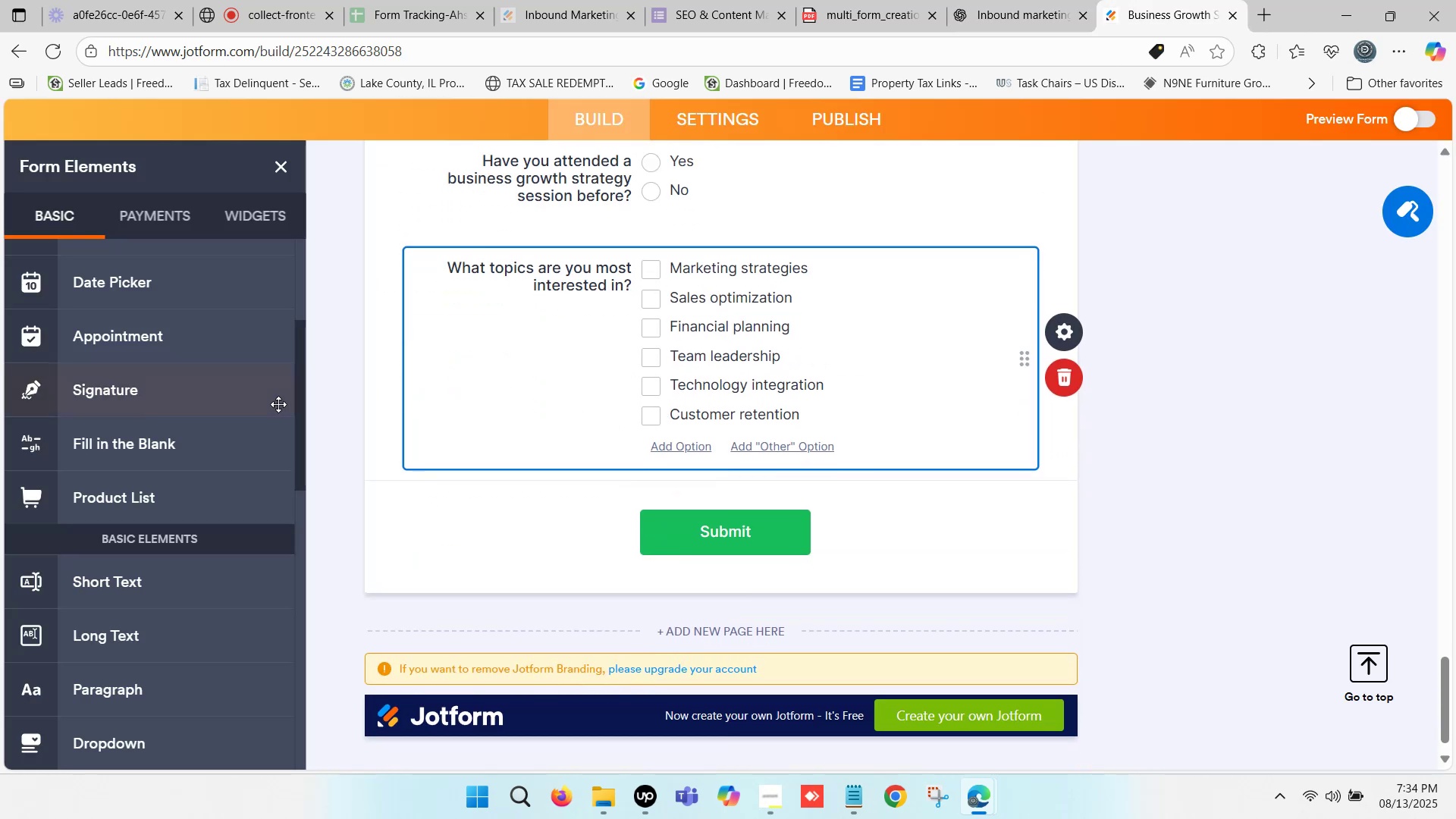 
left_click([1009, 0])
 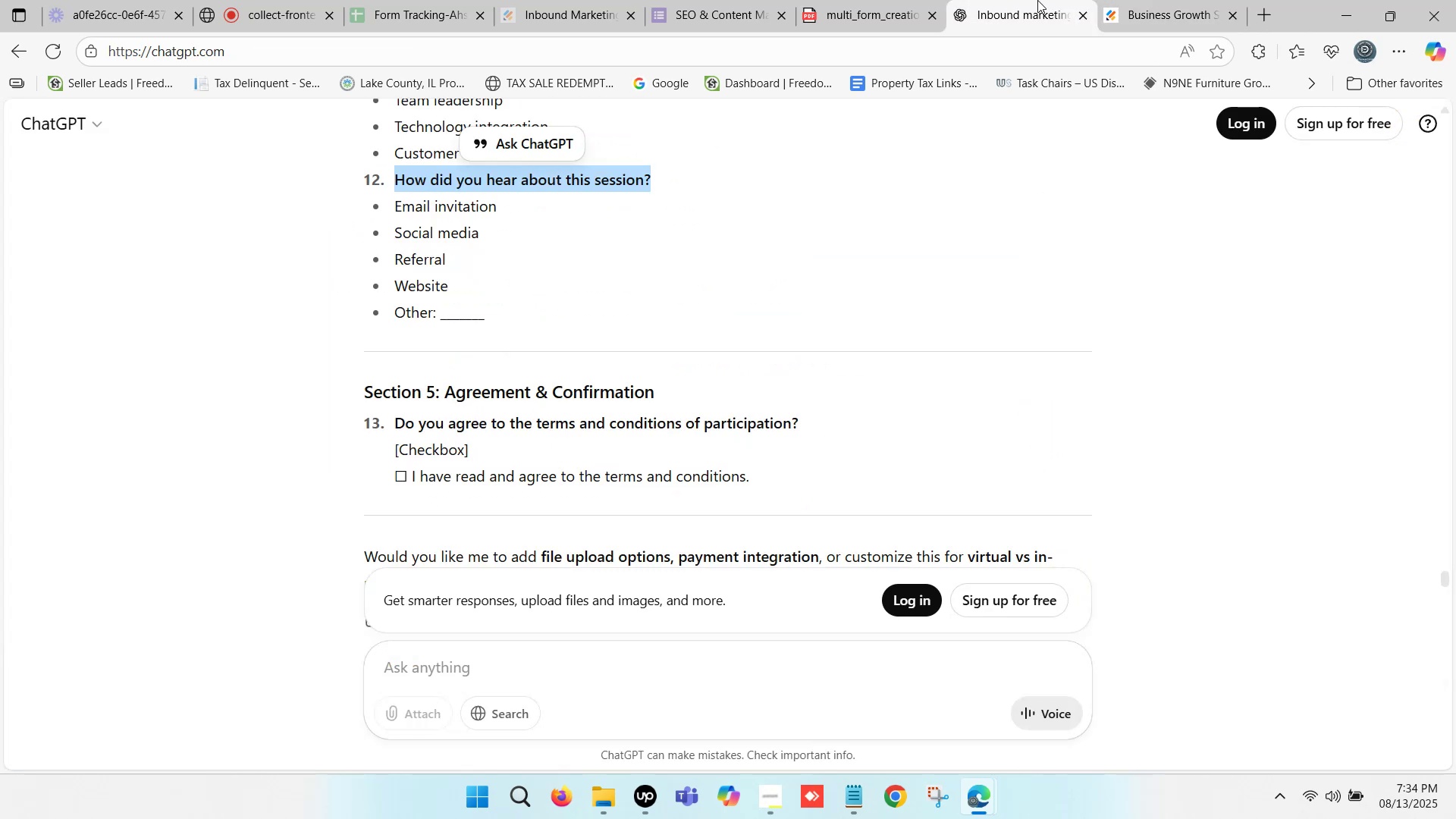 
mouse_move([1165, -1])
 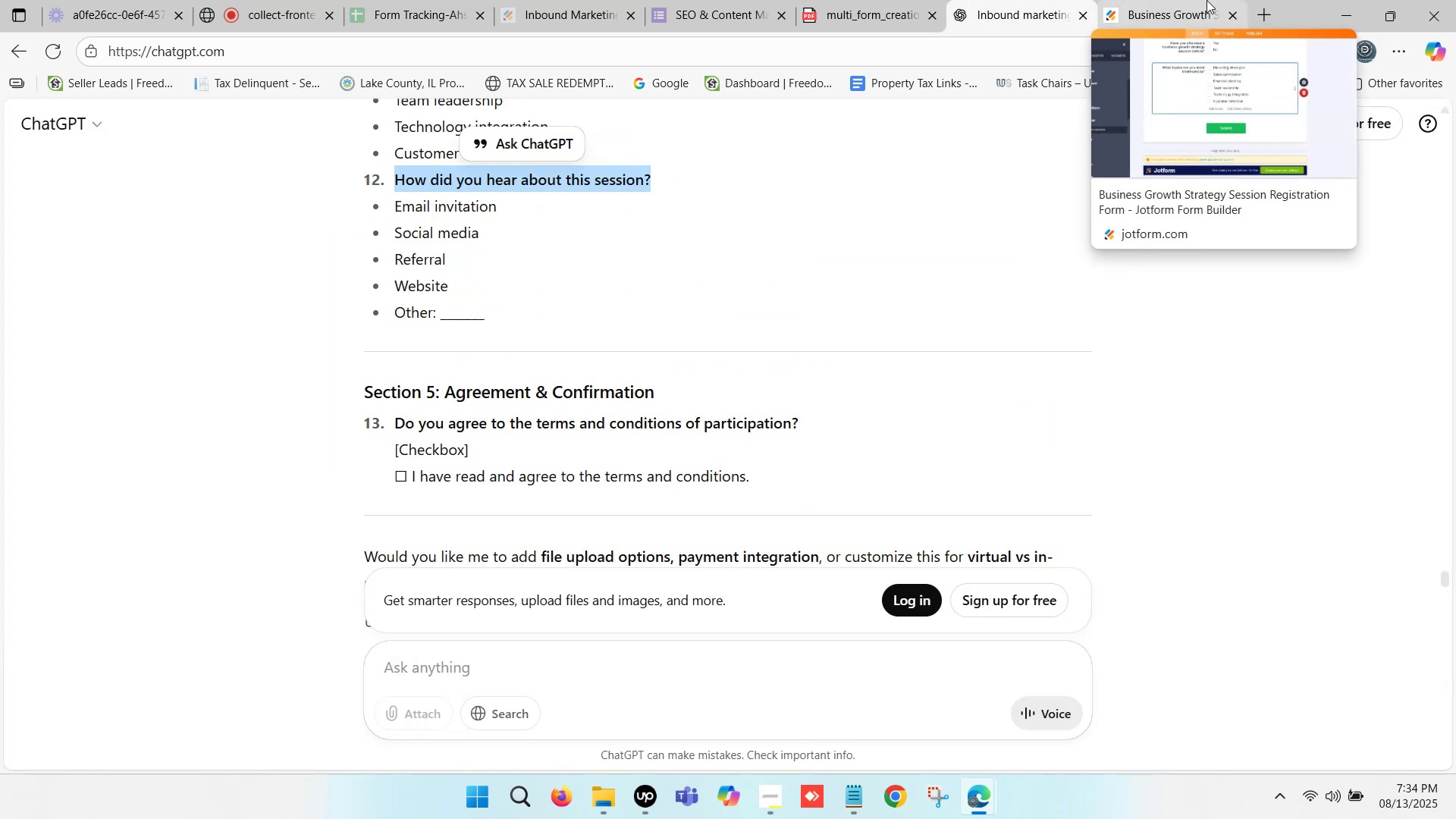 
left_click([1207, 0])
 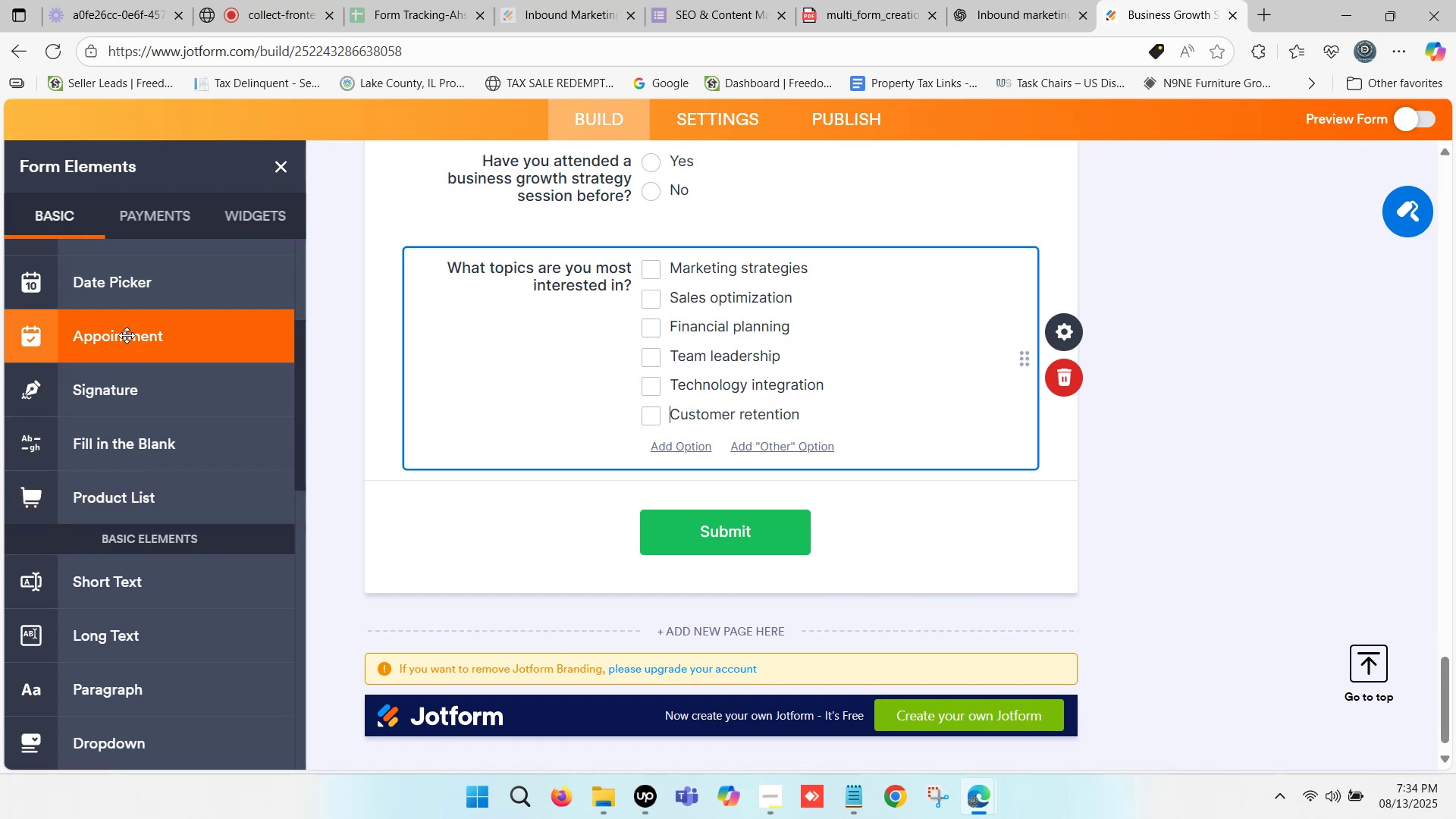 
scroll: coordinate [123, 508], scroll_direction: down, amount: 2.0
 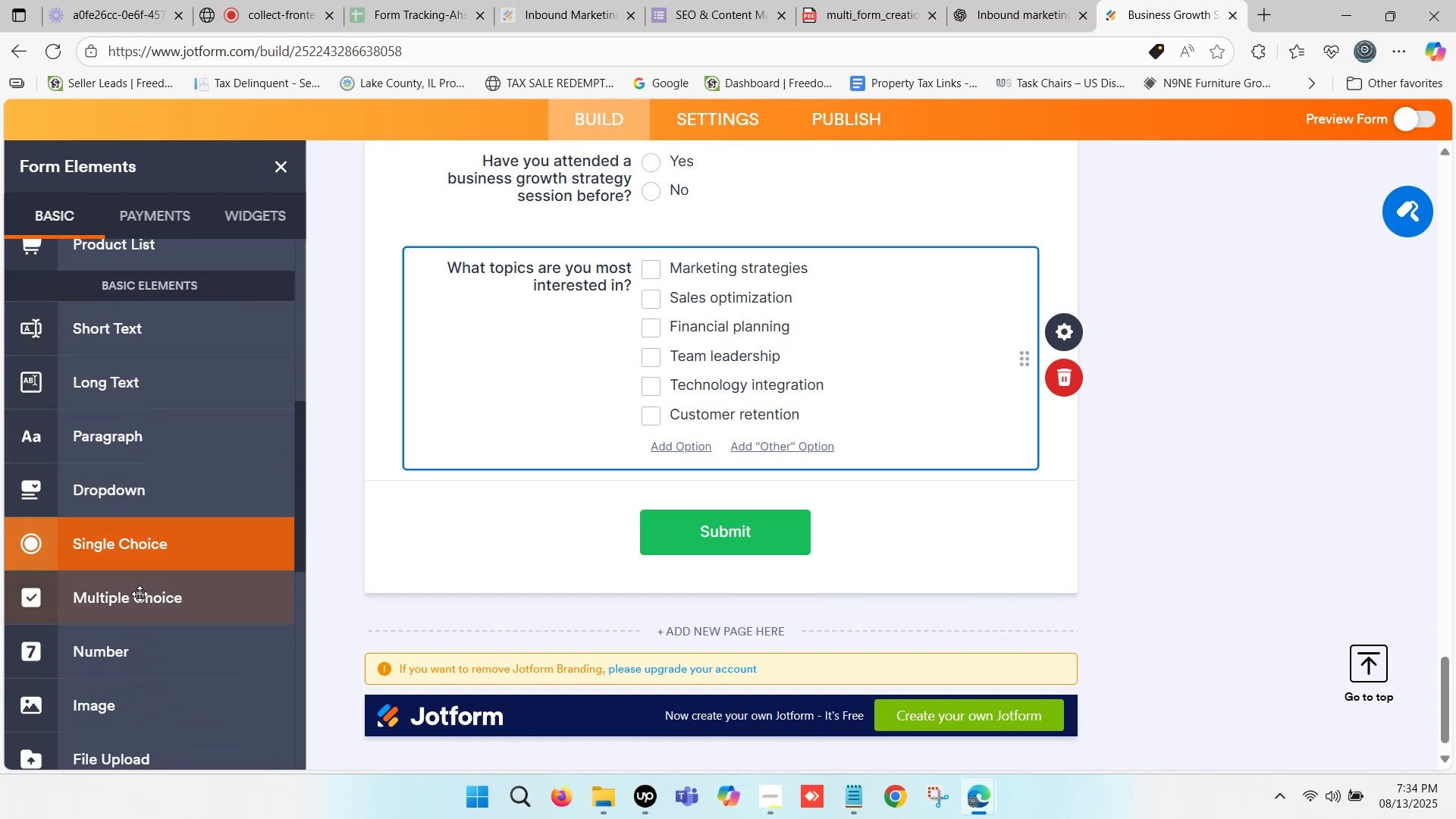 
left_click_drag(start_coordinate=[139, 597], to_coordinate=[551, 502])
 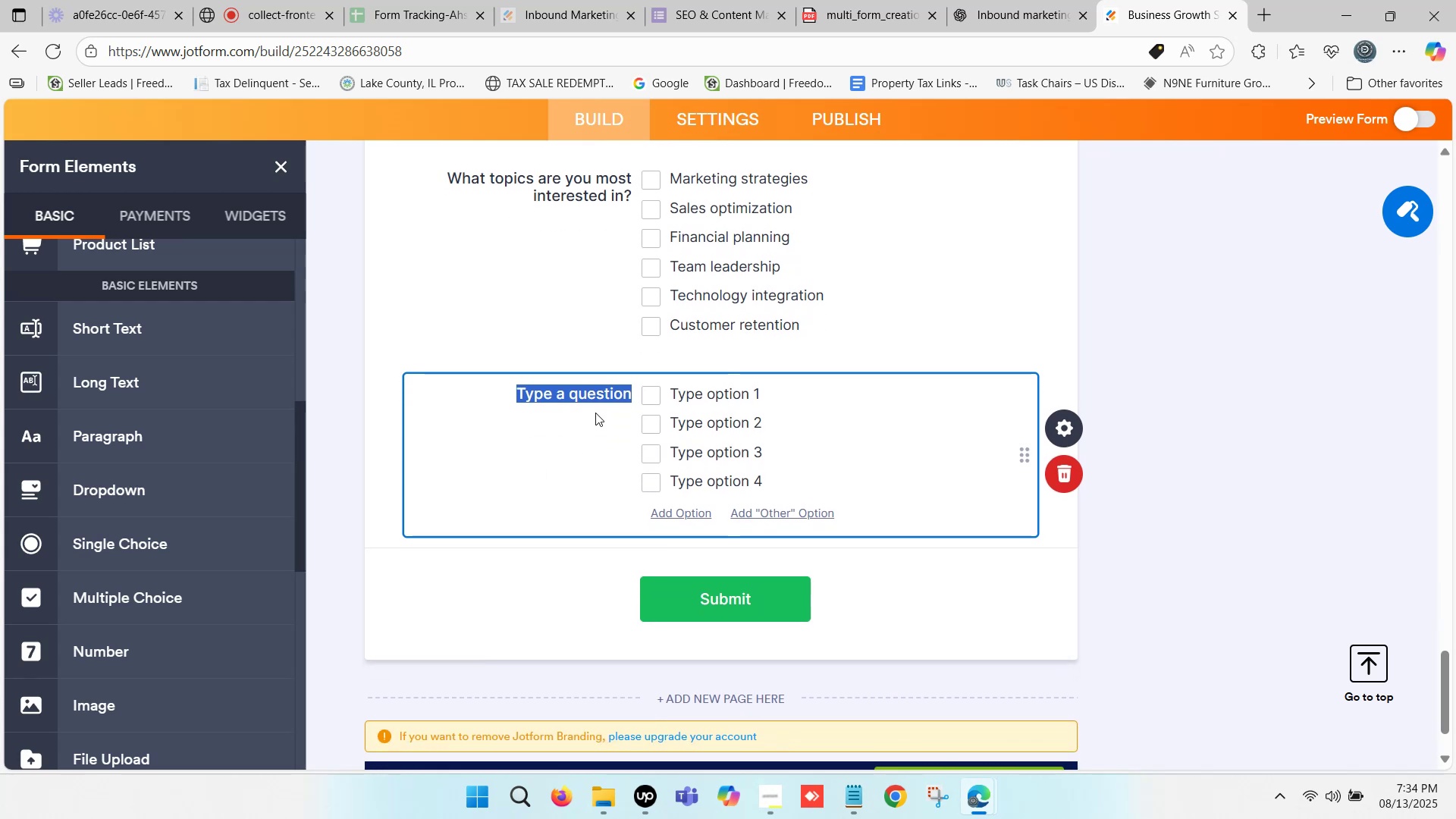 
key(Control+ControlLeft)
 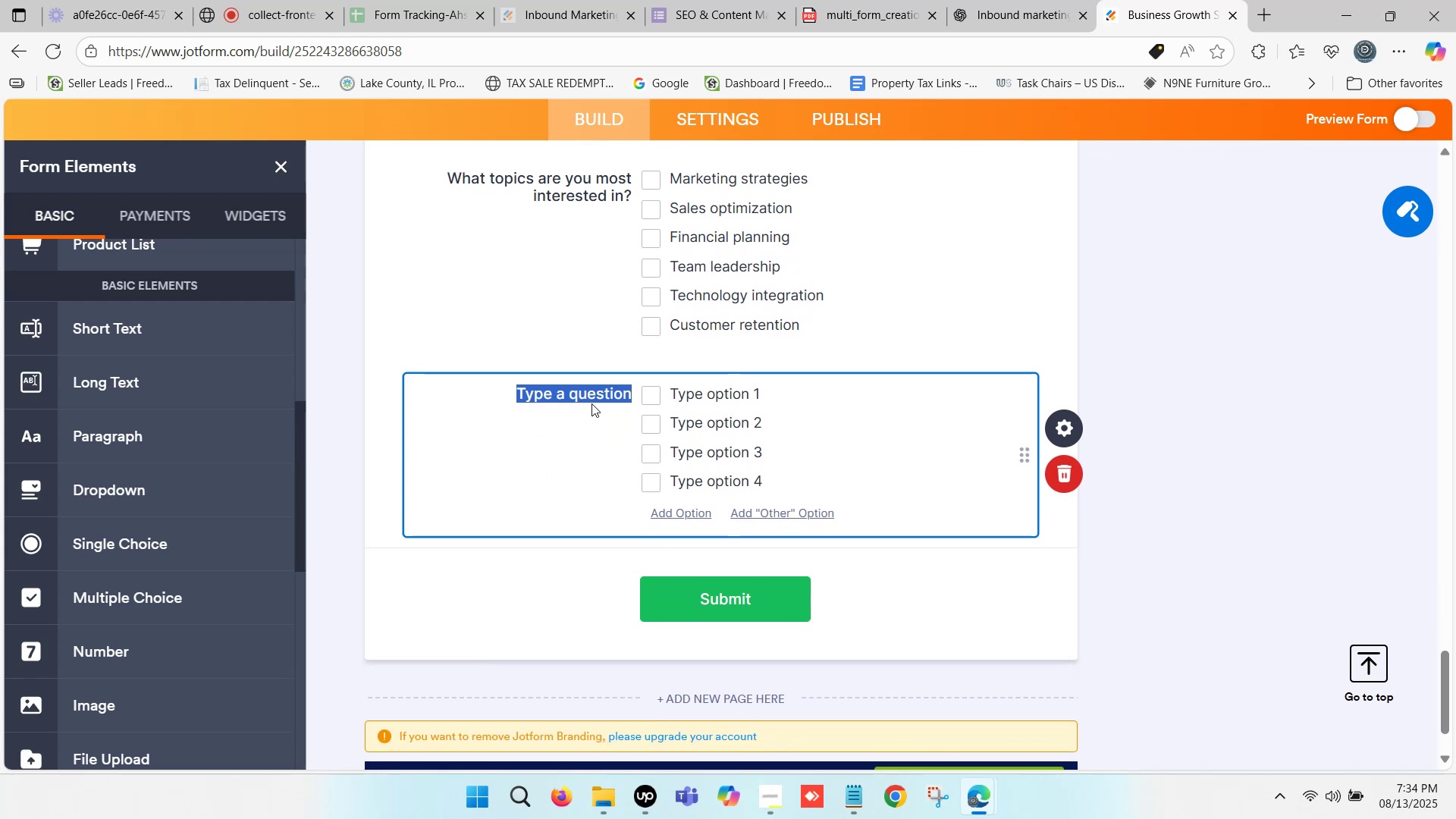 
key(Control+V)
 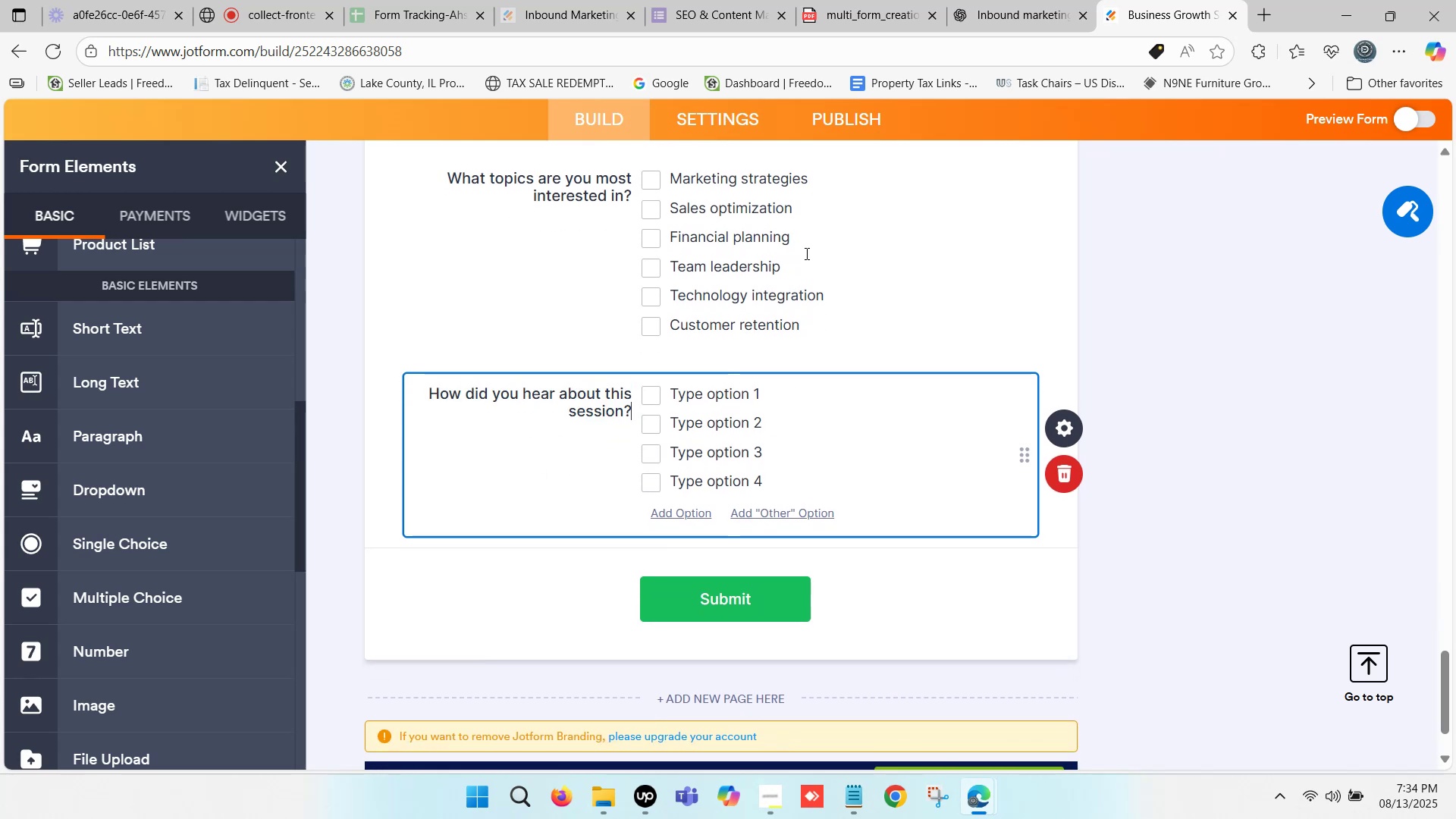 
left_click([1010, 0])
 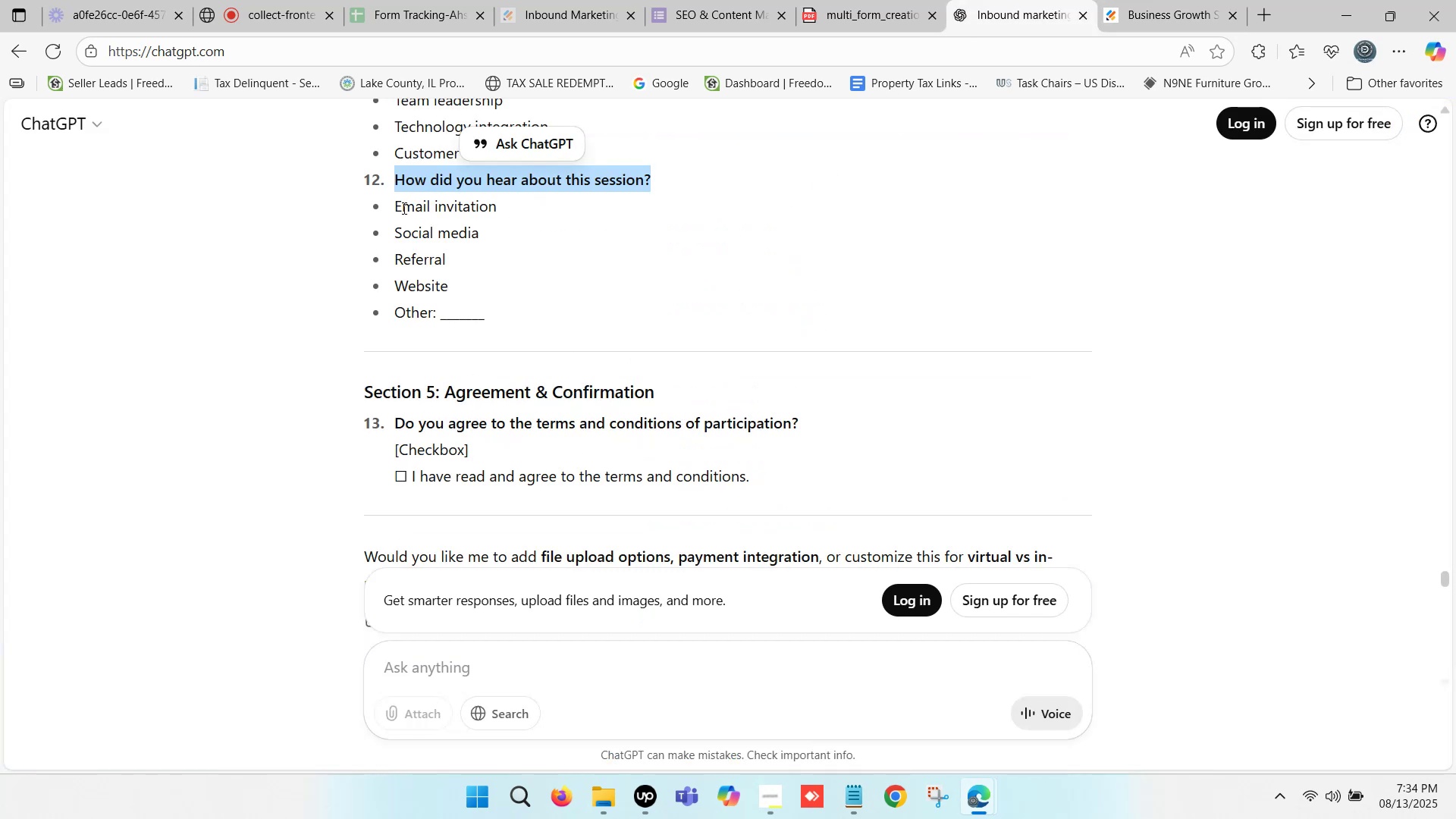 
left_click_drag(start_coordinate=[395, 202], to_coordinate=[495, 204])
 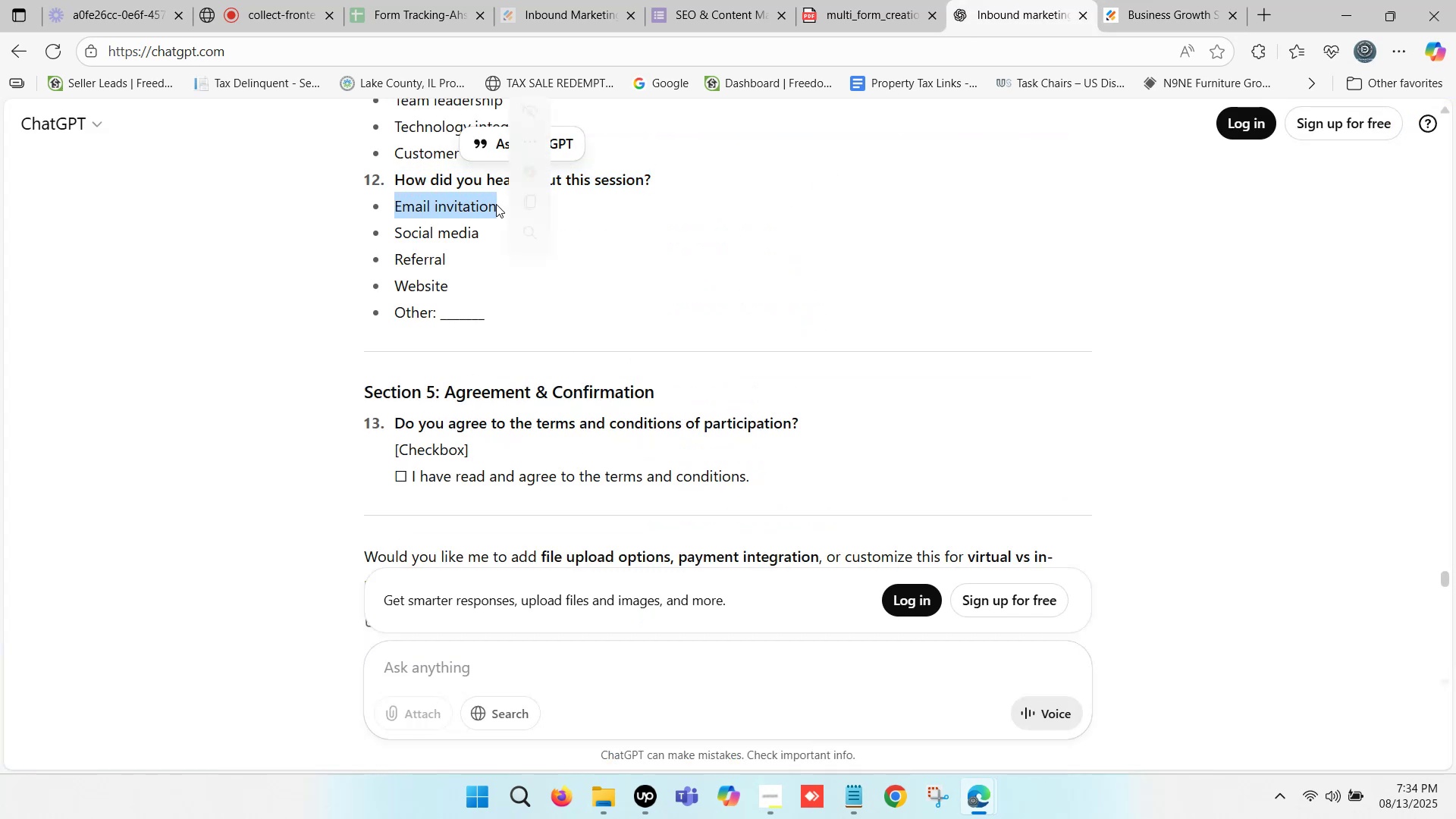 
key(Control+C)
 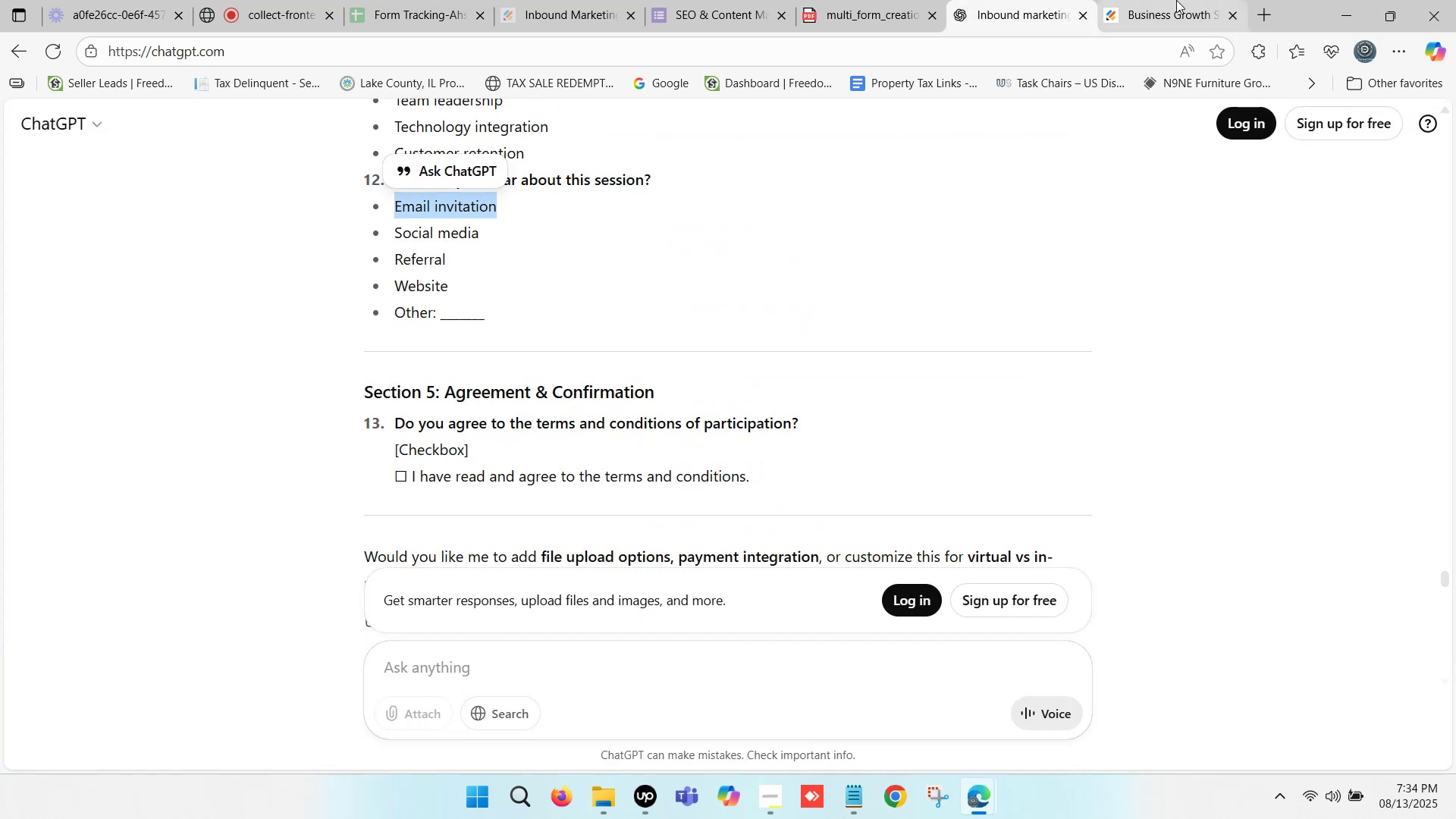 
left_click([1191, 0])
 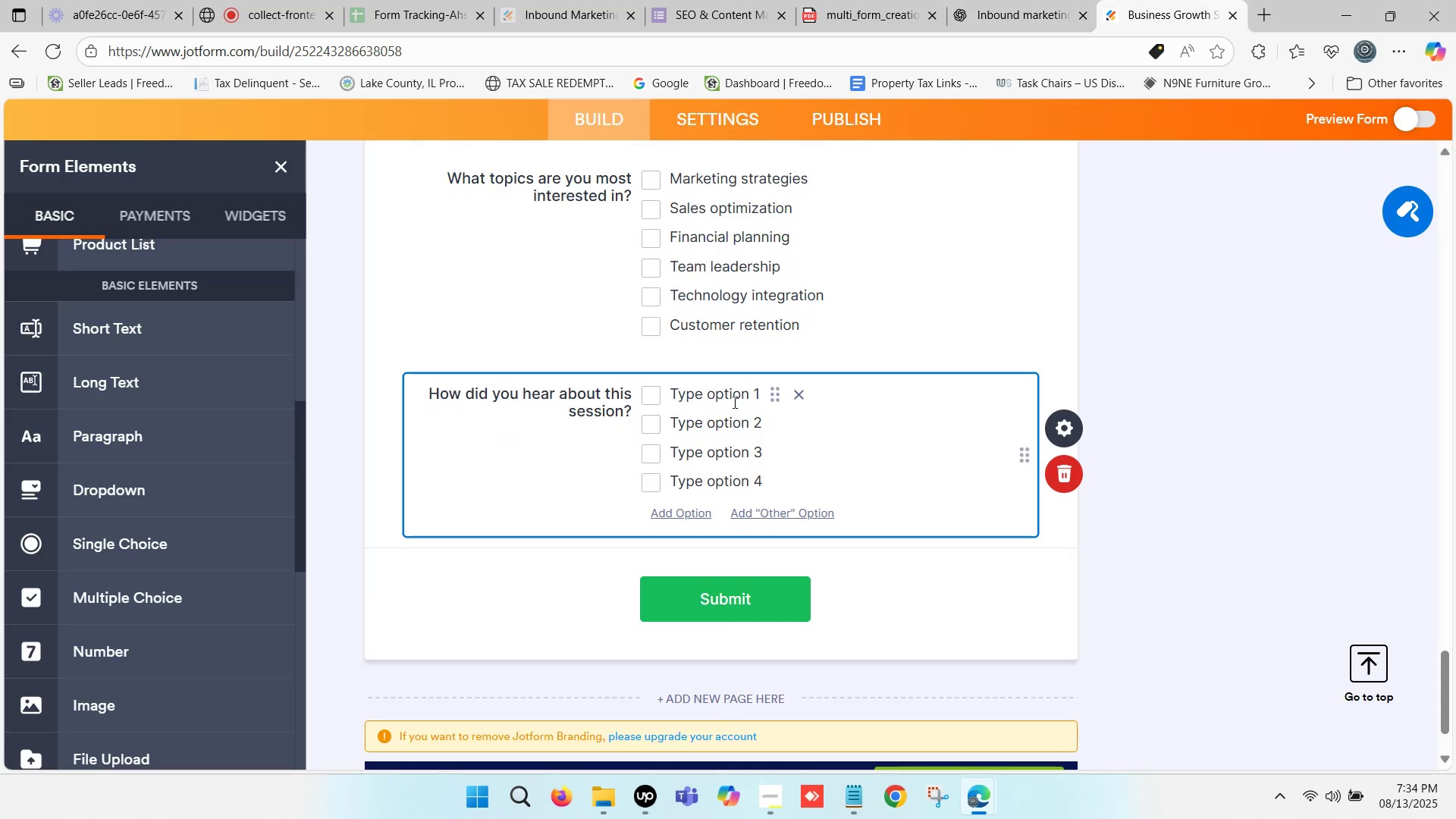 
left_click([732, 394])
 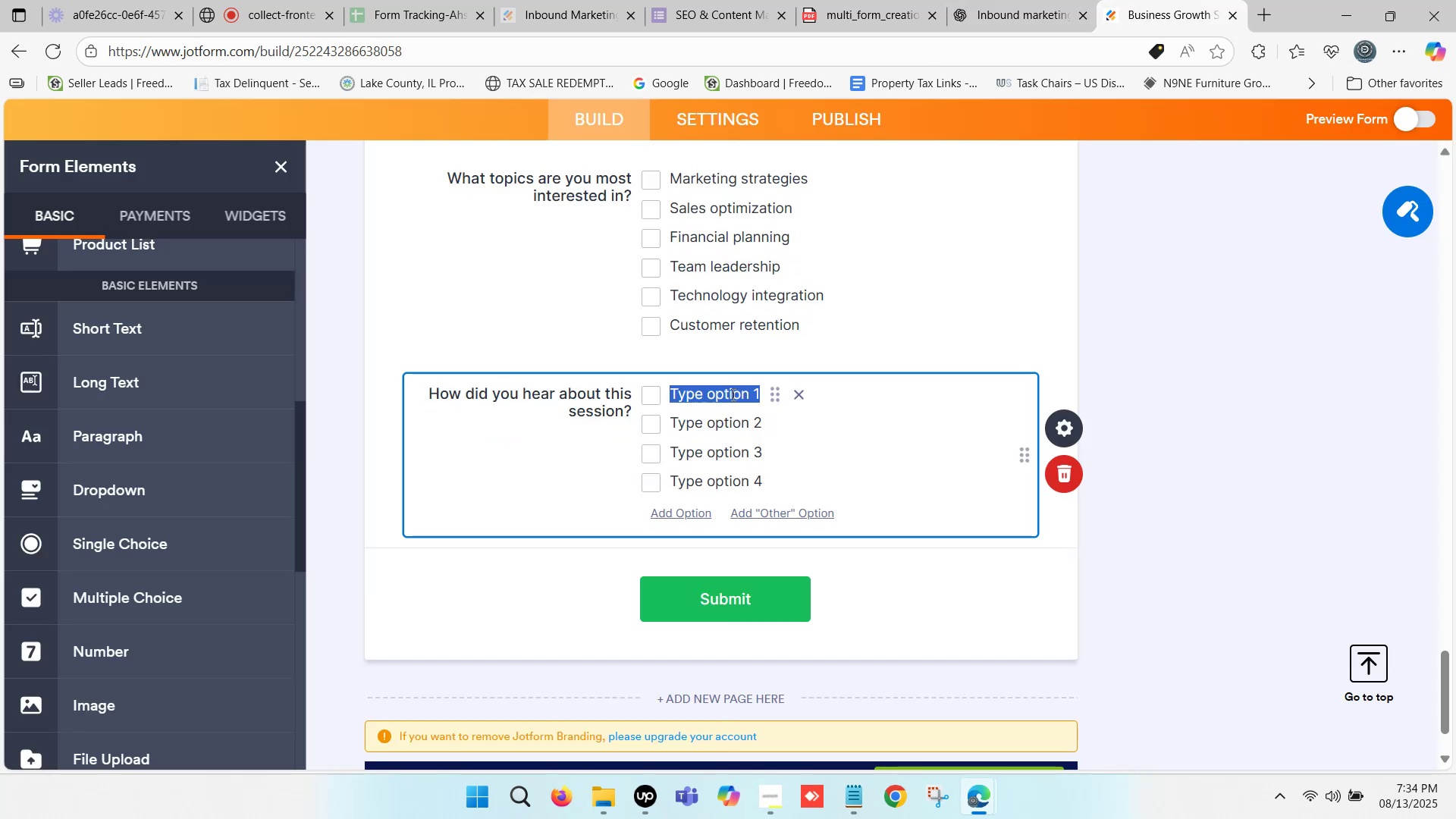 
key(Control+ControlLeft)
 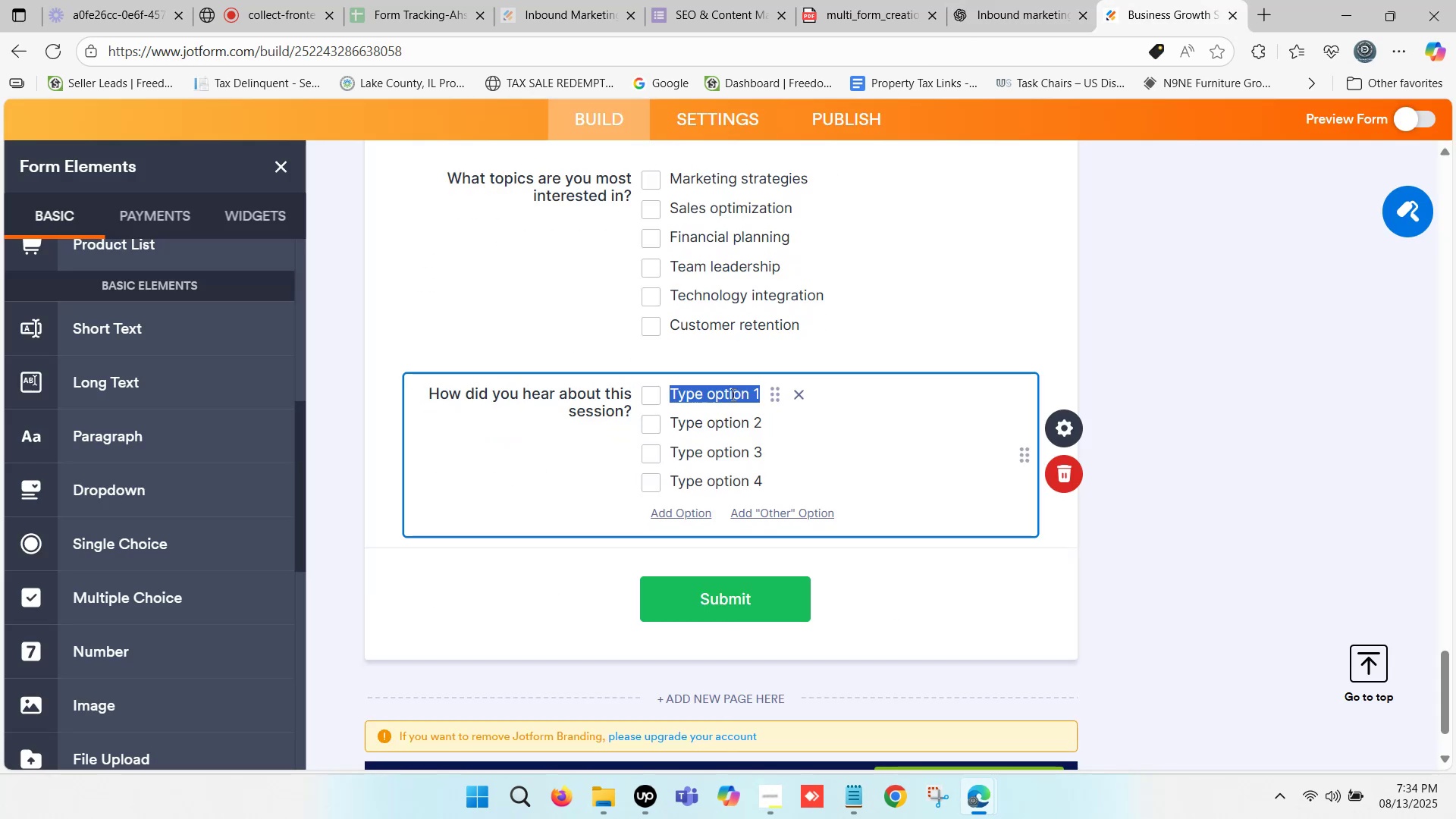 
key(Control+V)
 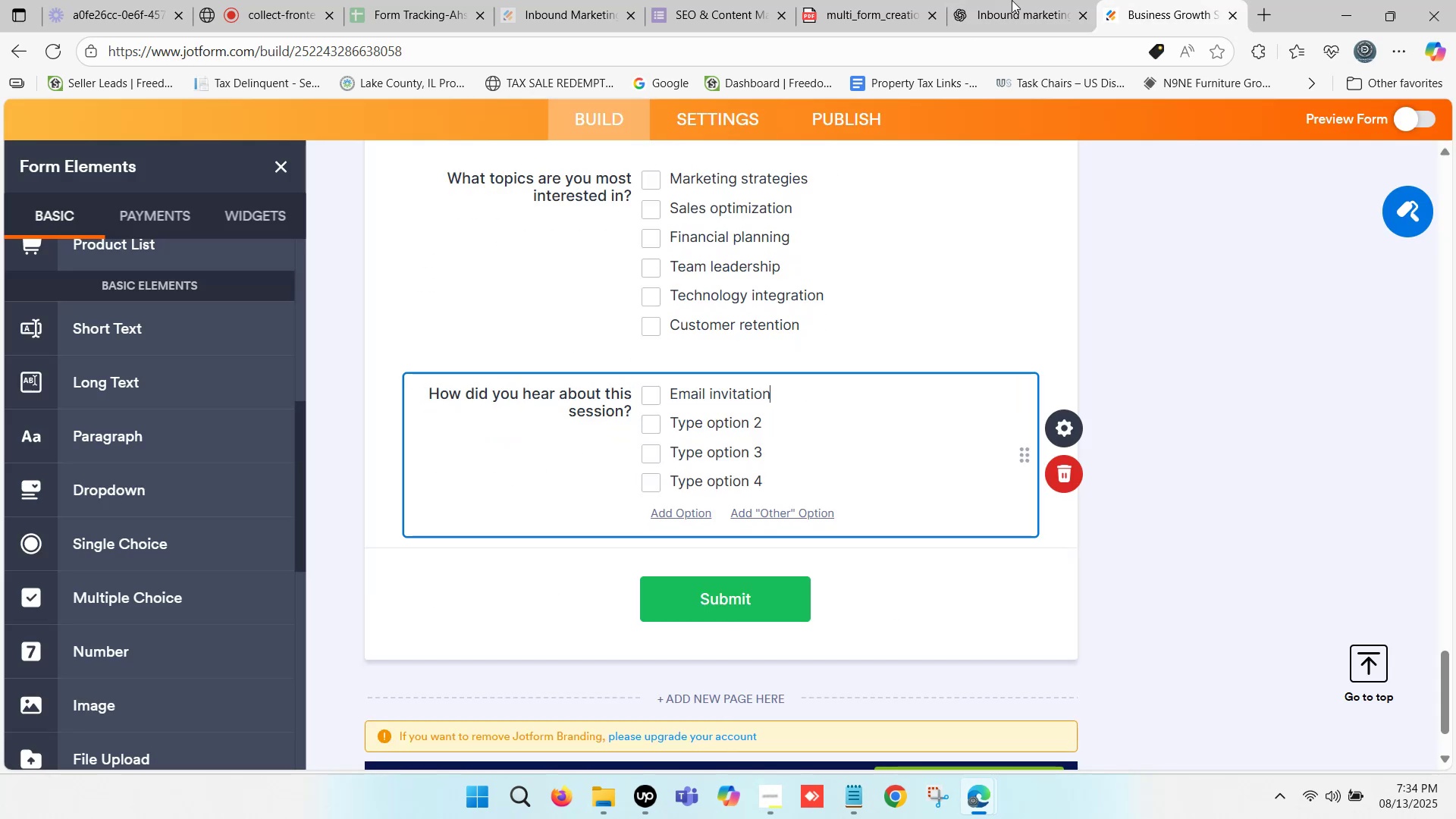 
left_click([1030, 0])
 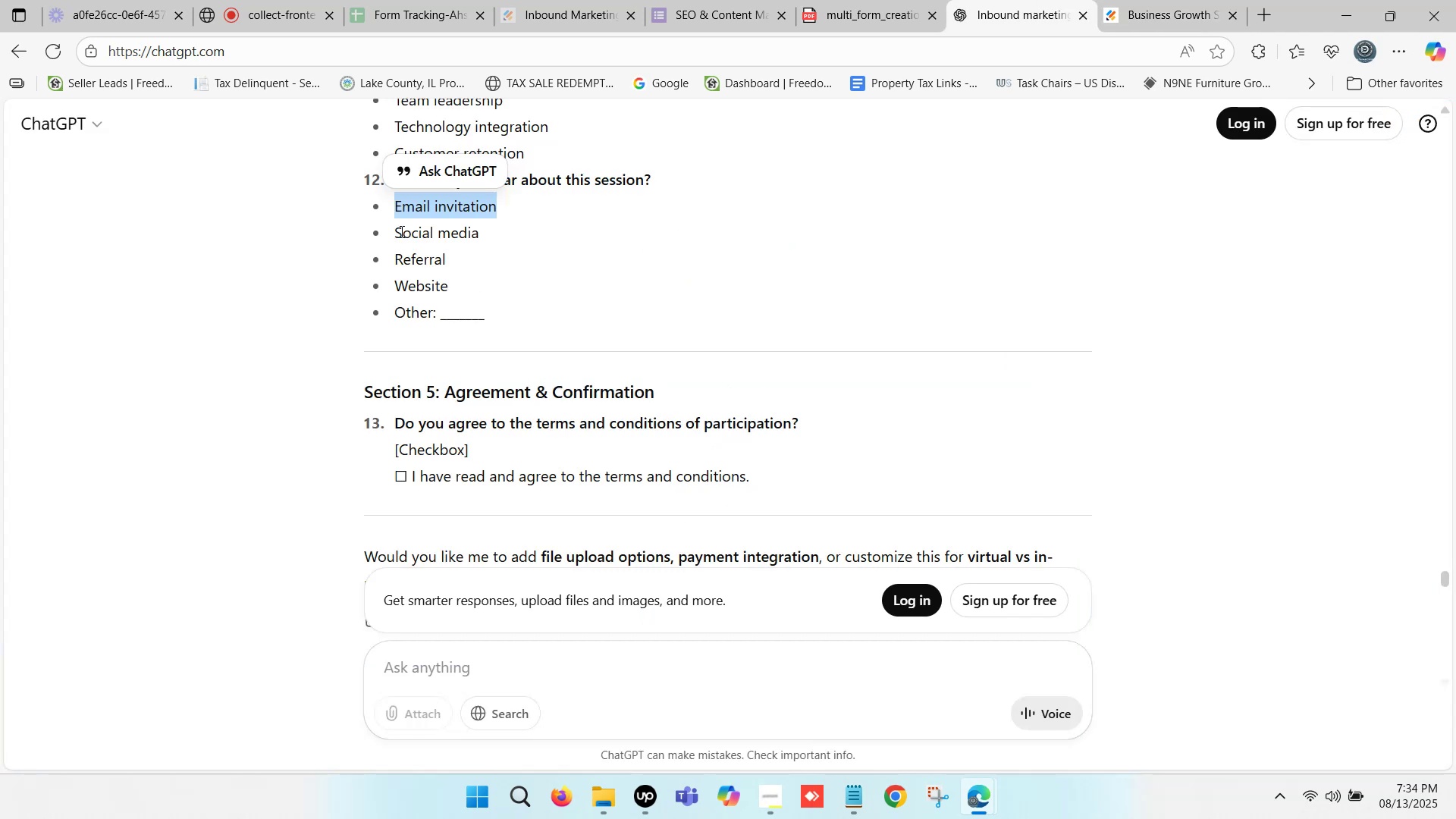 
left_click_drag(start_coordinate=[397, 229], to_coordinate=[479, 230])
 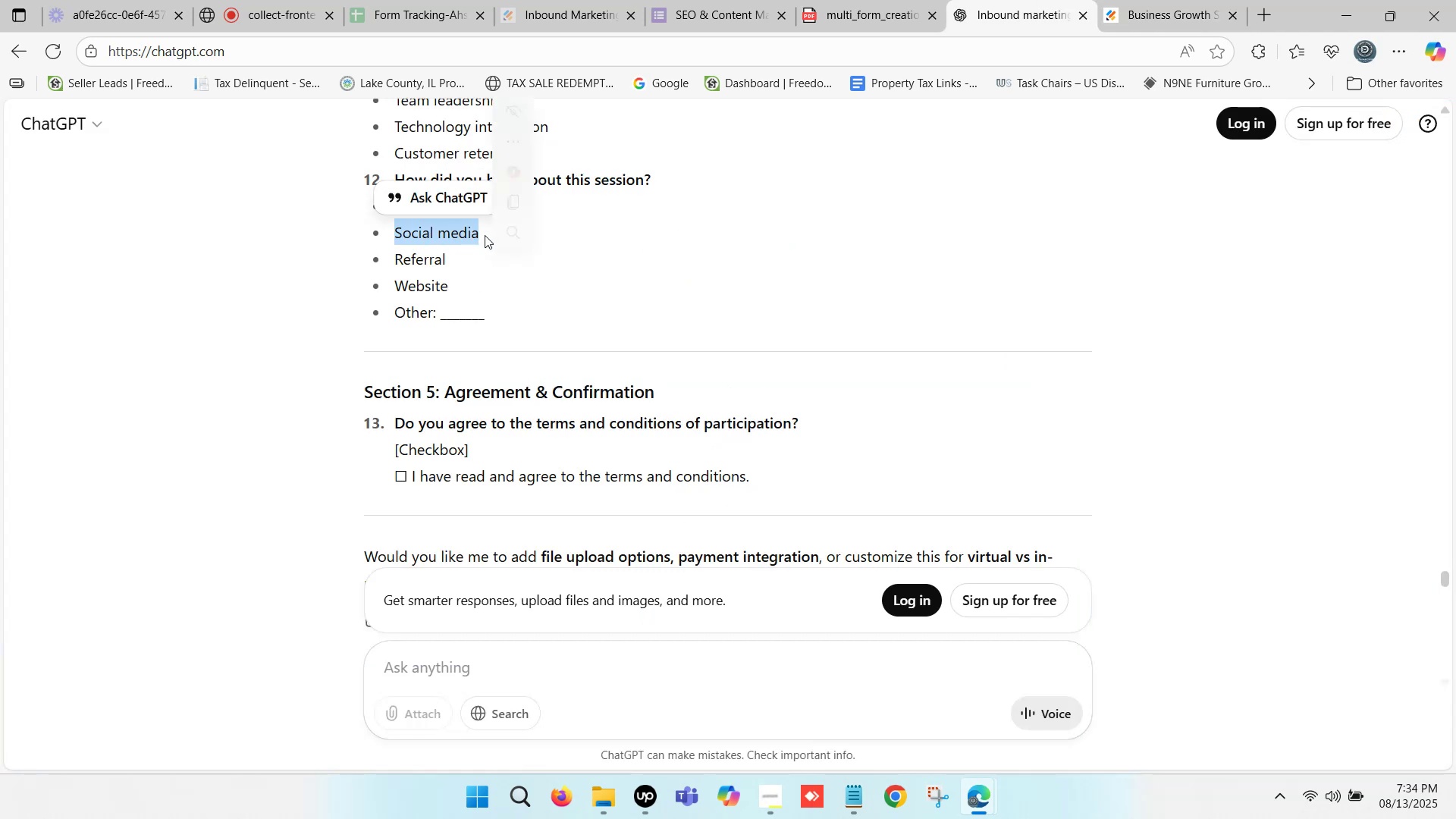 
key(Control+ControlLeft)
 